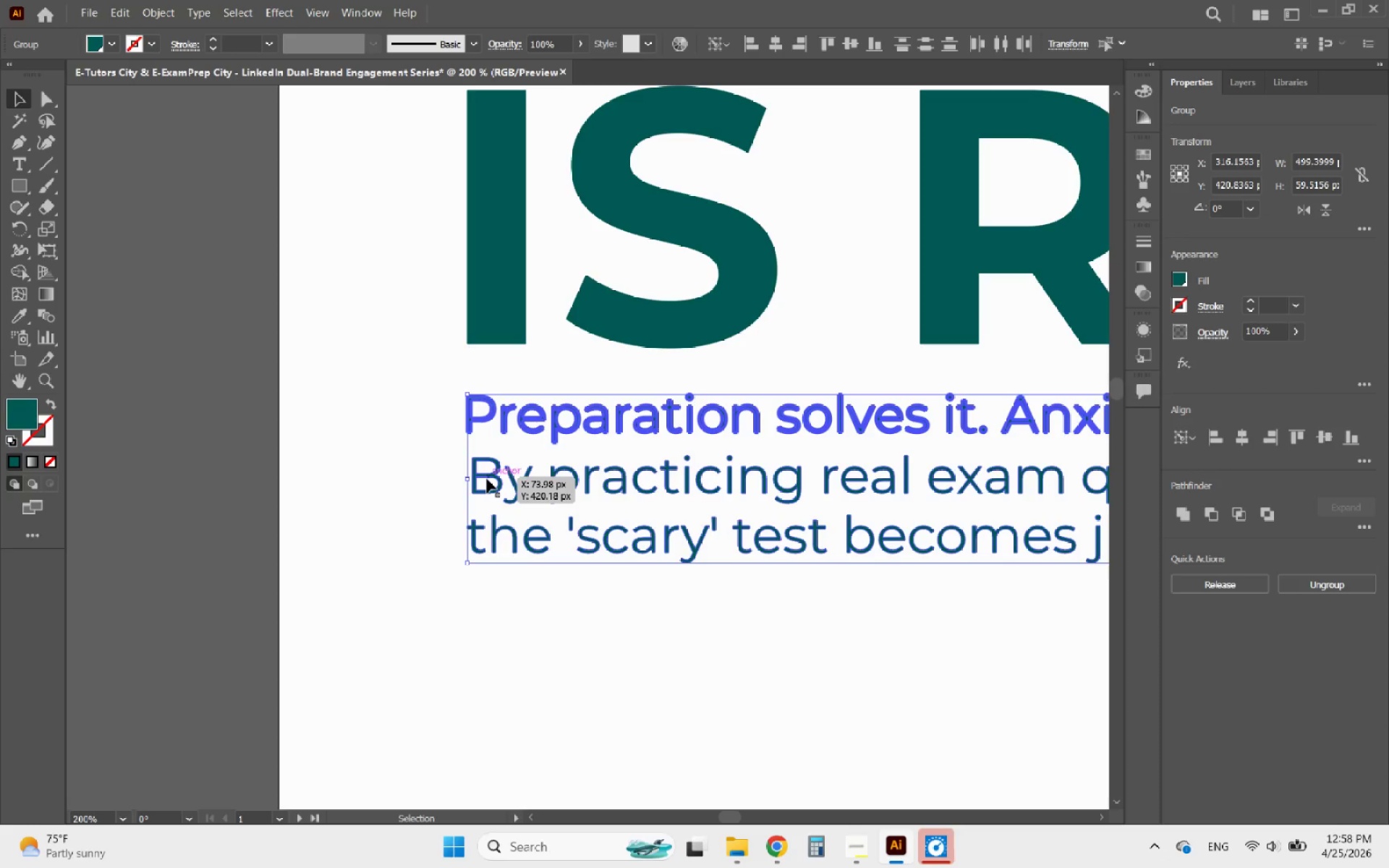 
double_click([484, 475])
 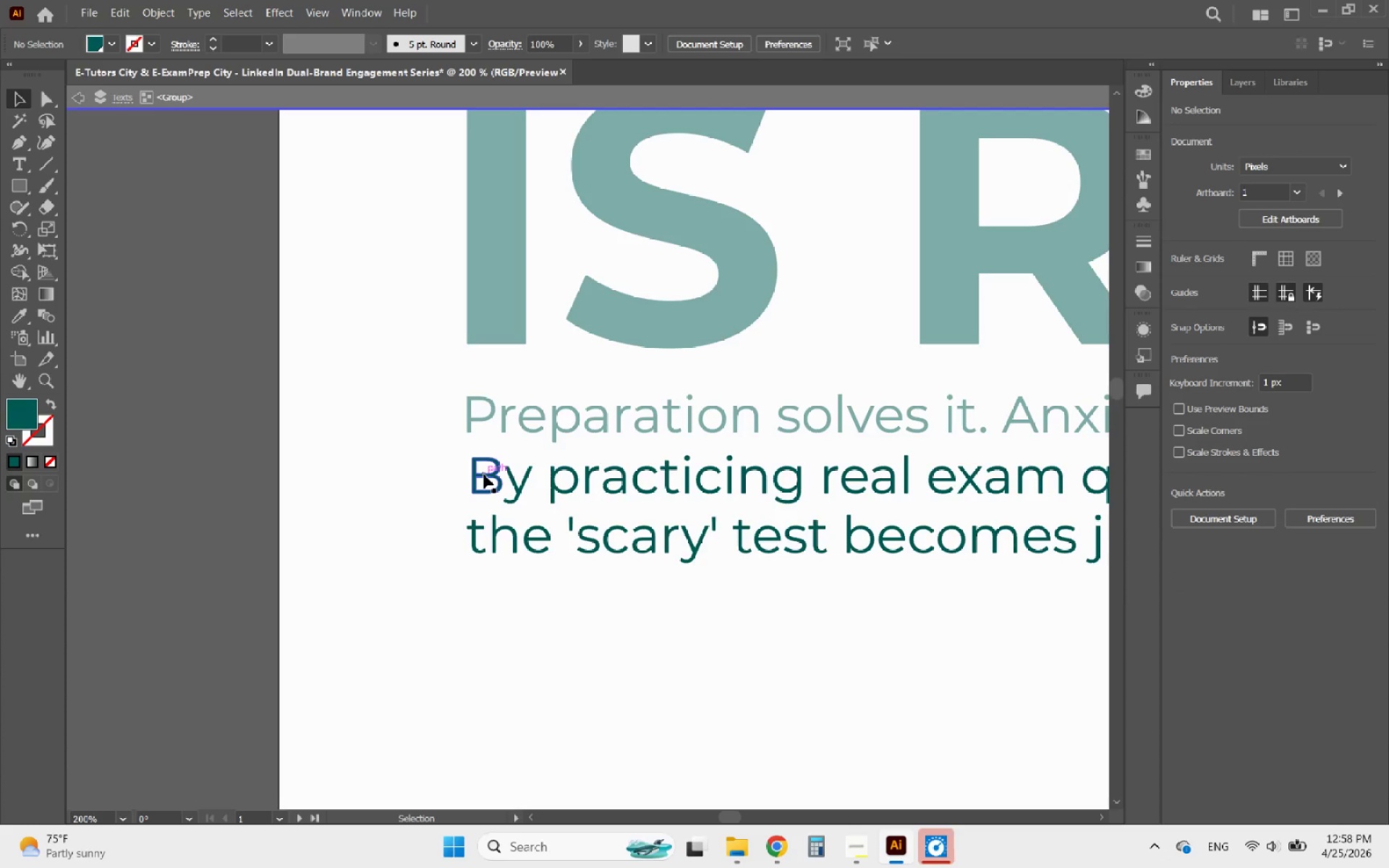 
triple_click([484, 475])
 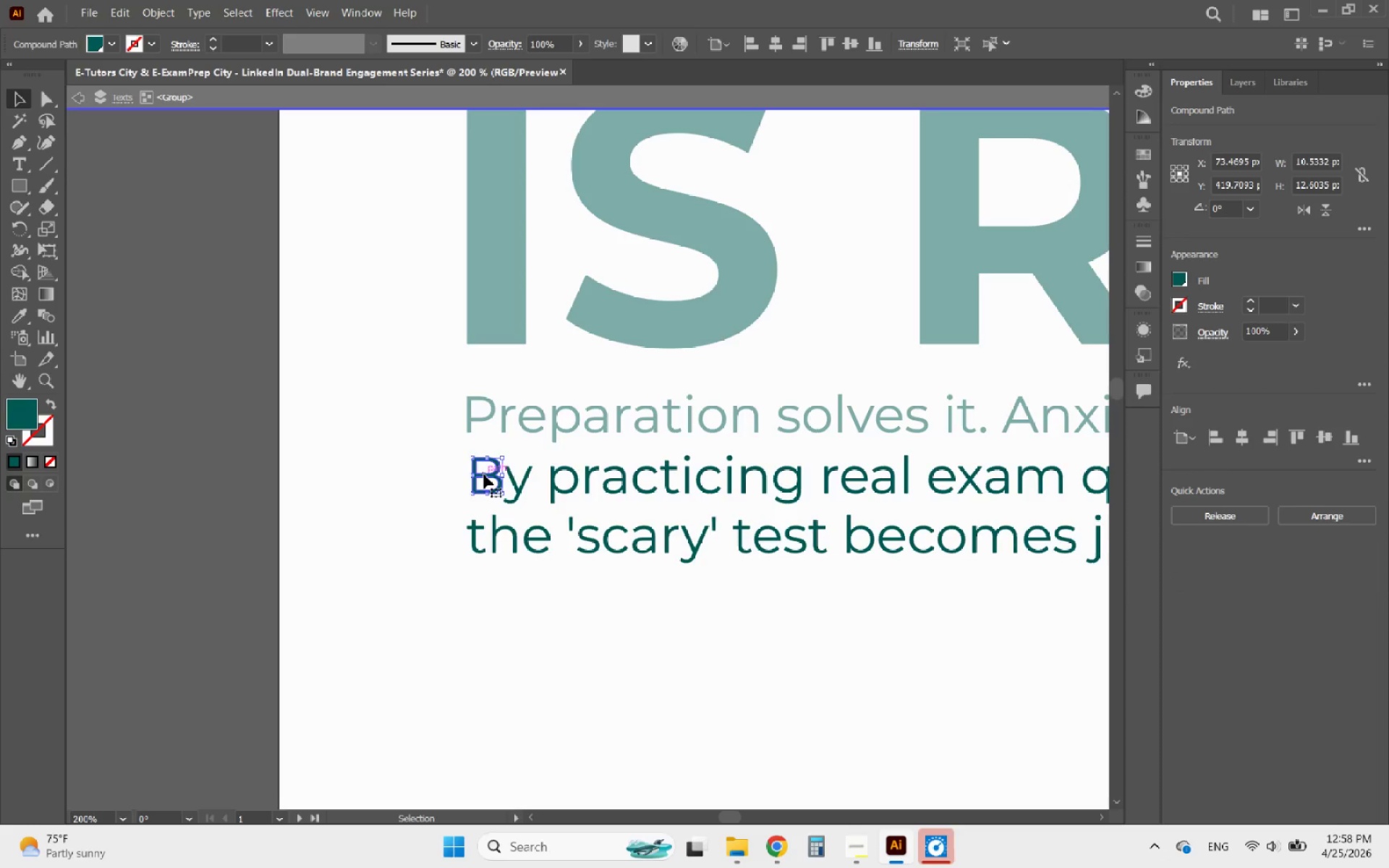 
left_click_drag(start_coordinate=[484, 475], to_coordinate=[480, 475])
 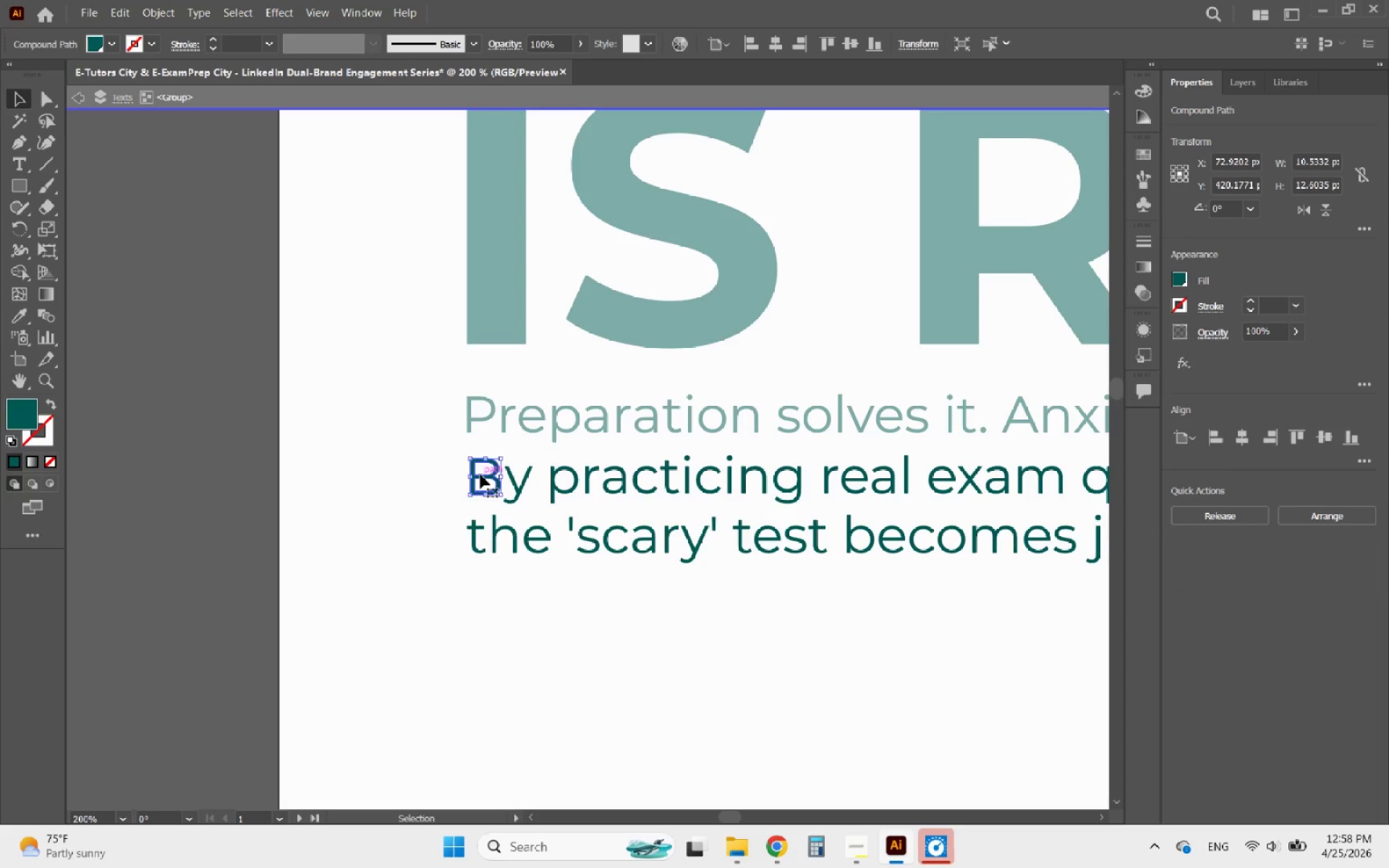 
key(Control+ControlLeft)
 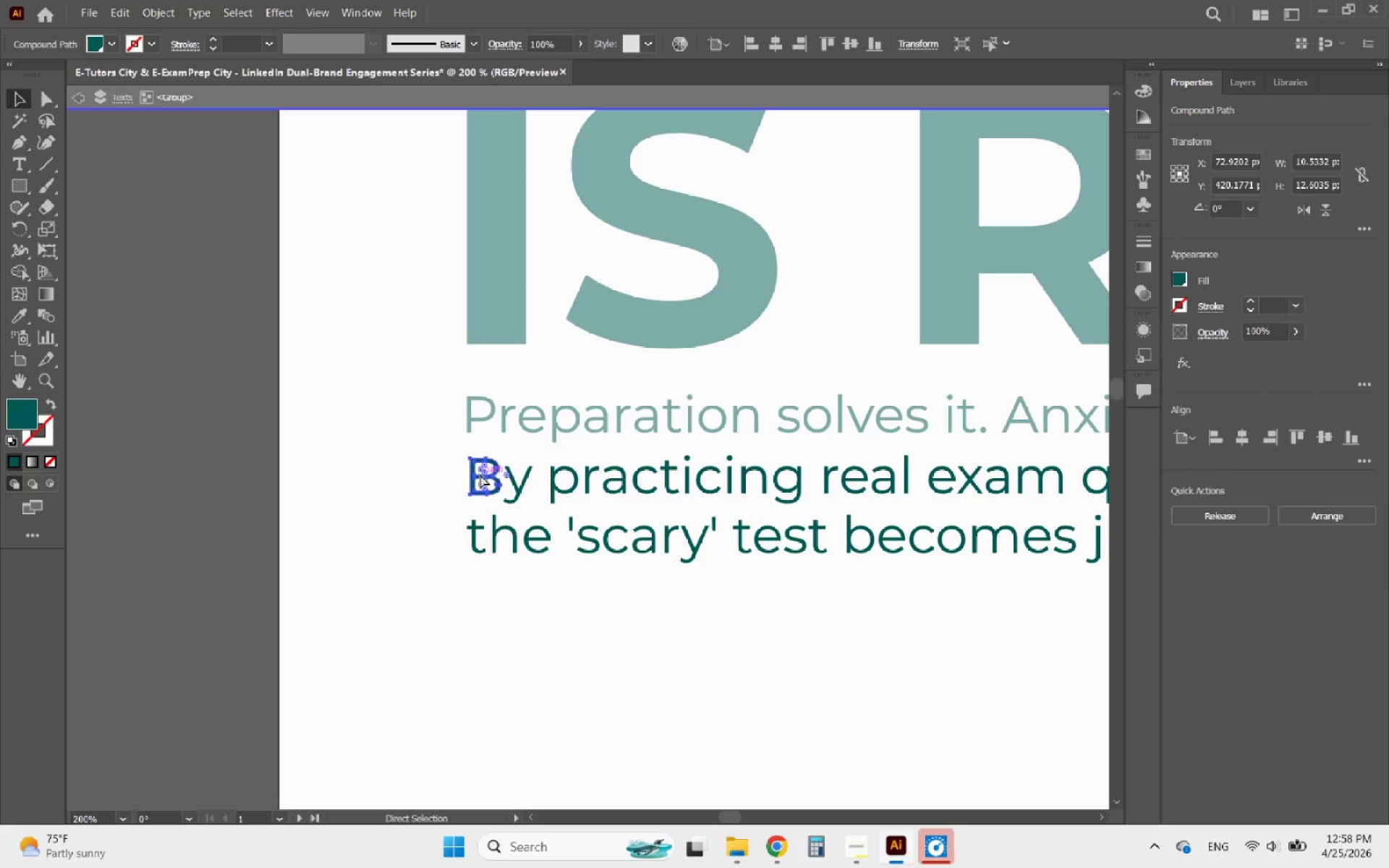 
key(Control+Z)
 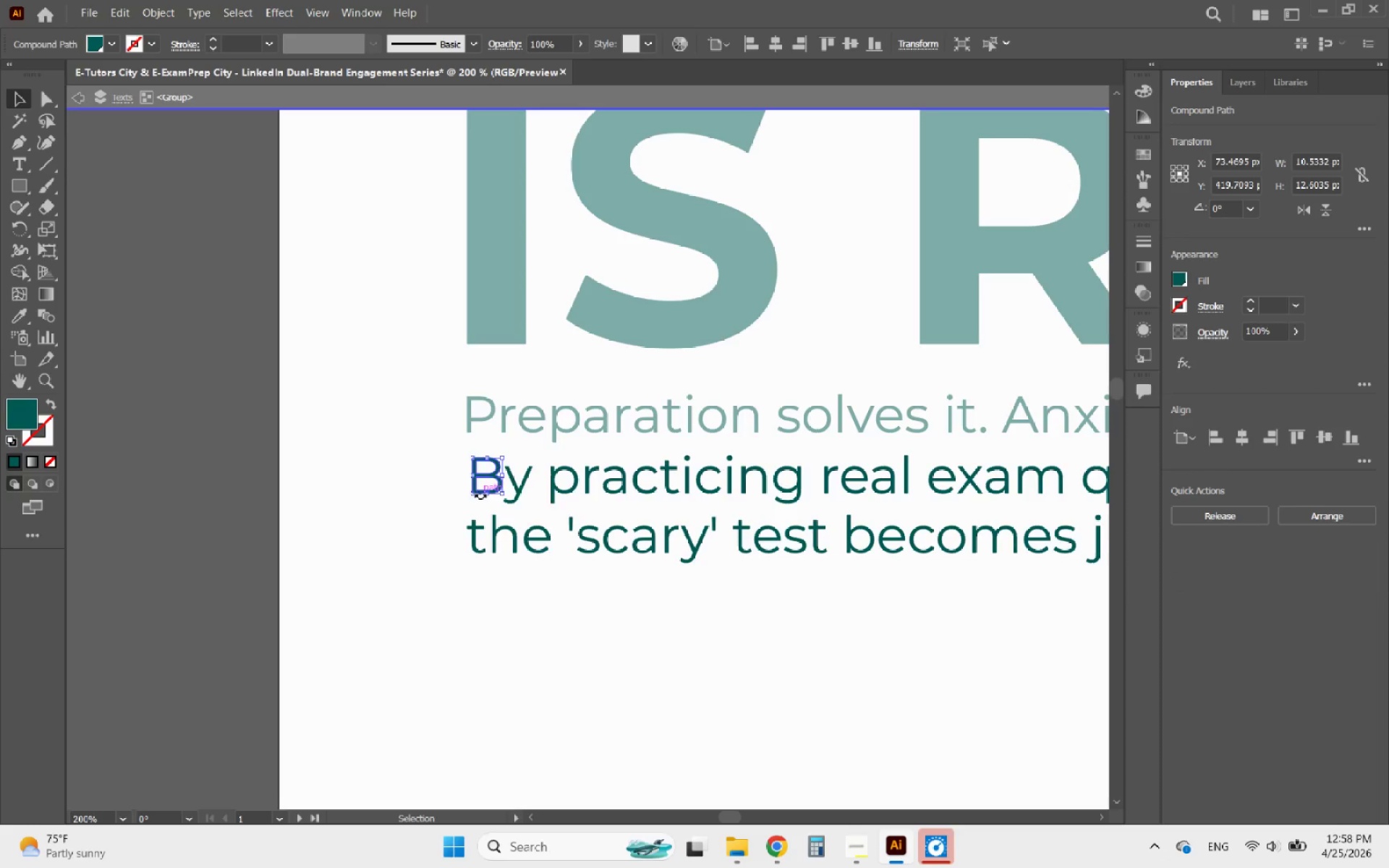 
hold_key(key=ShiftLeft, duration=2.08)
left_click([517, 482])
 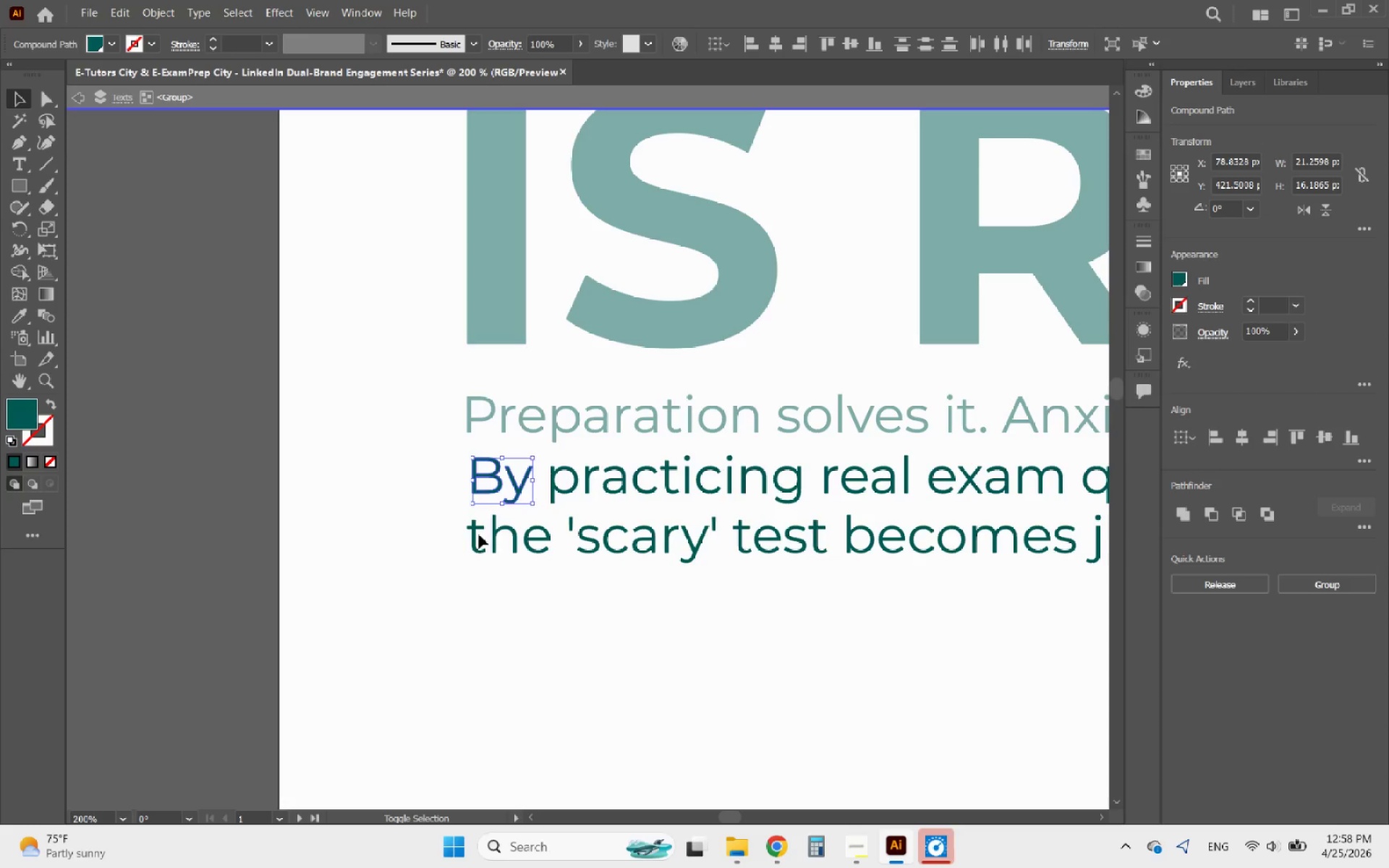 
left_click([477, 535])
 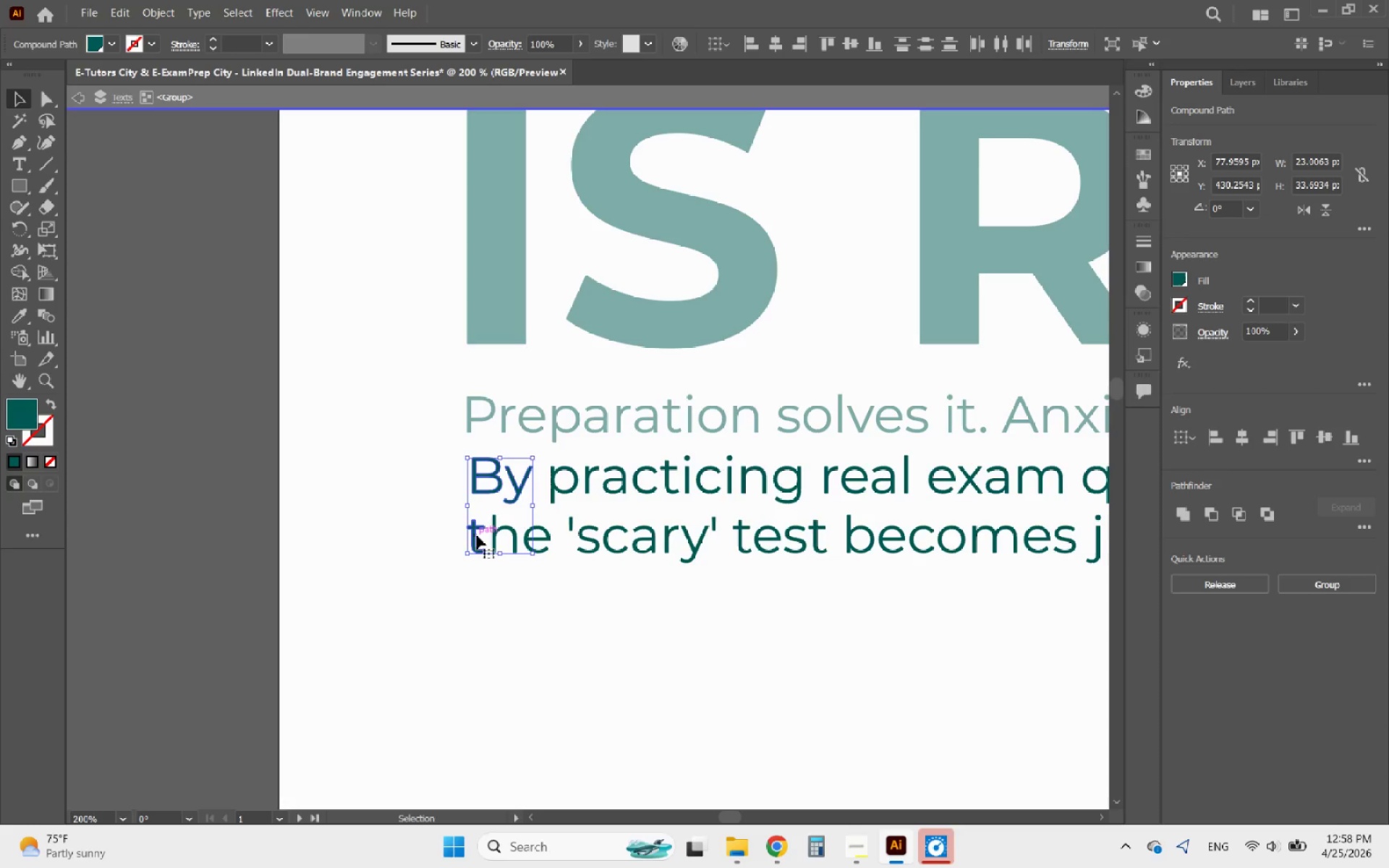 
left_click([477, 535])
 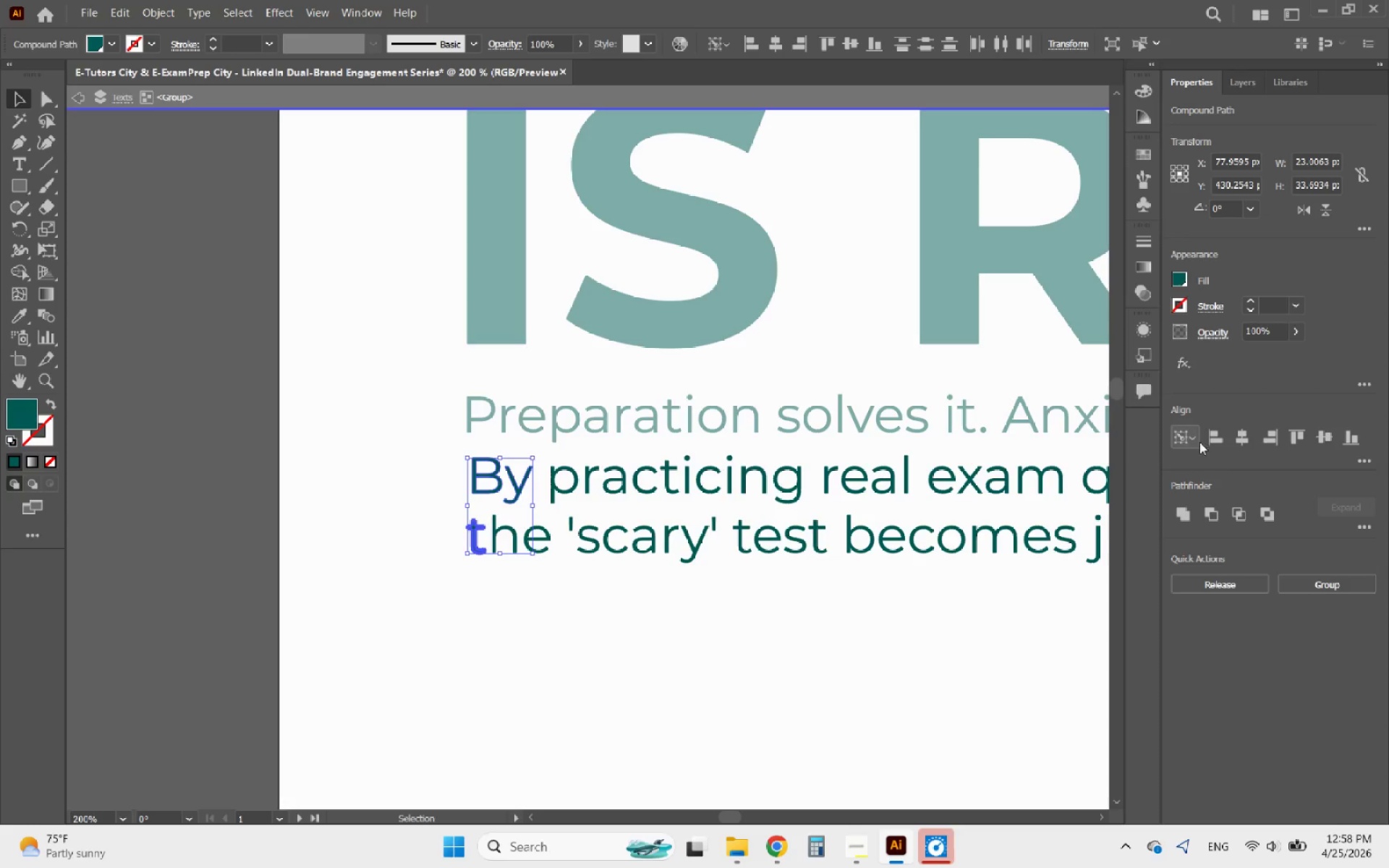 
left_click([1218, 441])
 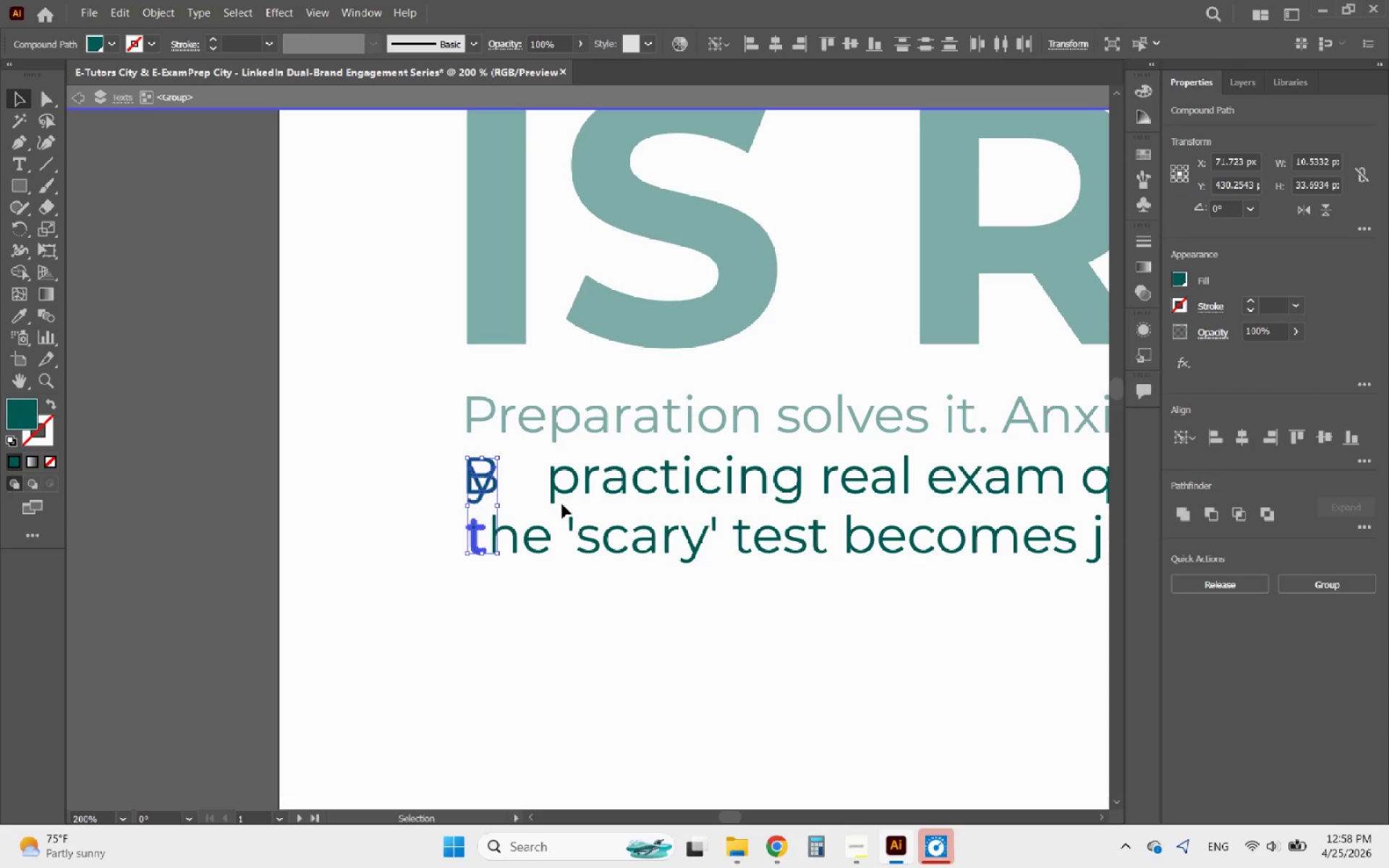 
key(Control+ControlLeft)
 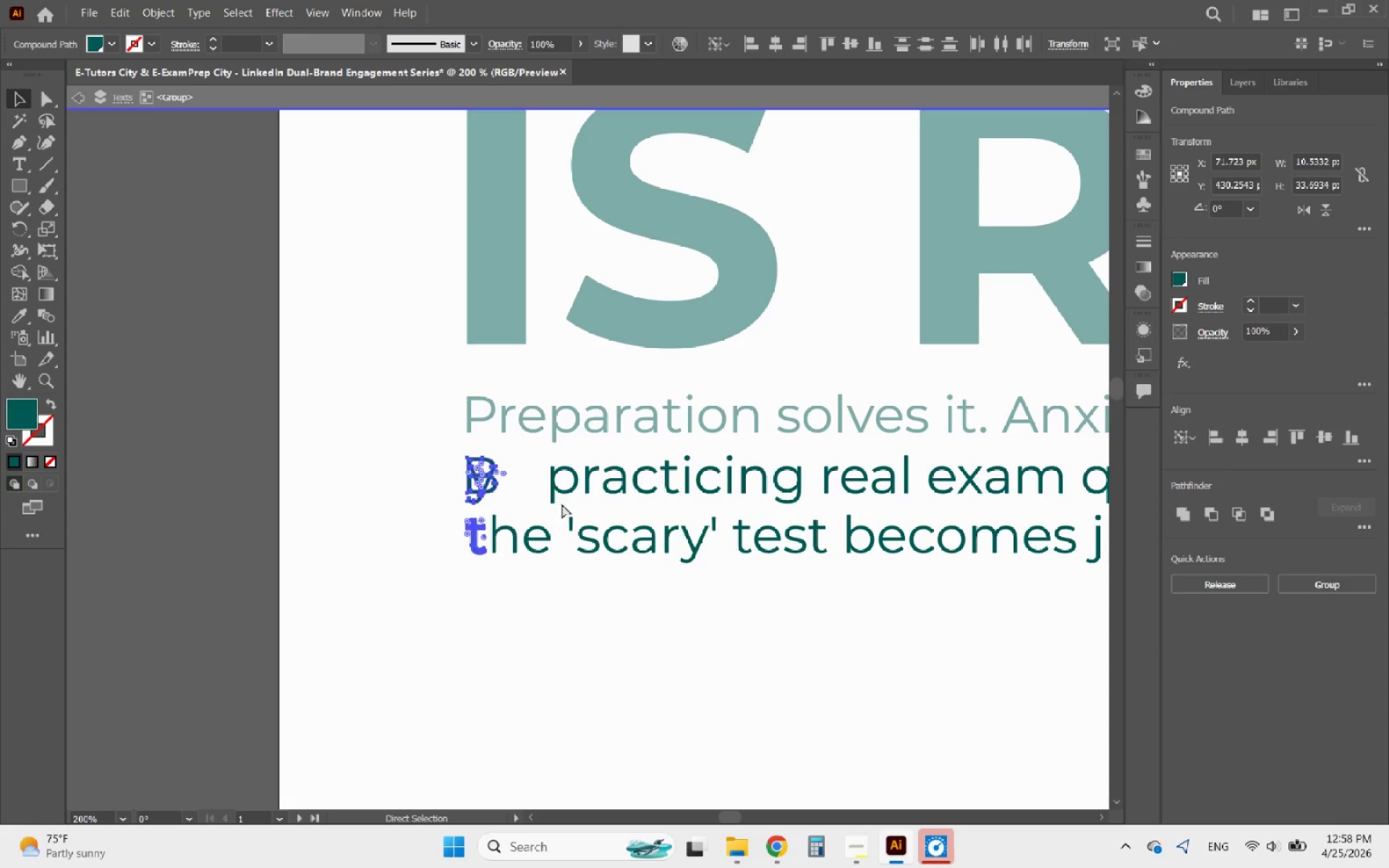 
key(Control+Z)
 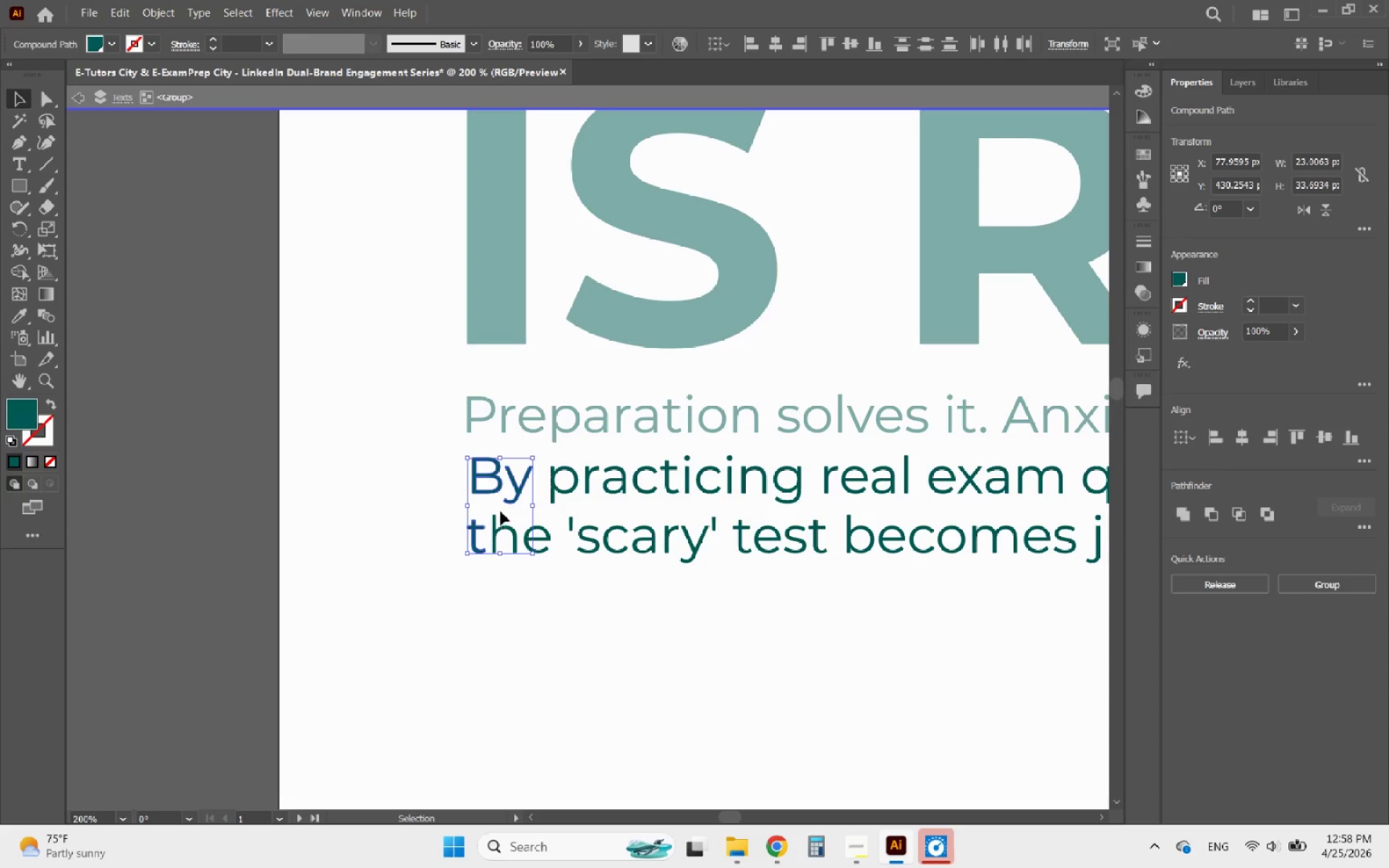 
hold_key(key=ShiftLeft, duration=0.66)
left_click([512, 487])
 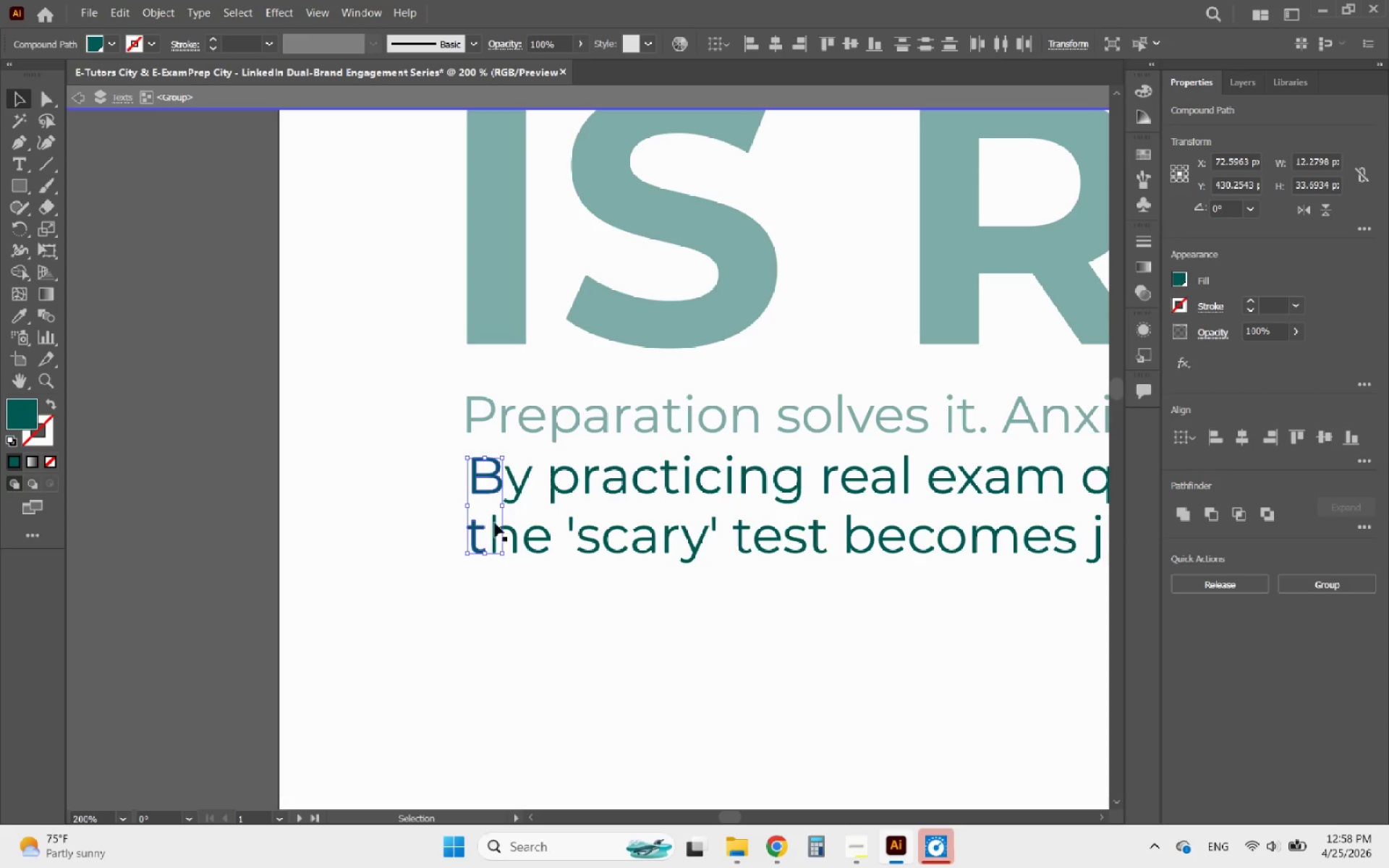 
left_click([477, 529])
 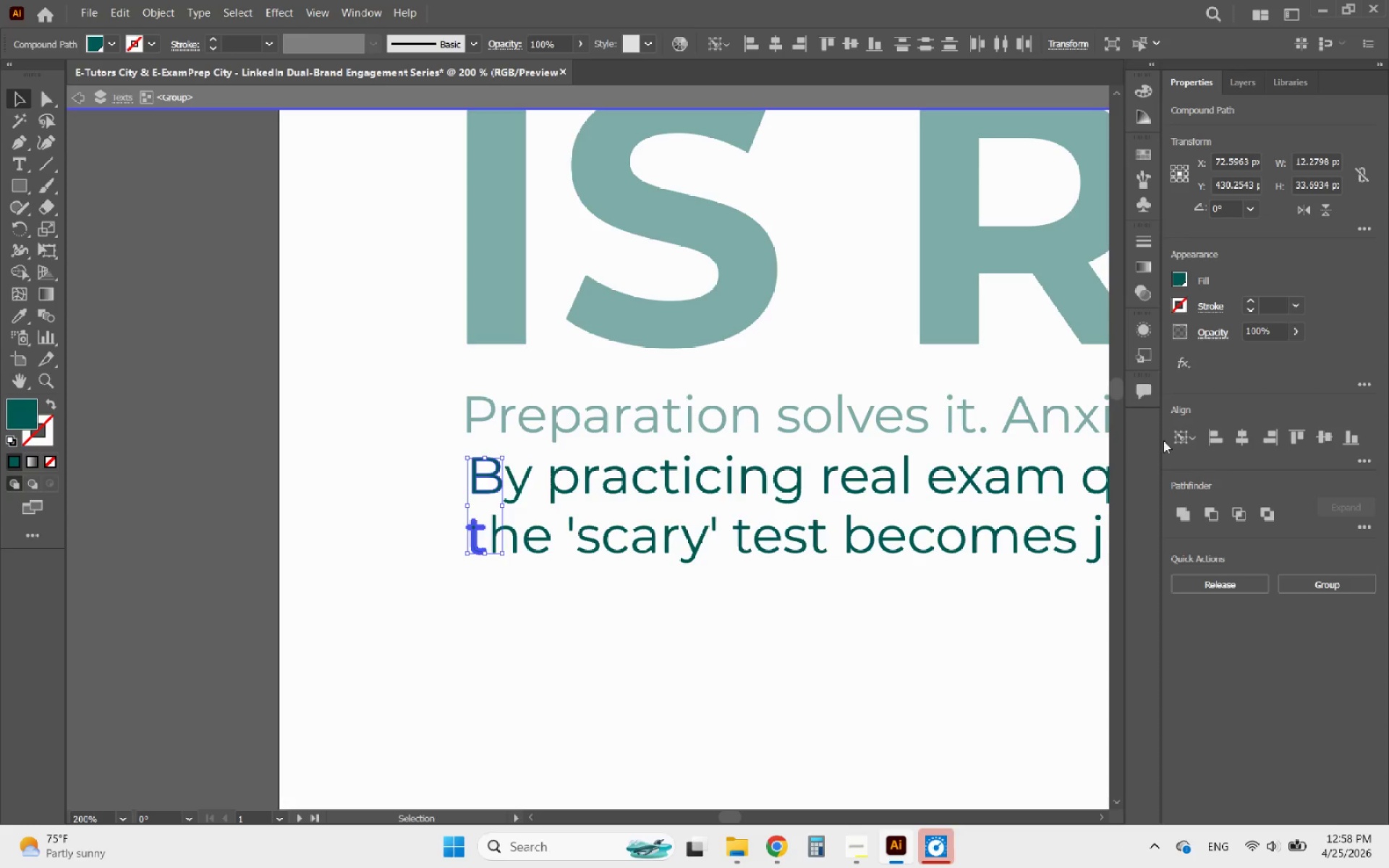 
left_click([1213, 438])
 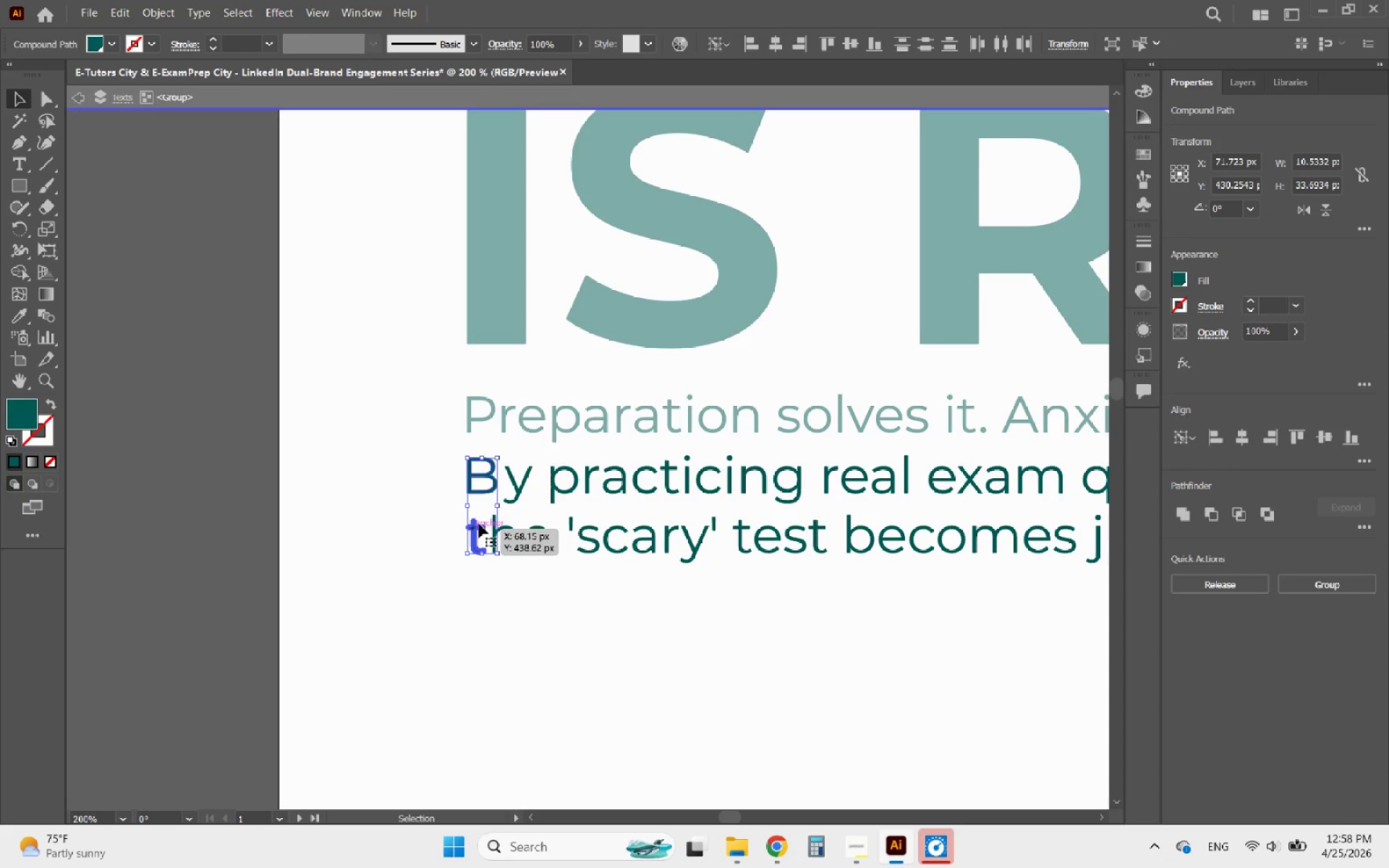 
left_click([509, 497])
 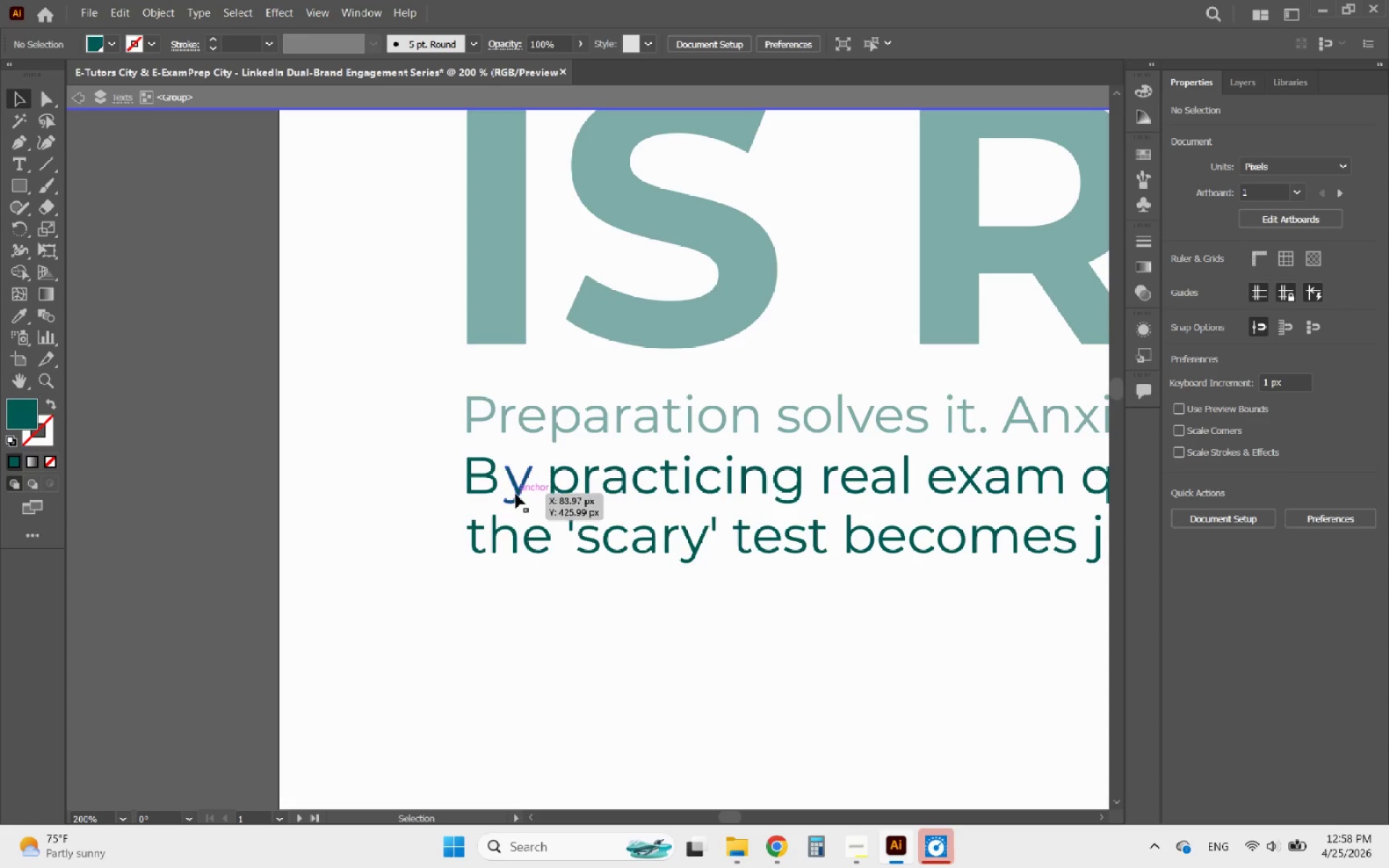 
left_click([516, 494])
 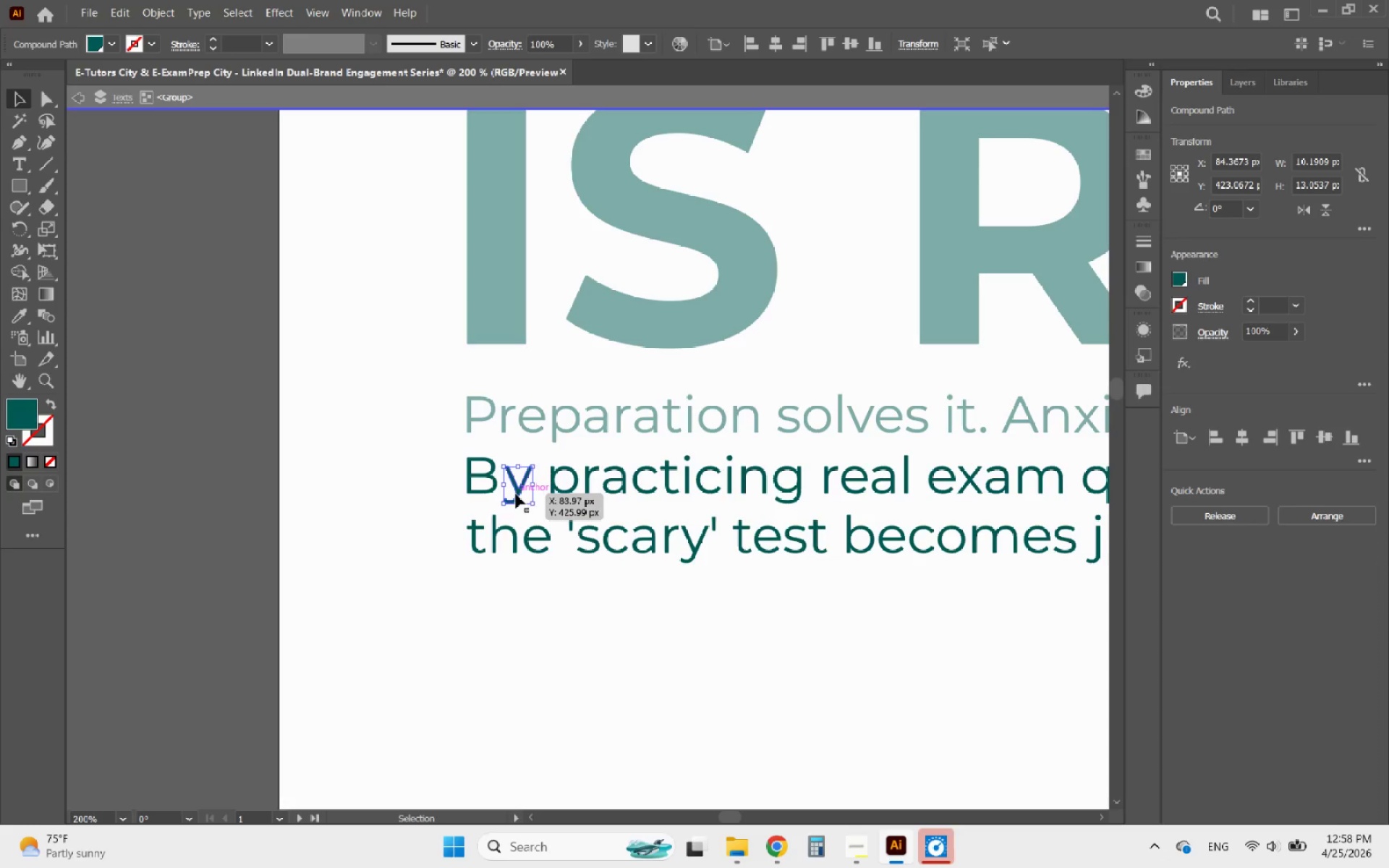 
key(ArrowLeft)
 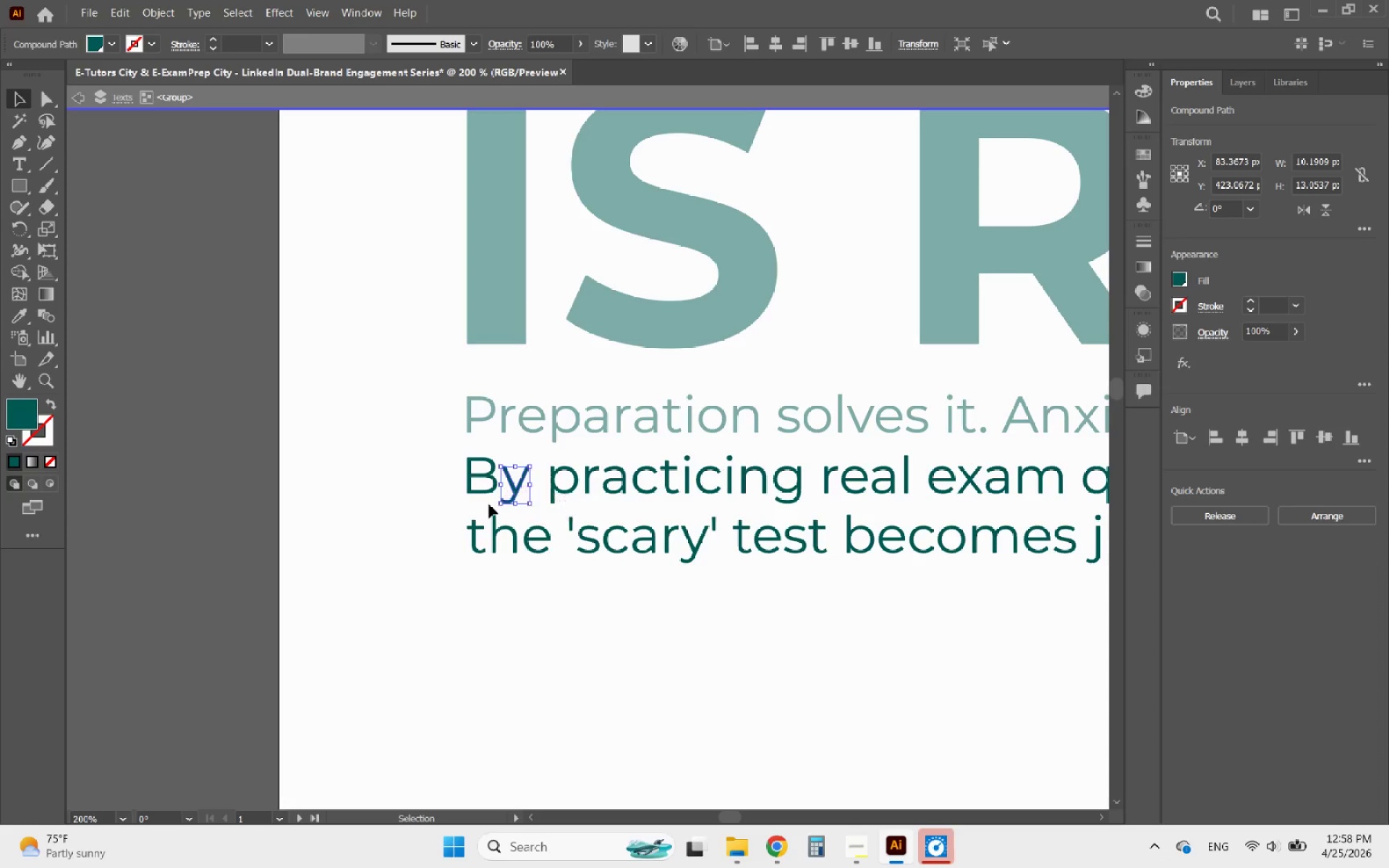 
key(ArrowLeft)
 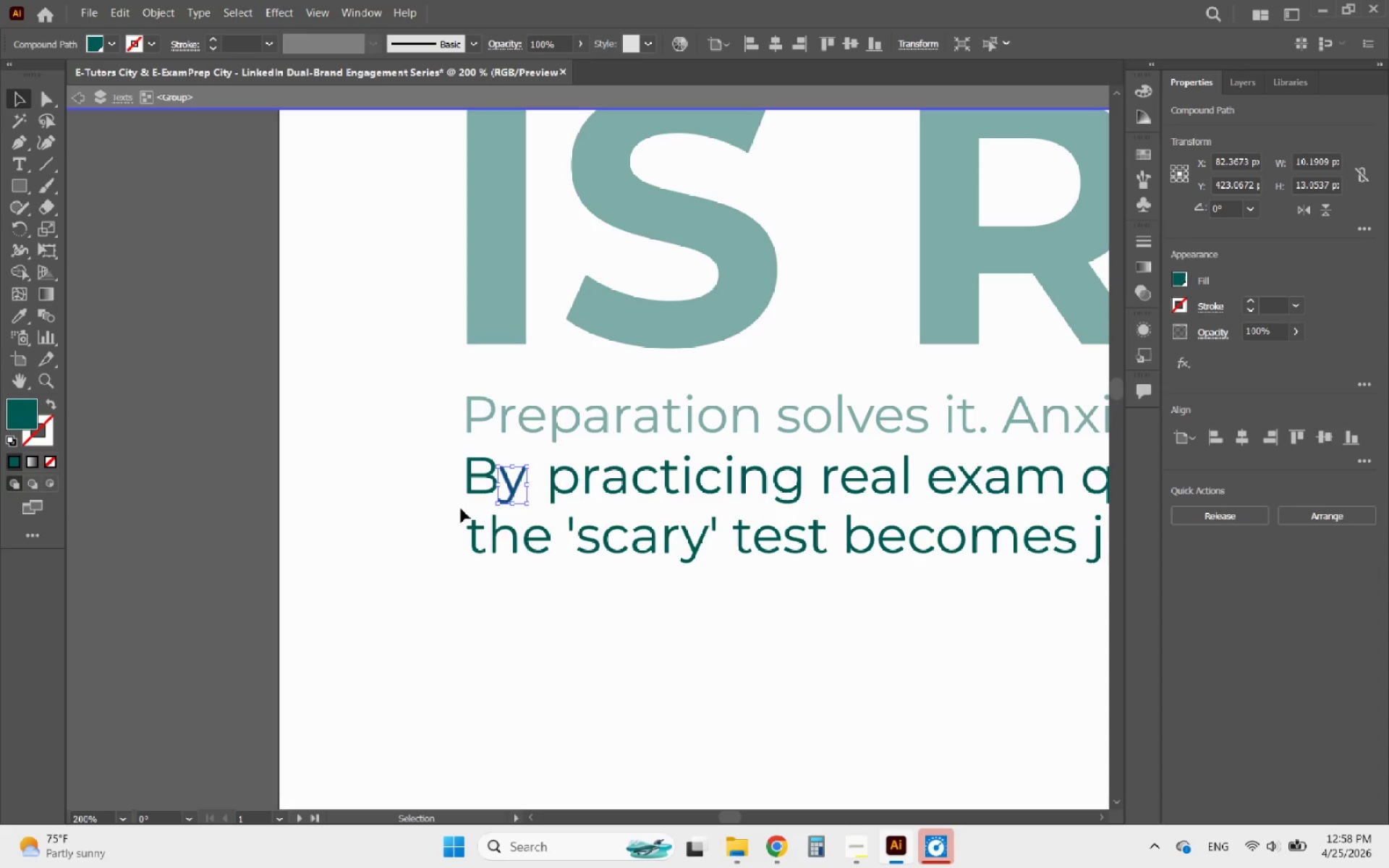 
key(ArrowRight)
 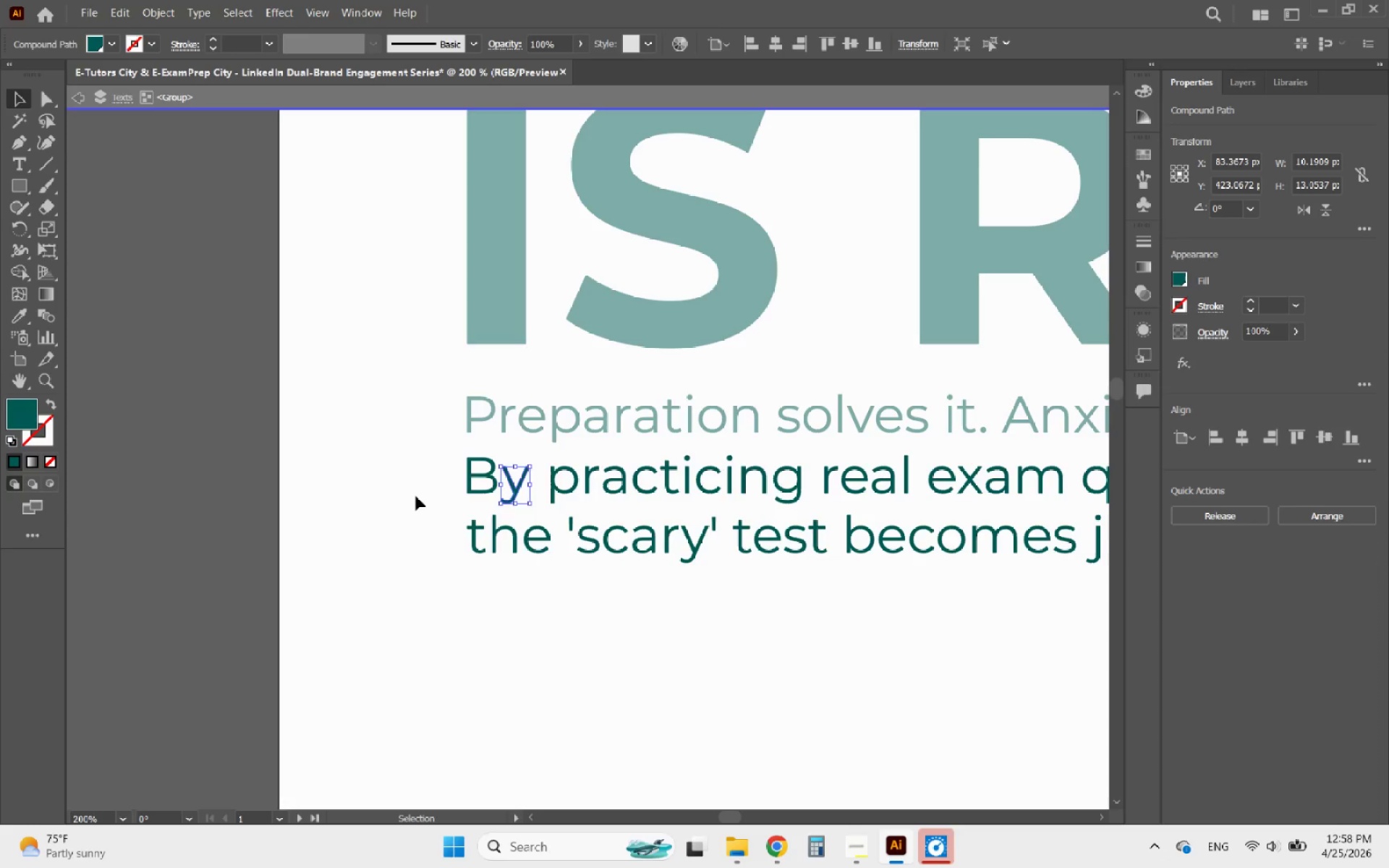 
double_click([416, 496])
 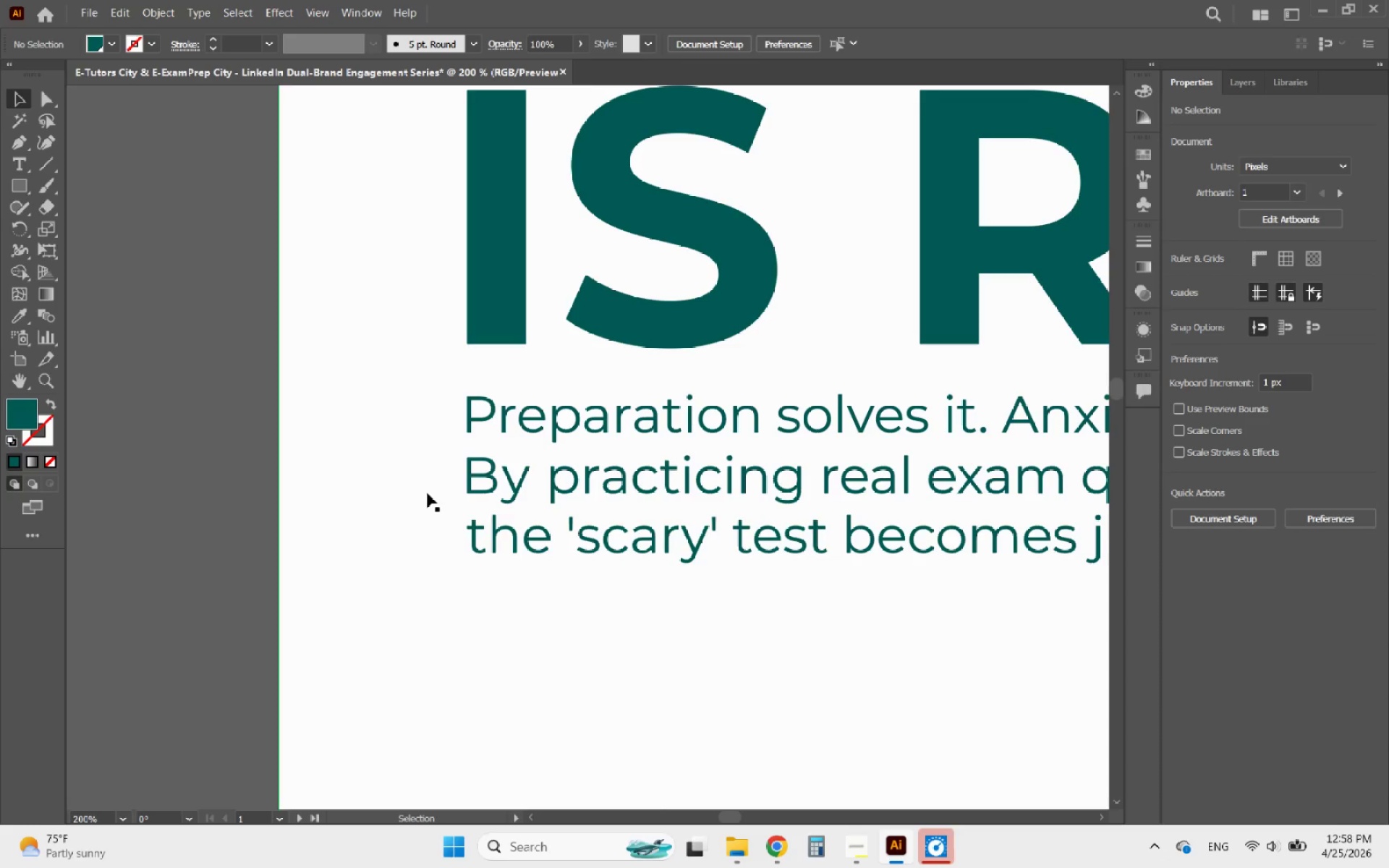 
hold_key(key=AltLeft, duration=1.67)
scroll: coordinate [427, 493], scroll_direction: down, amount: 4.0
 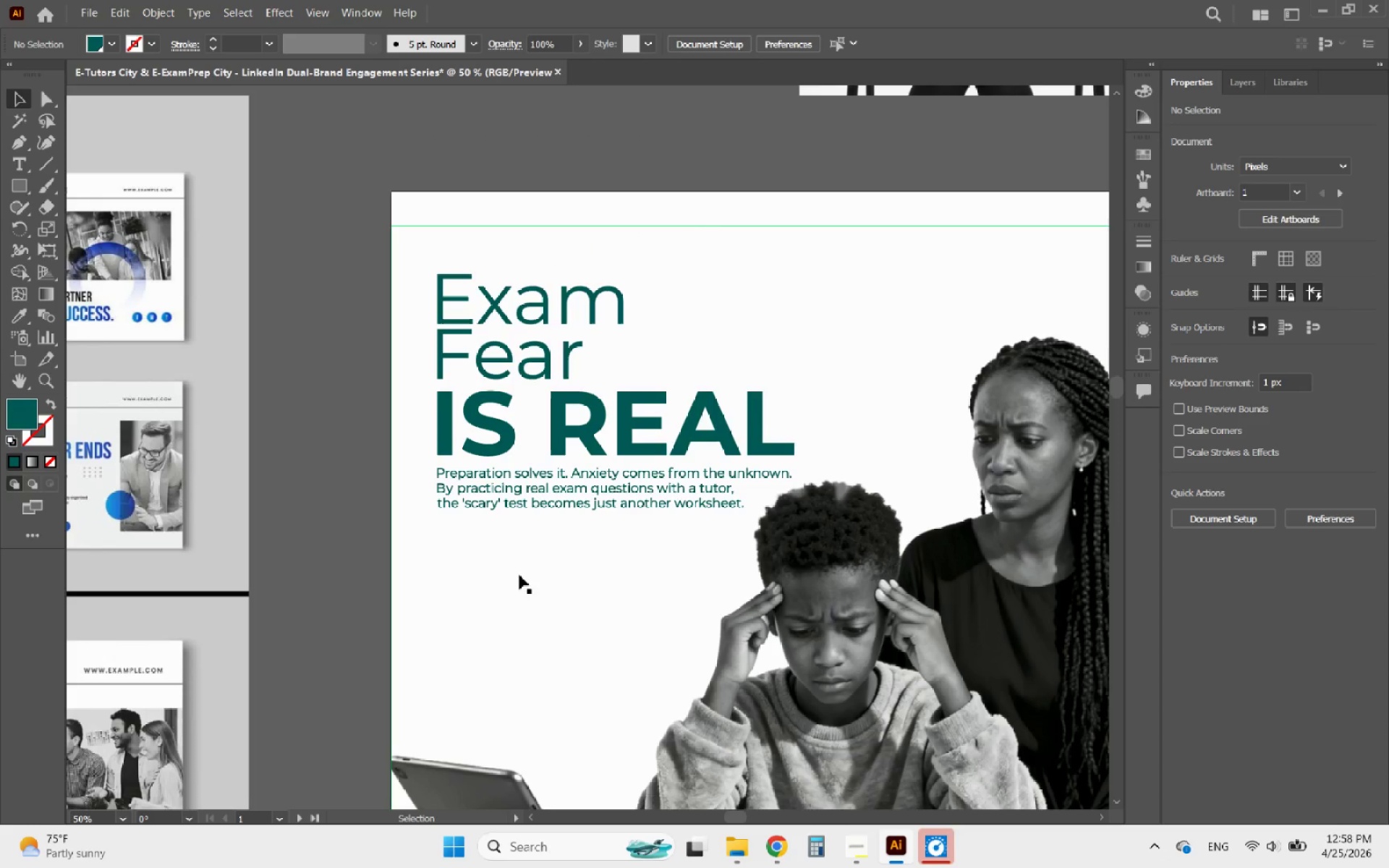 
hold_key(key=AltLeft, duration=1.59)
scroll: coordinate [452, 443], scroll_direction: down, amount: 2.0
 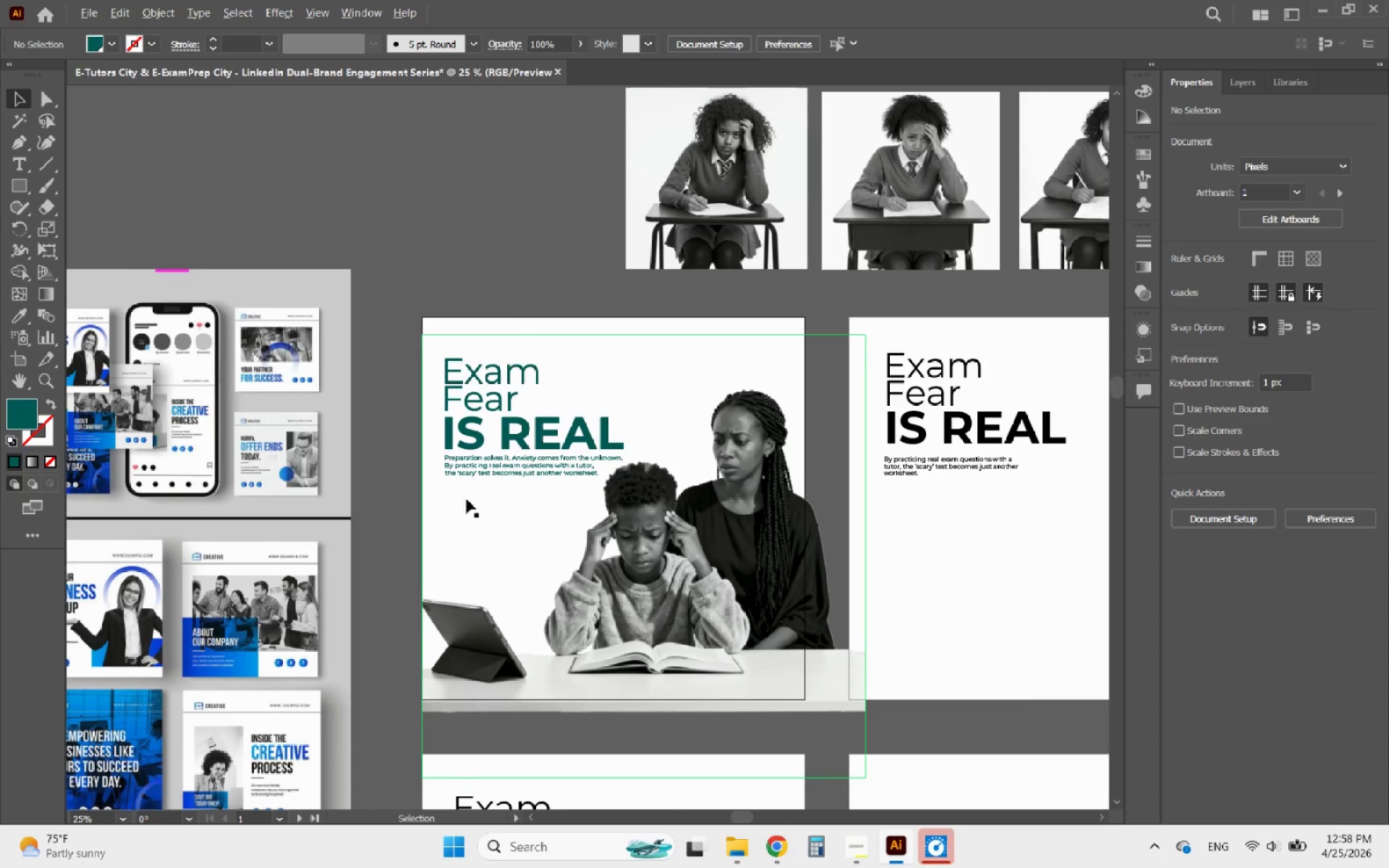 
scroll: coordinate [505, 543], scroll_direction: up, amount: 2.0
 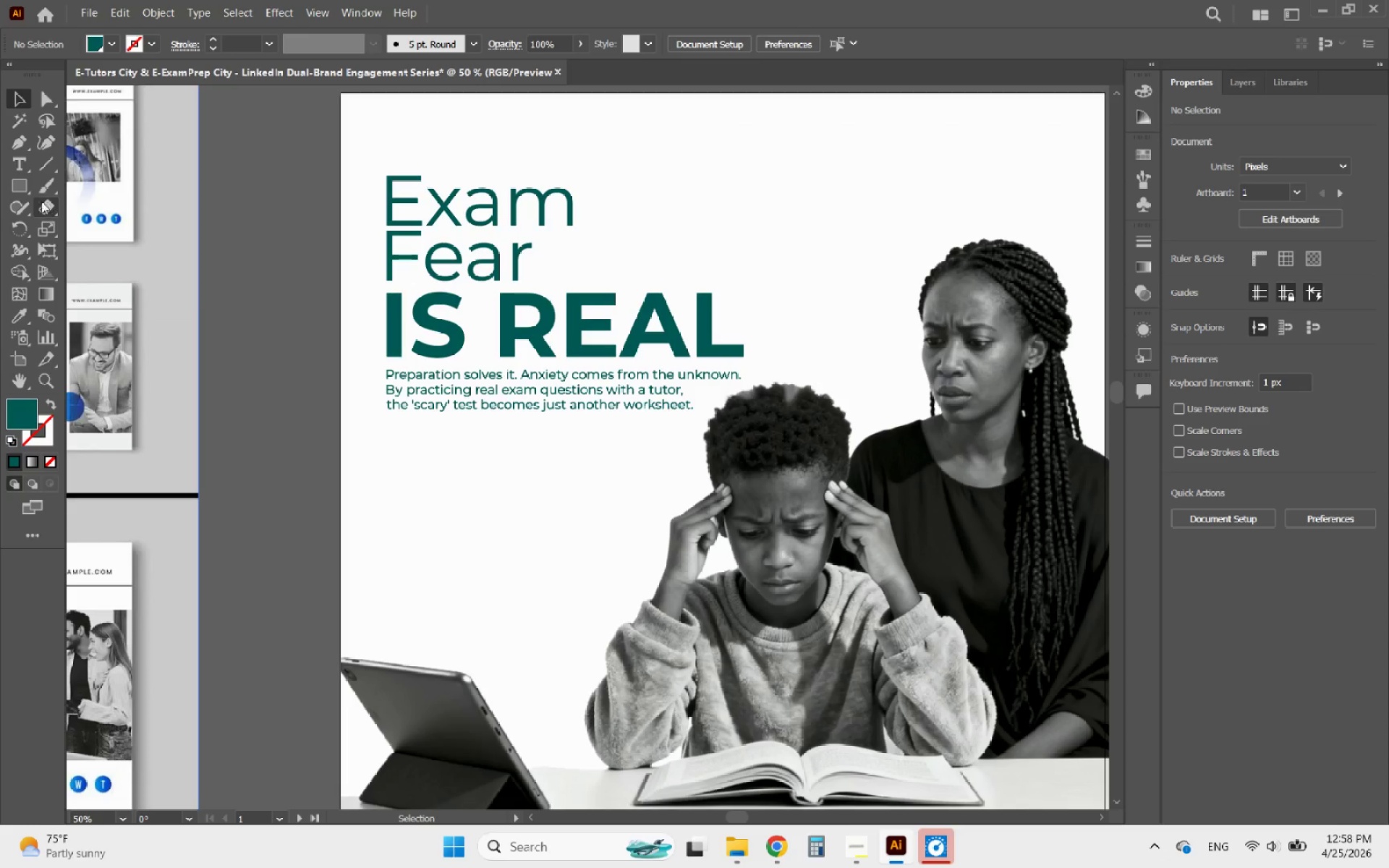 
right_click([20, 192])
 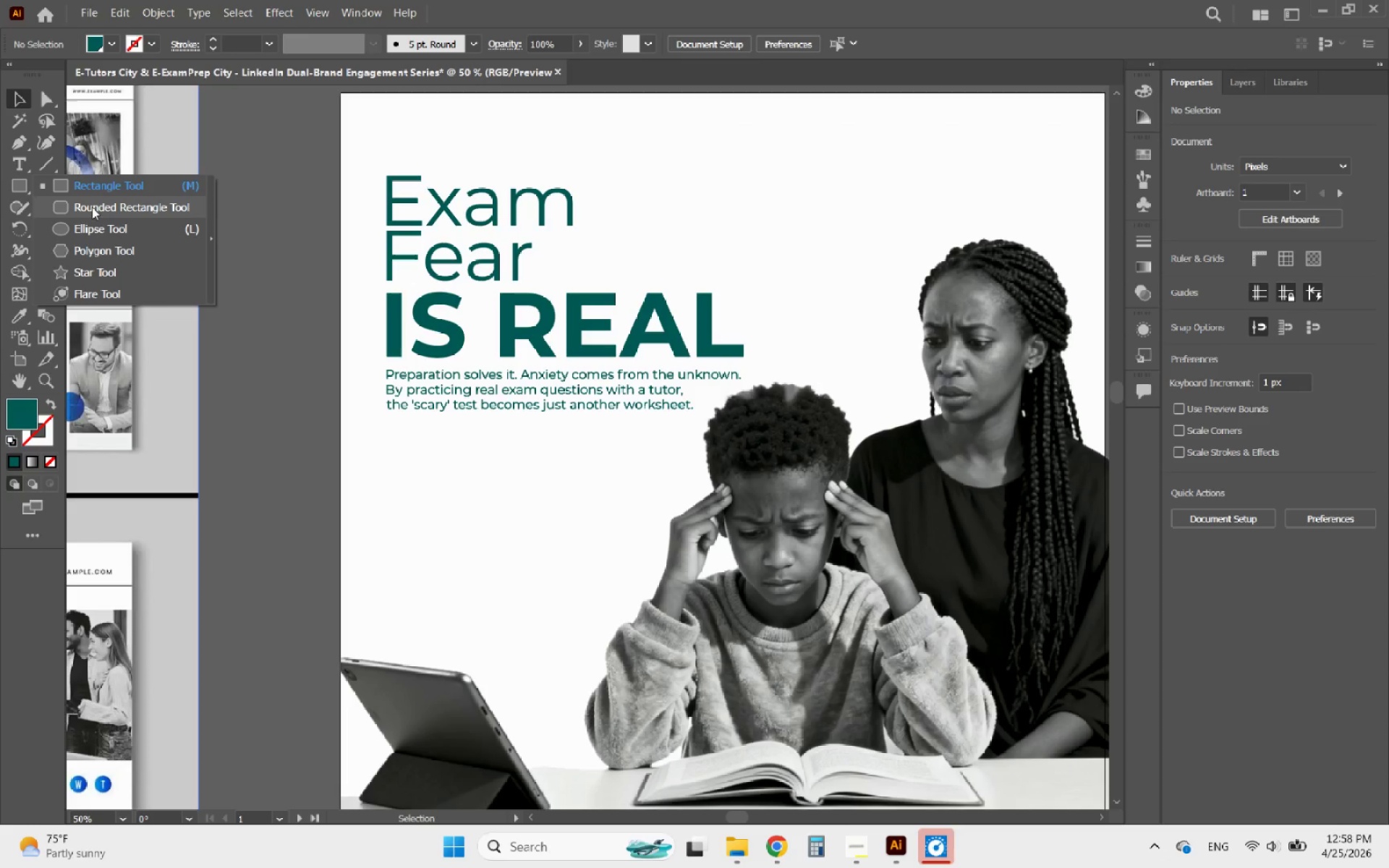 
left_click([94, 190])
 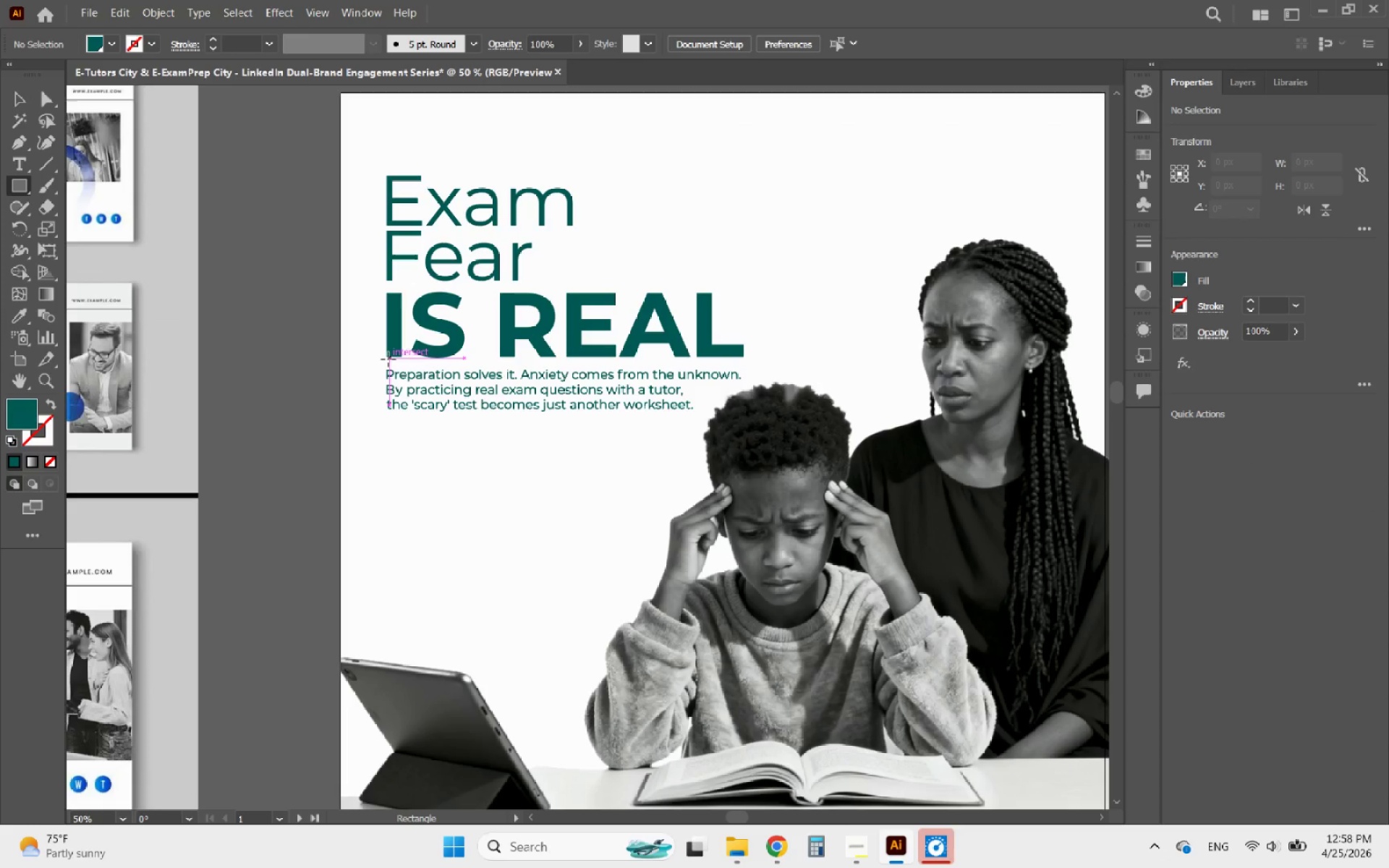 
left_click_drag(start_coordinate=[386, 357], to_coordinate=[572, 398])
 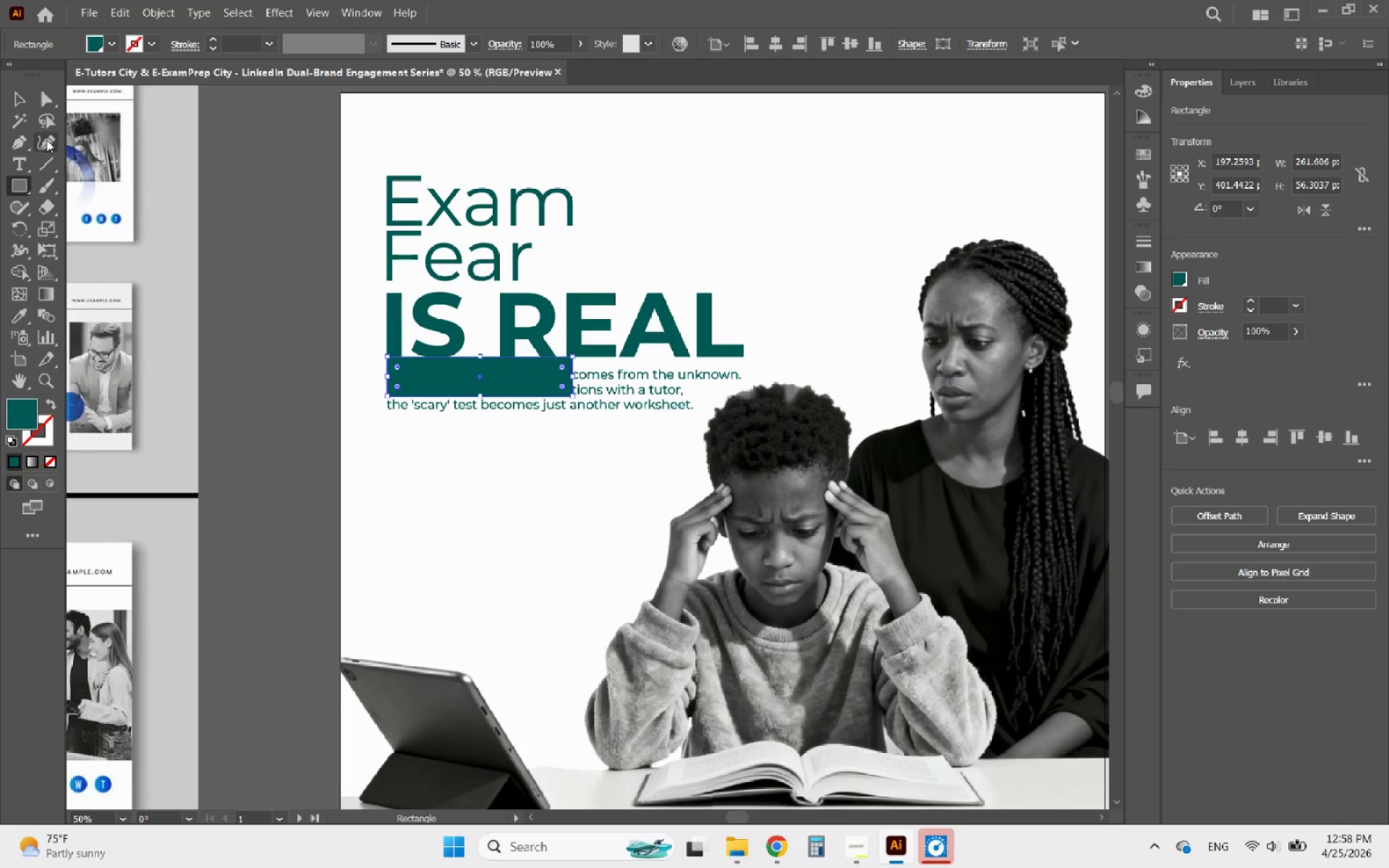 
left_click([24, 97])
 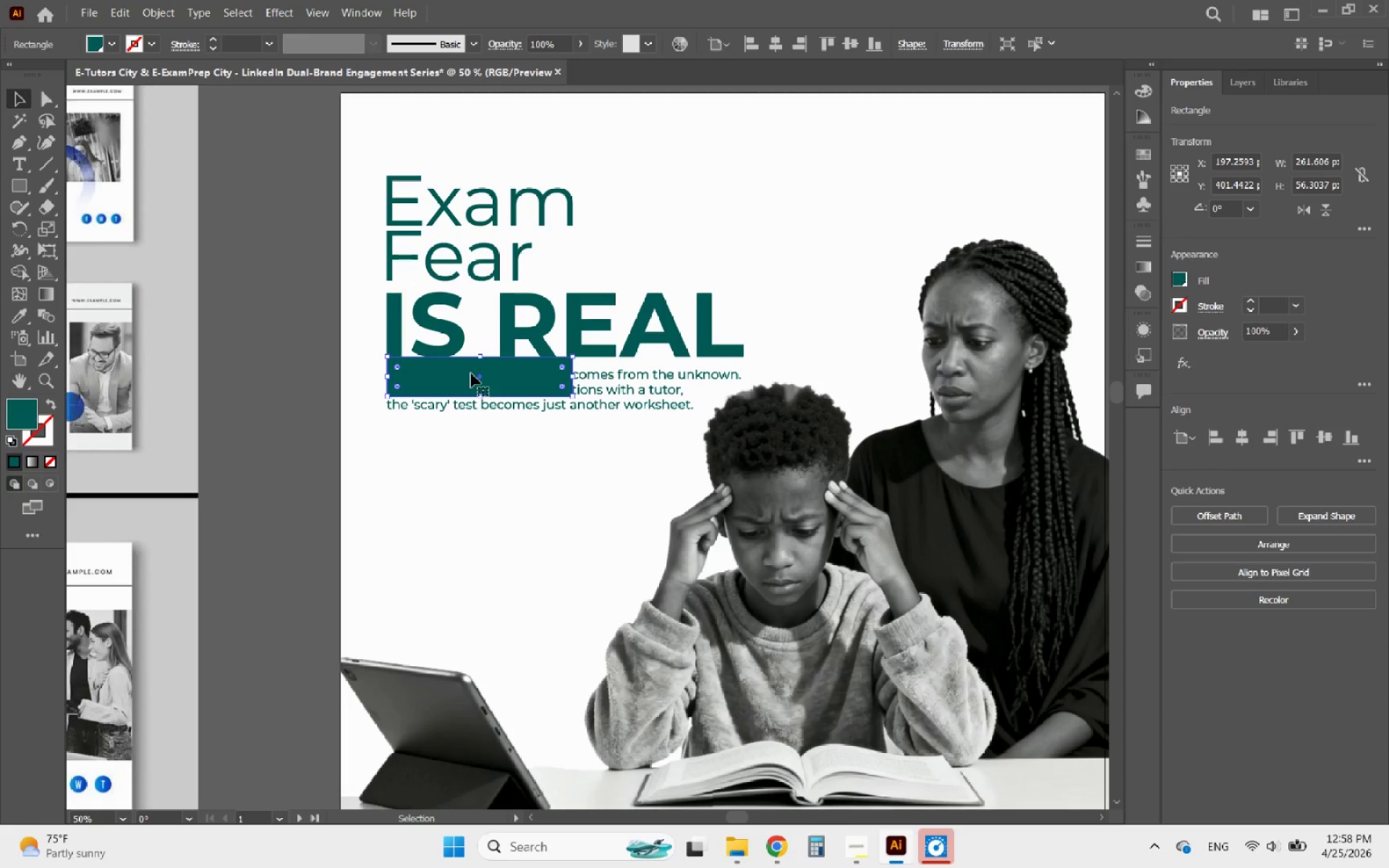 
left_click_drag(start_coordinate=[471, 373], to_coordinate=[459, 577])
 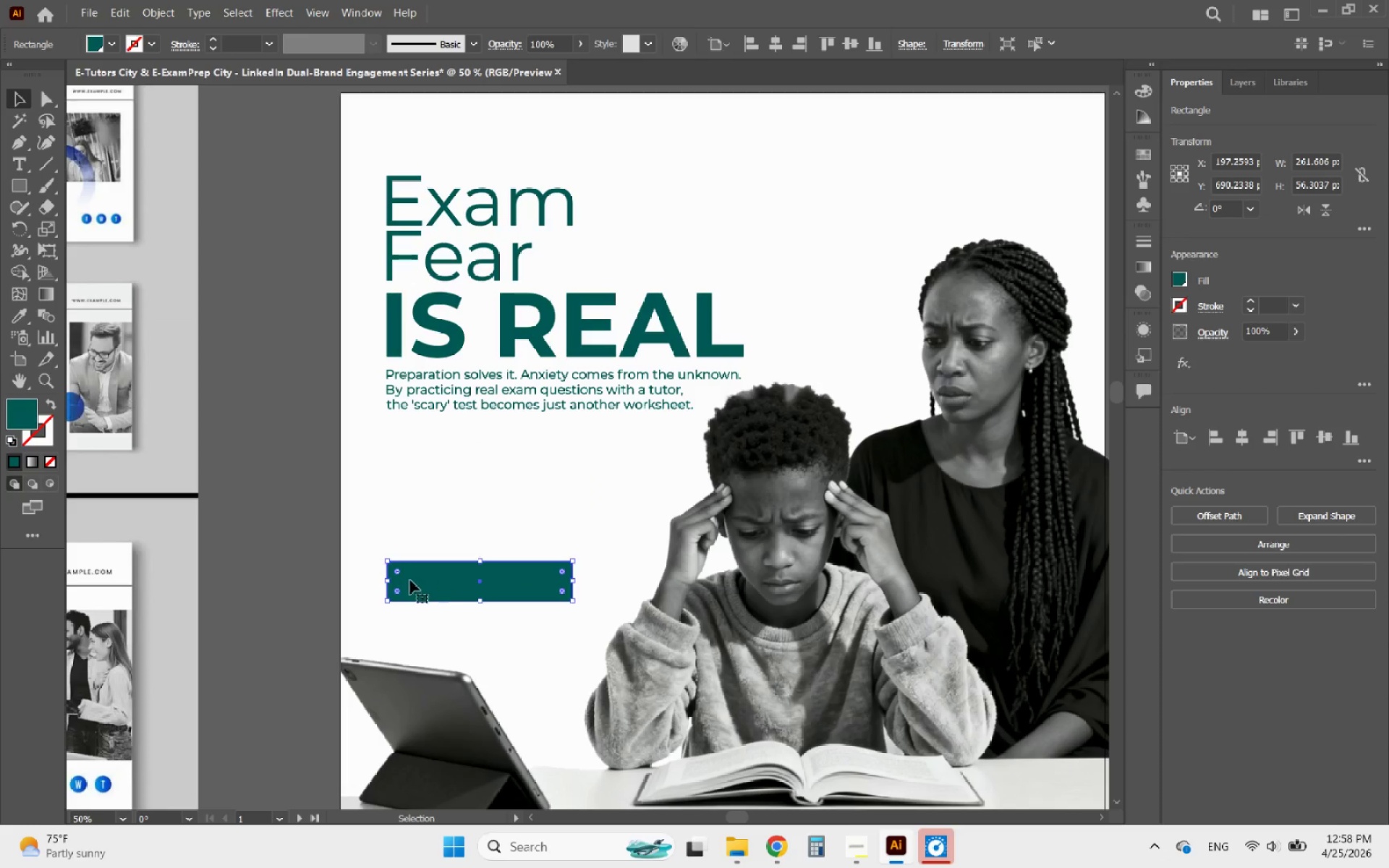 
hold_key(key=ShiftLeft, duration=3.77)
 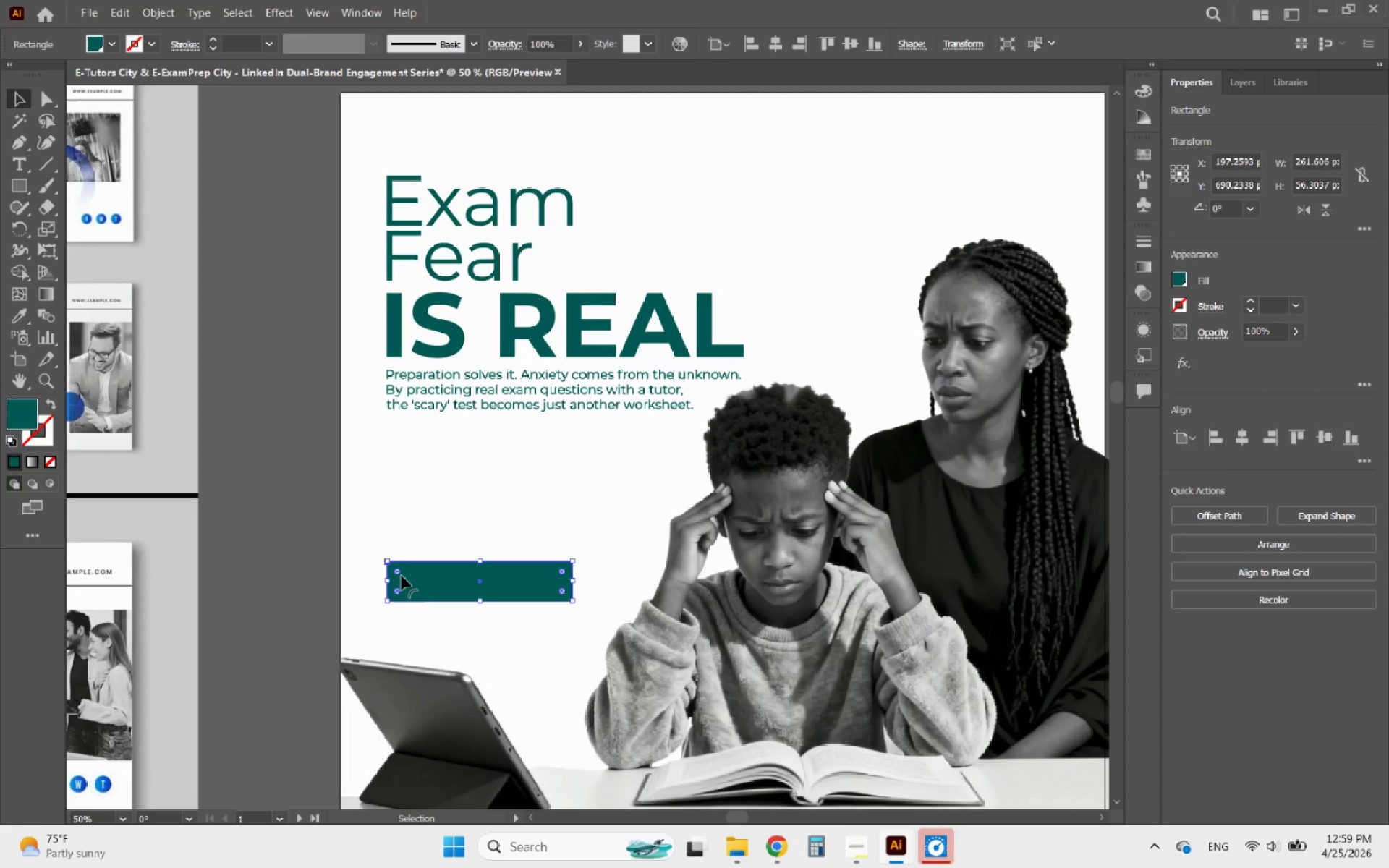 
left_click_drag(start_coordinate=[402, 575], to_coordinate=[503, 573])
 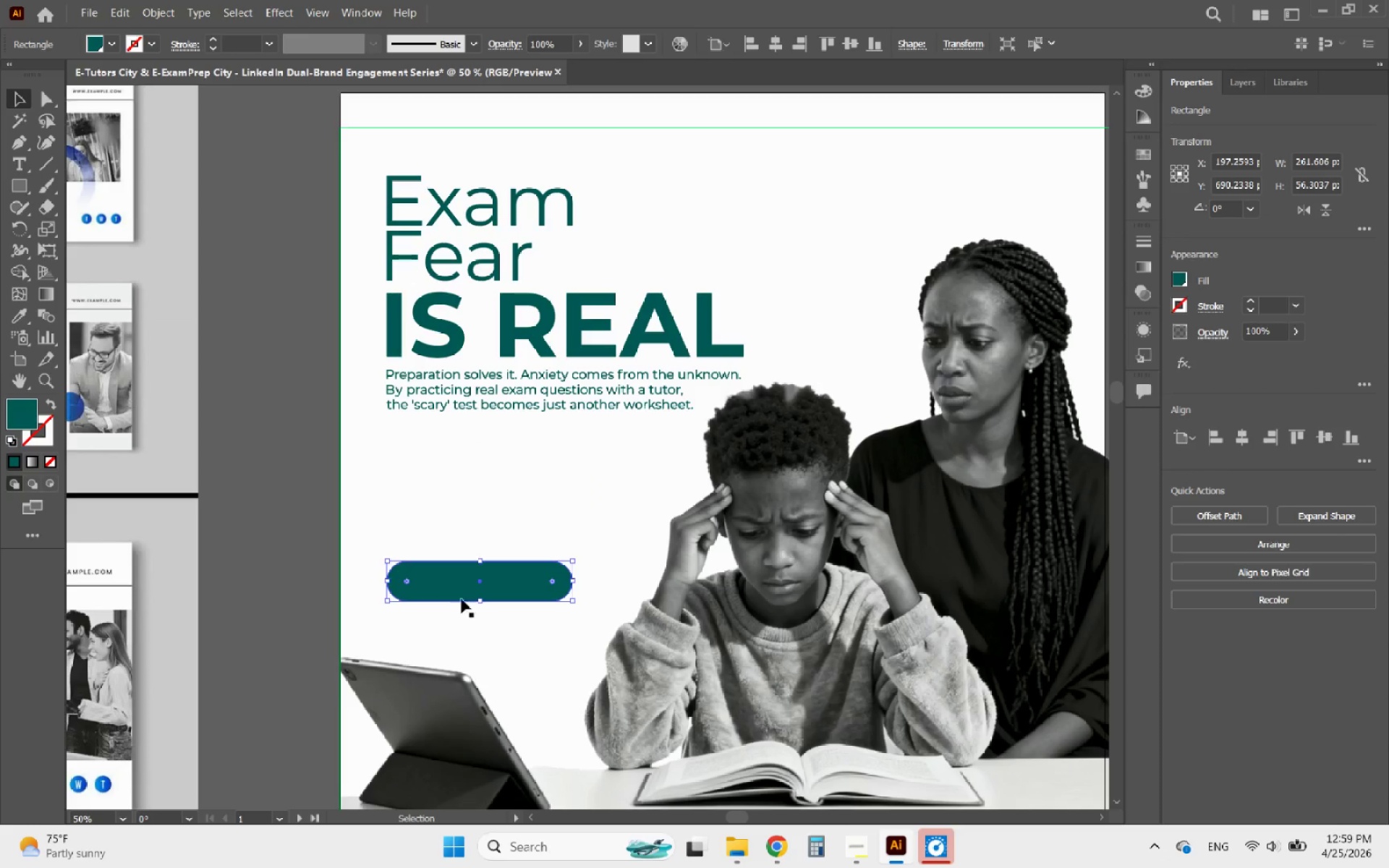 
left_click([309, 486])
 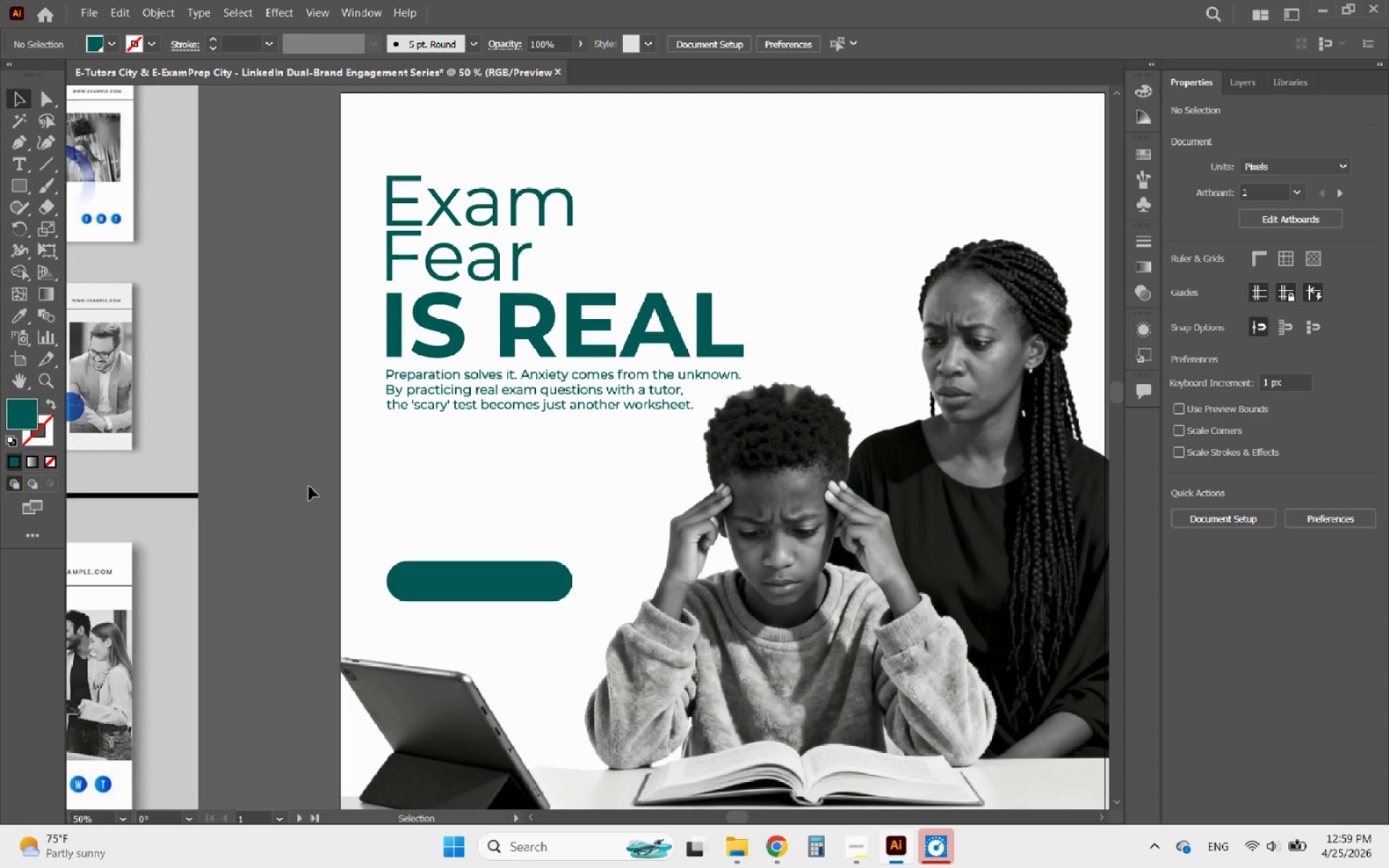 
hold_key(key=AltLeft, duration=1.92)
scroll: coordinate [378, 487], scroll_direction: down, amount: 2.0
 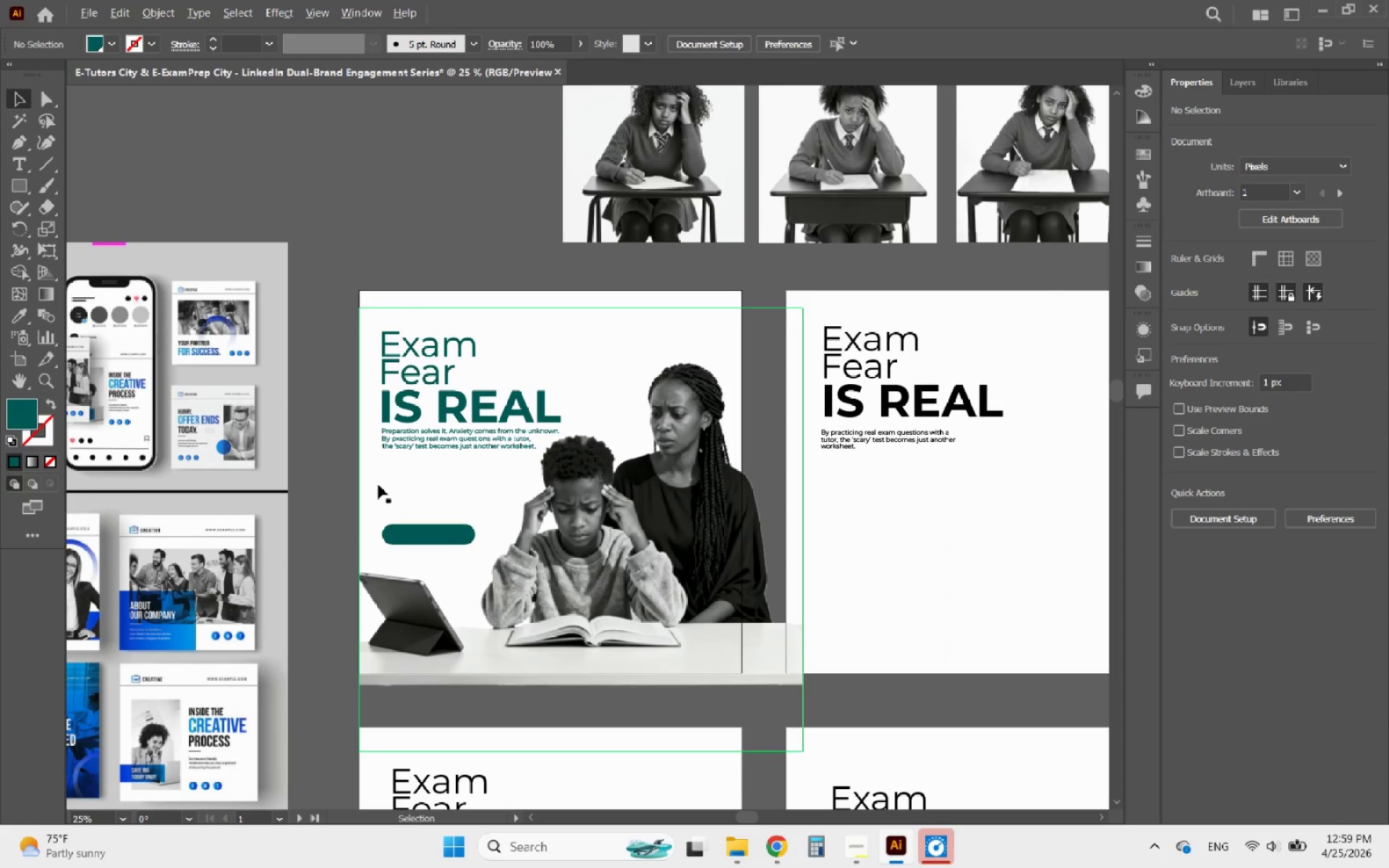 
scroll: coordinate [402, 442], scroll_direction: up, amount: 2.0
 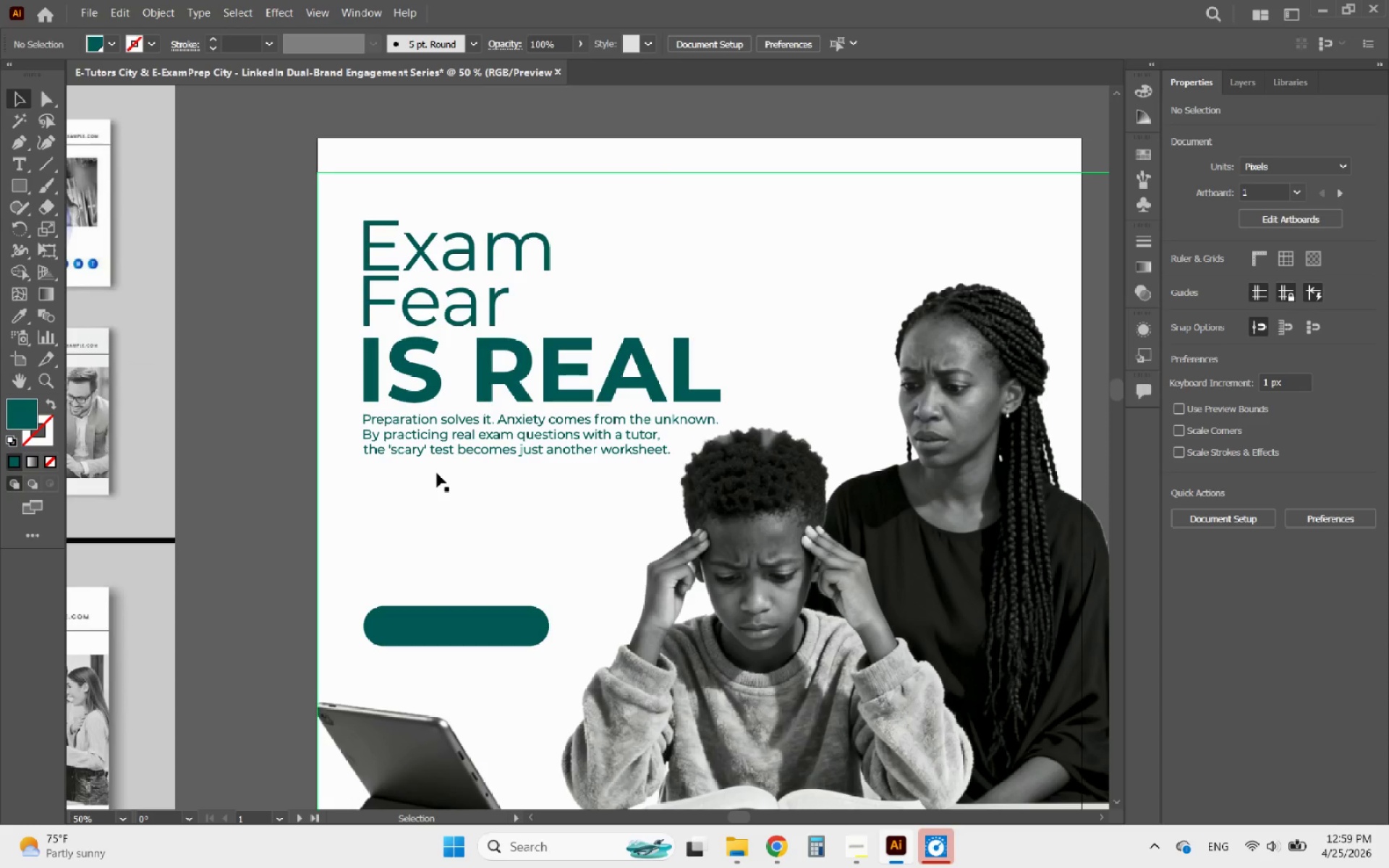 
left_click([437, 473])
 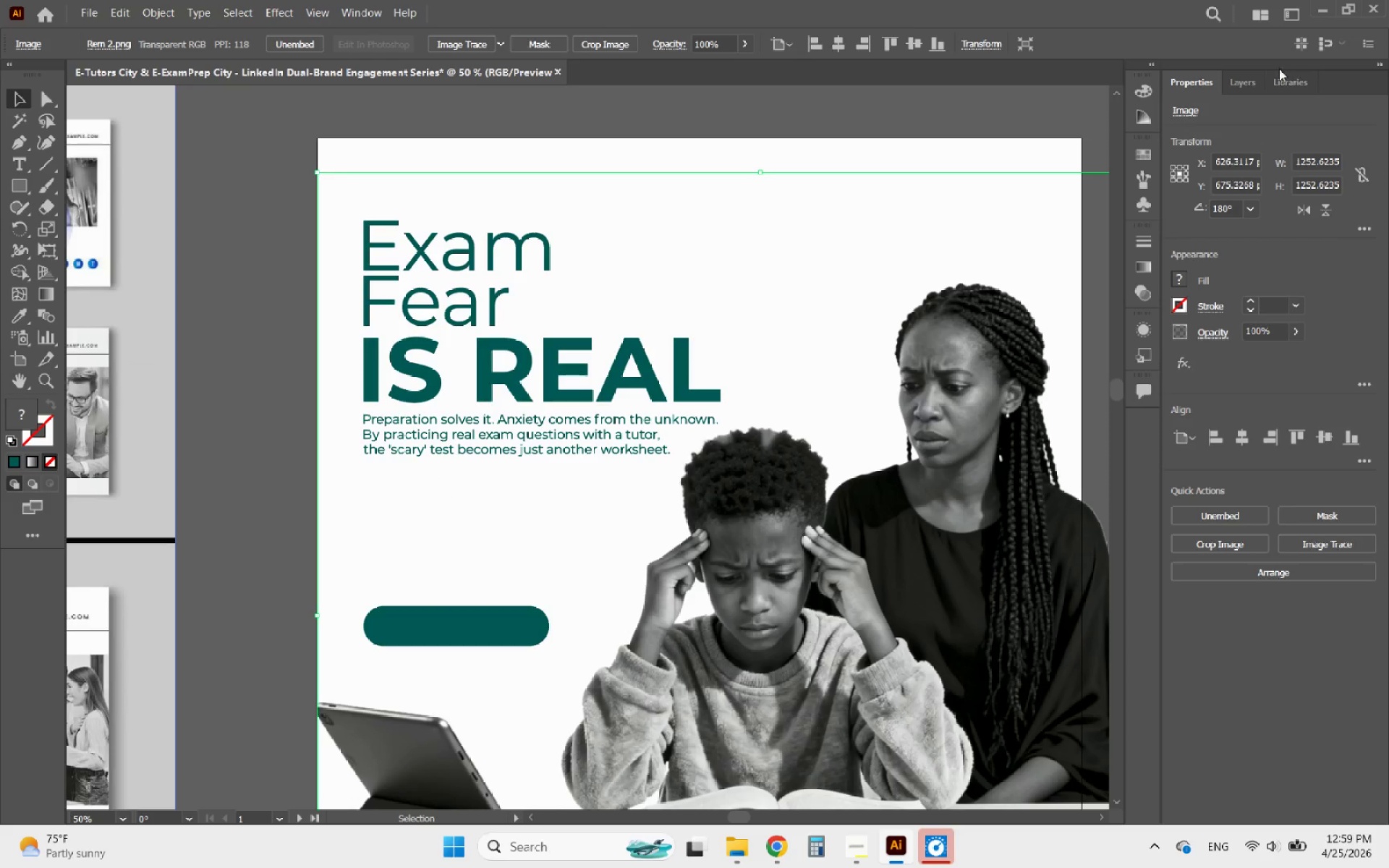 
left_click([1246, 85])
 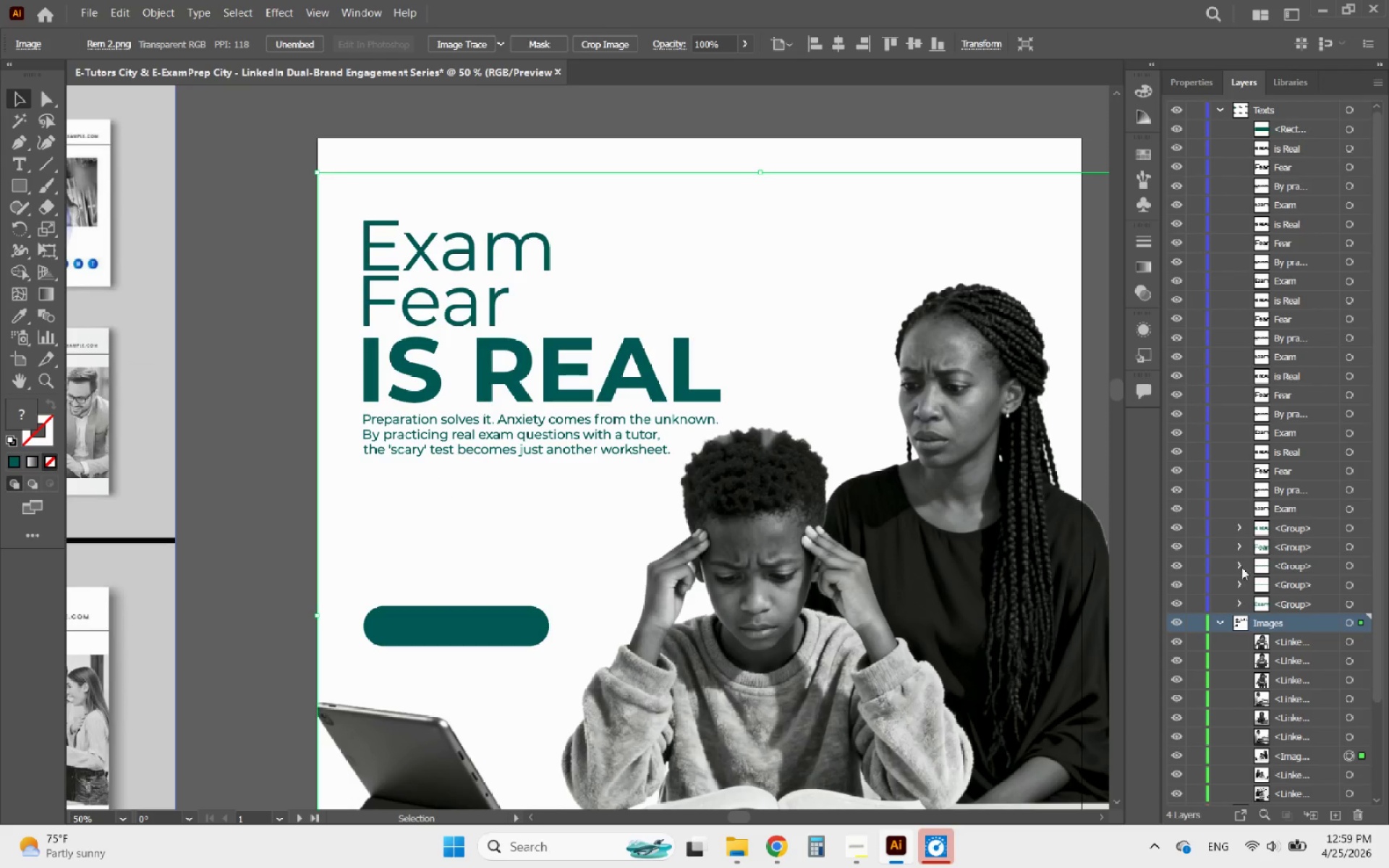 
scroll: coordinate [1305, 701], scroll_direction: down, amount: 3.0
 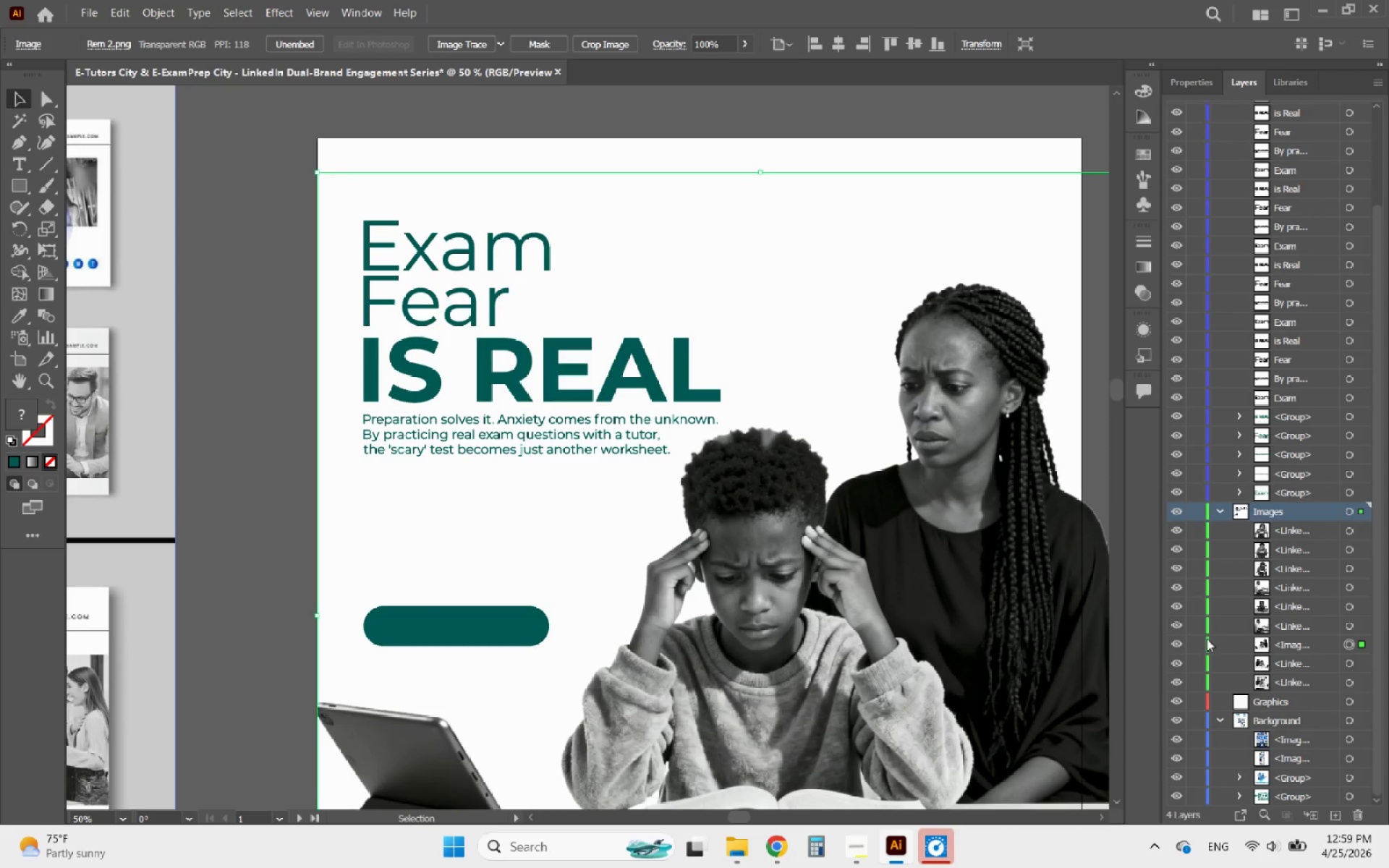 
left_click([1195, 642])
 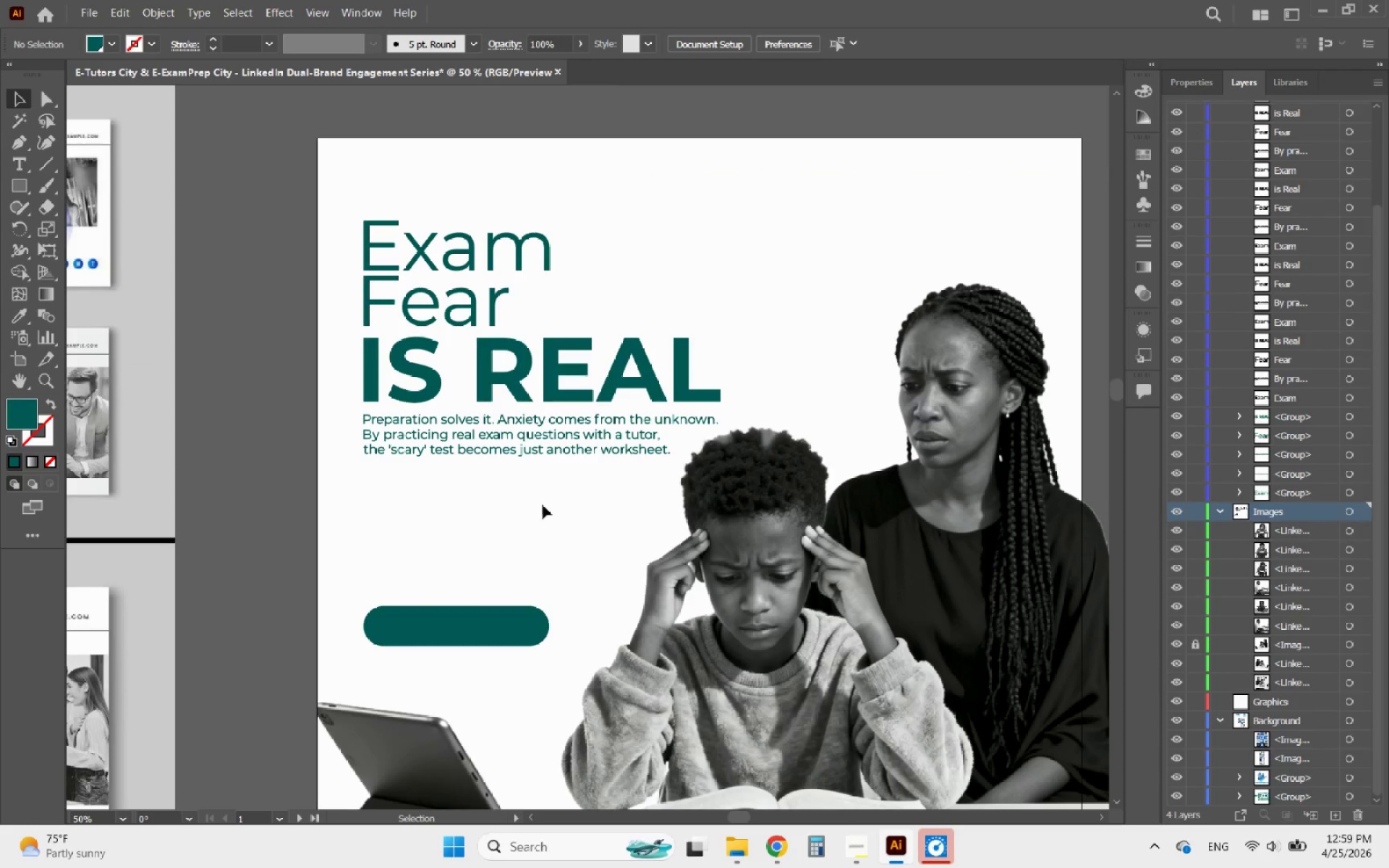 
left_click_drag(start_coordinate=[470, 517], to_coordinate=[355, 237])
 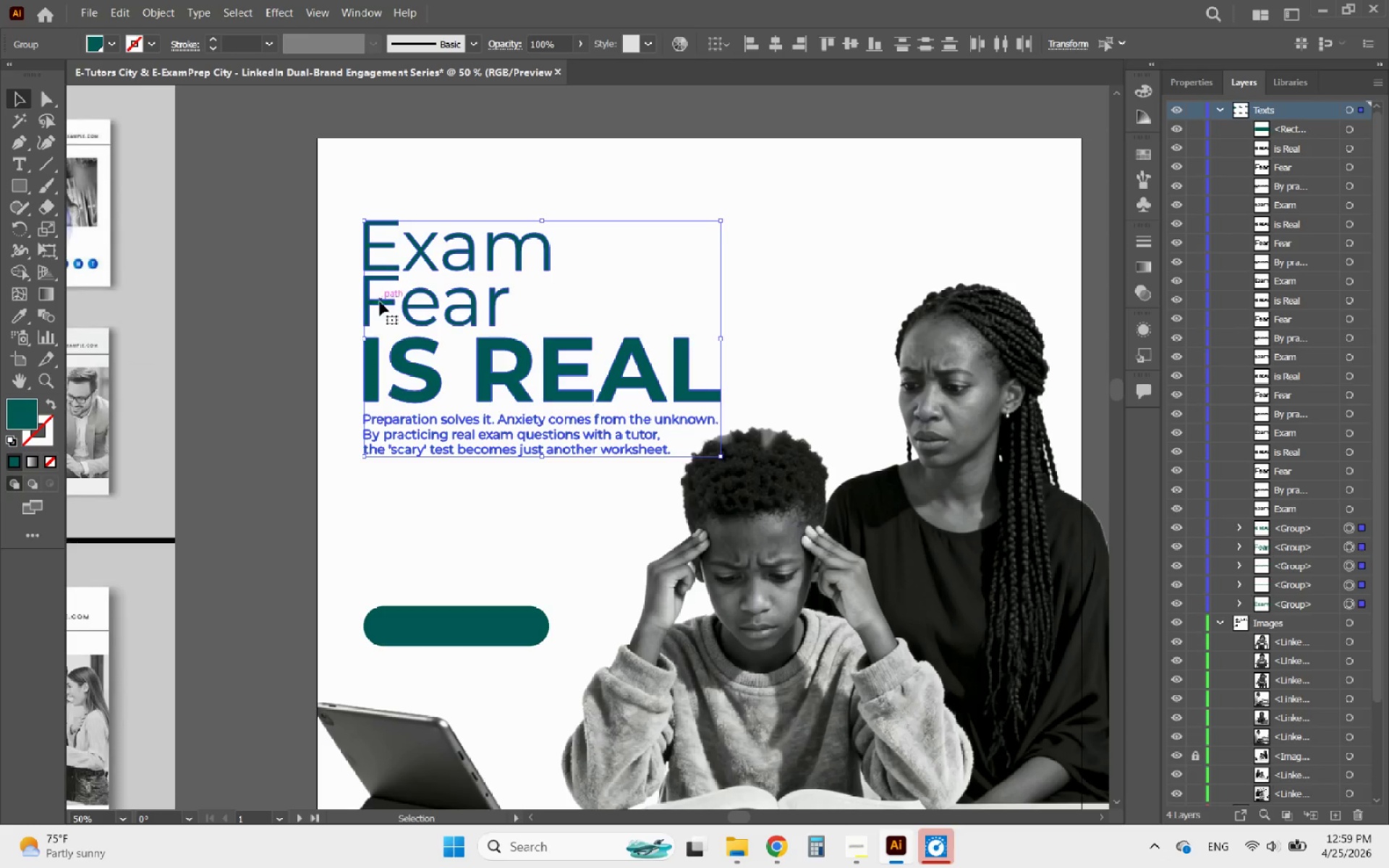 
left_click_drag(start_coordinate=[379, 302], to_coordinate=[387, 297])
 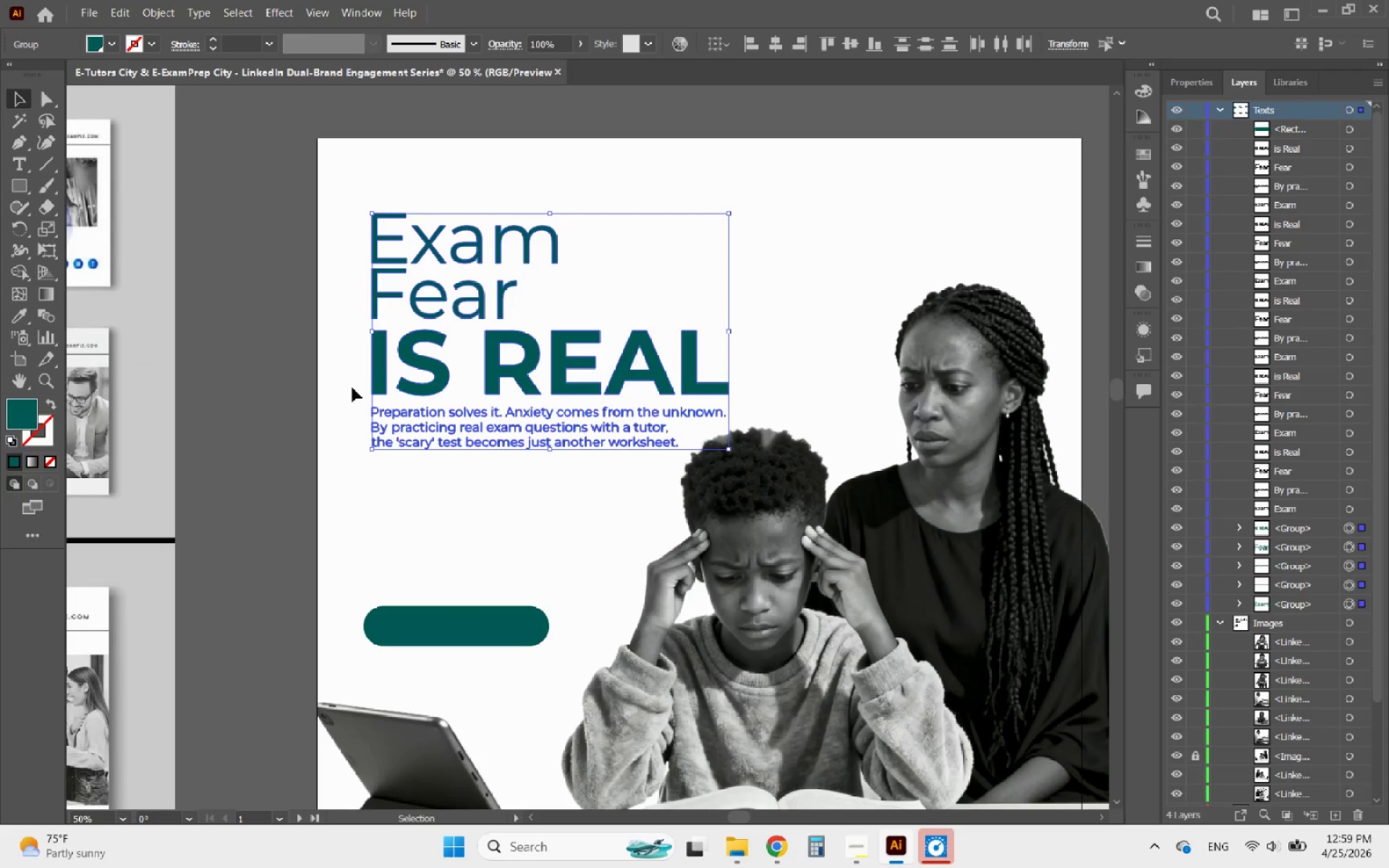 
hold_key(key=ShiftLeft, duration=6.25)
 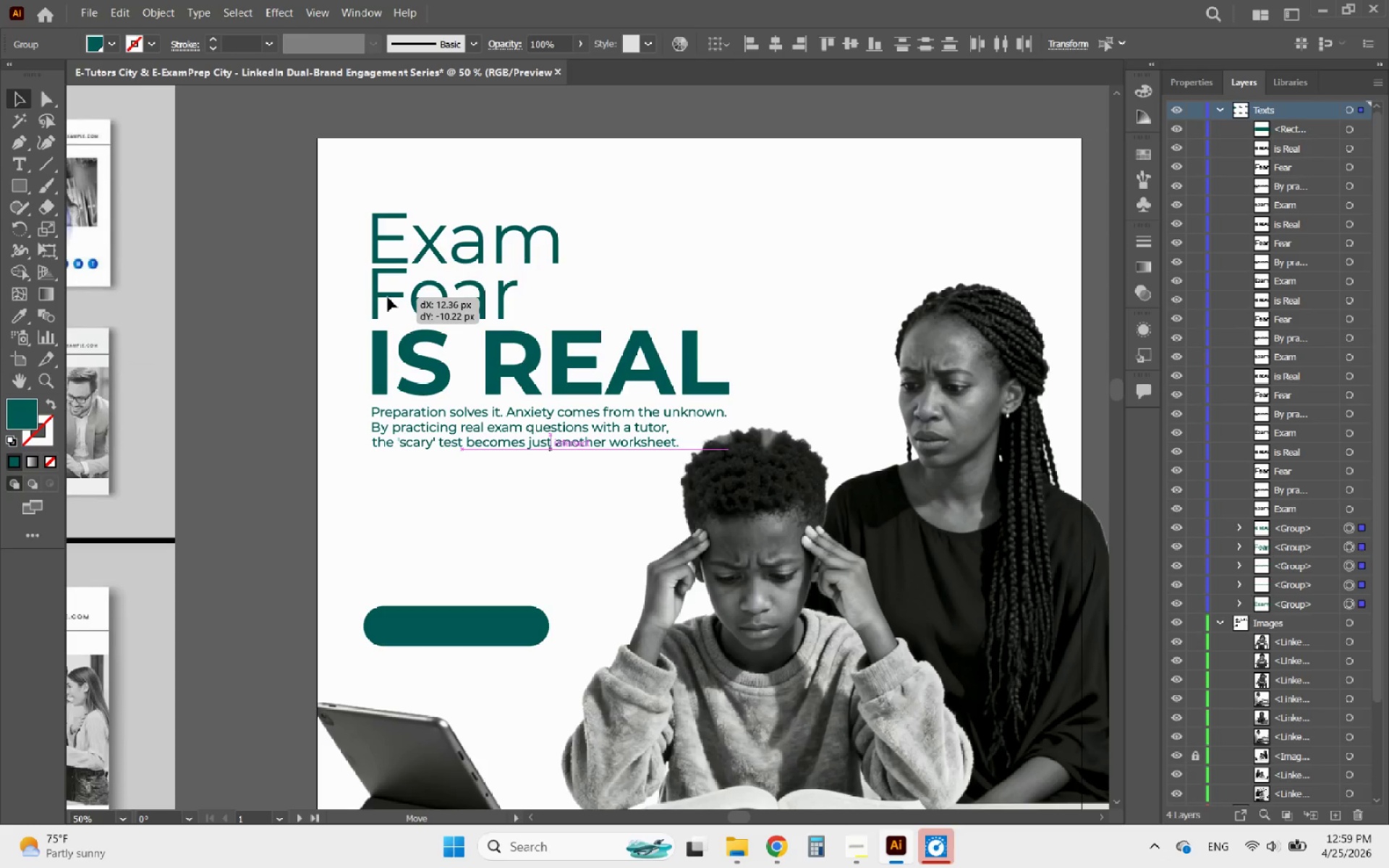 
left_click([341, 452])
 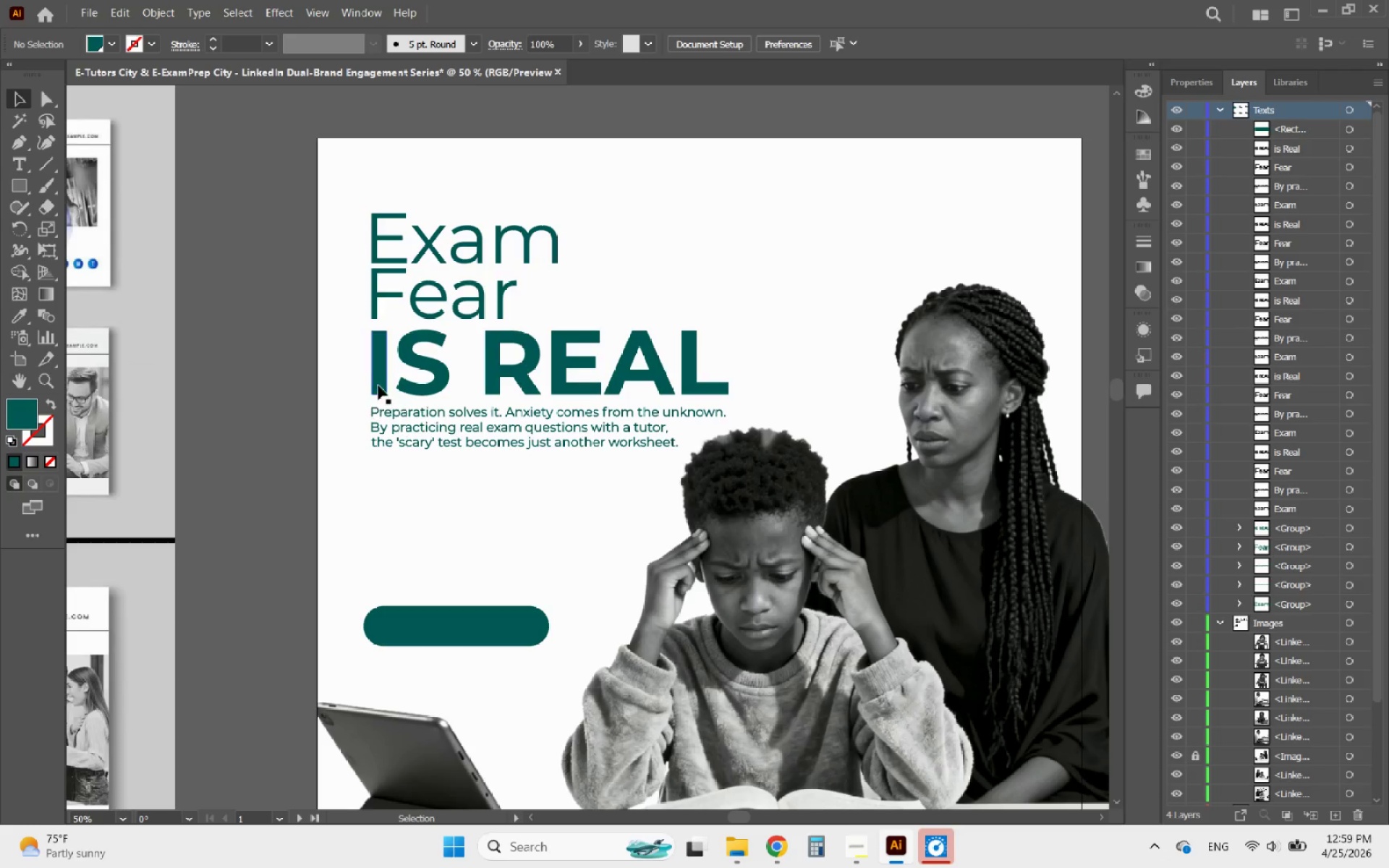 
left_click([379, 383])
 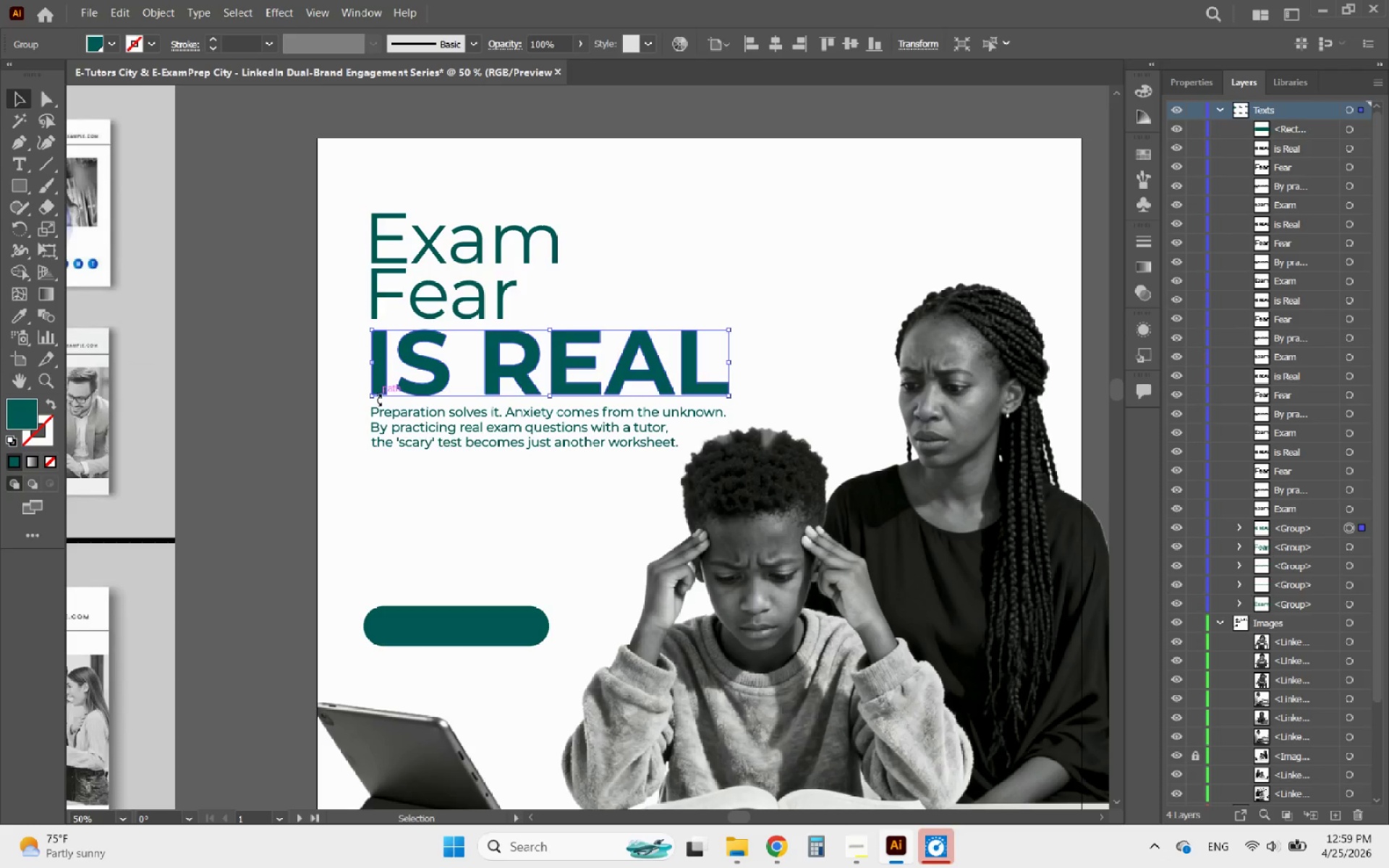 
hold_key(key=ShiftLeft, duration=0.91)
left_click([398, 624])
 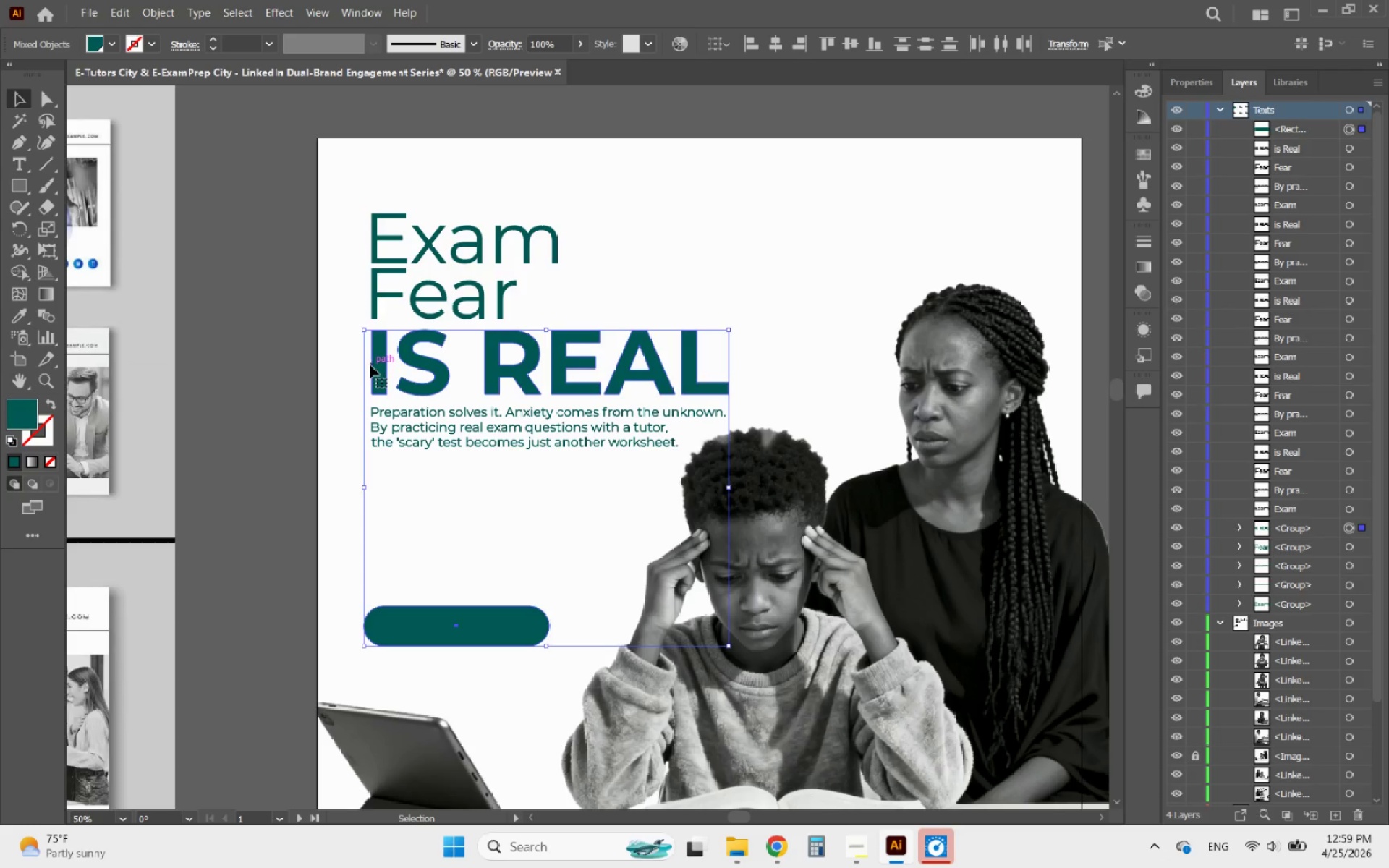 
left_click([381, 366])
 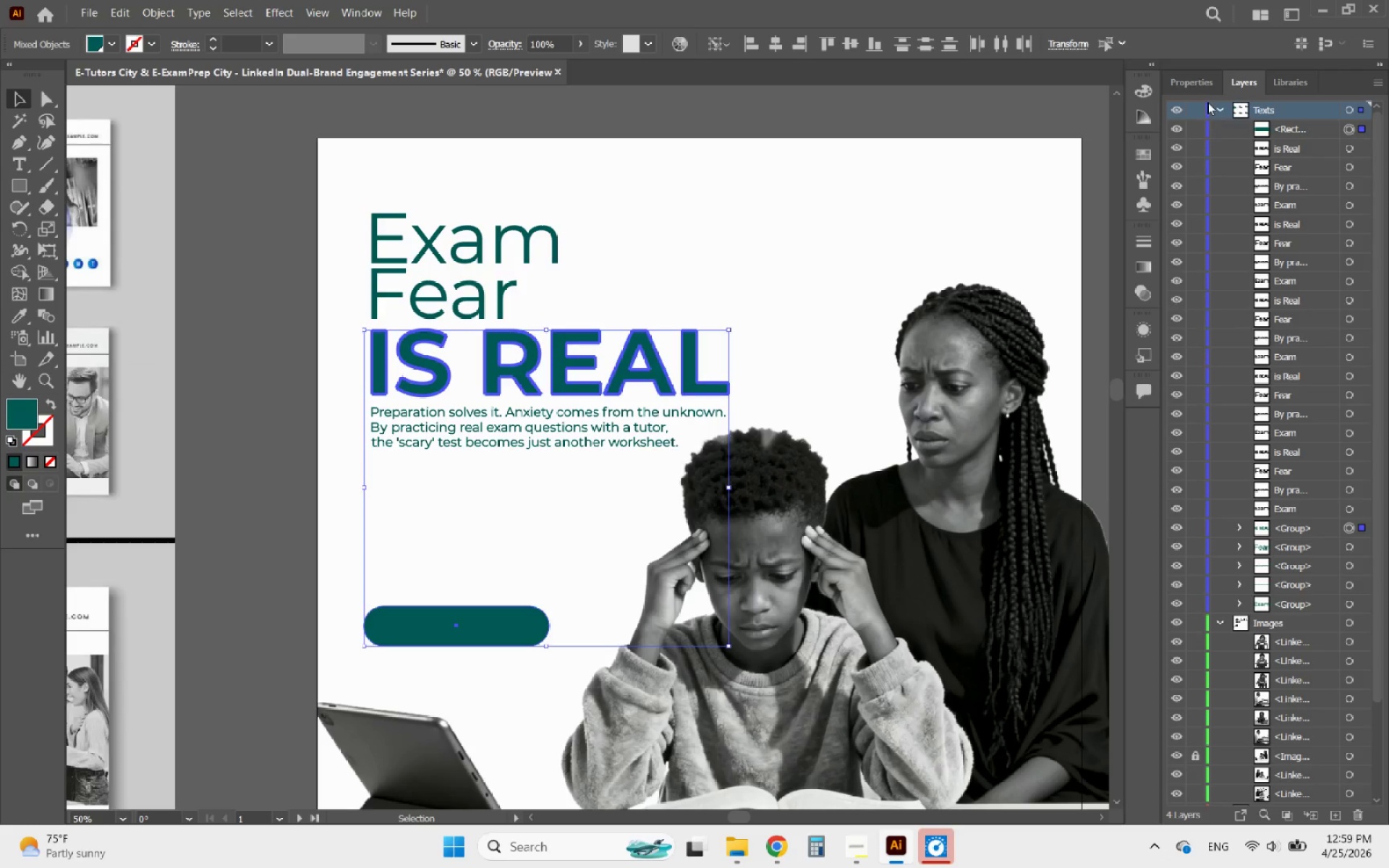 
left_click([1206, 90])
 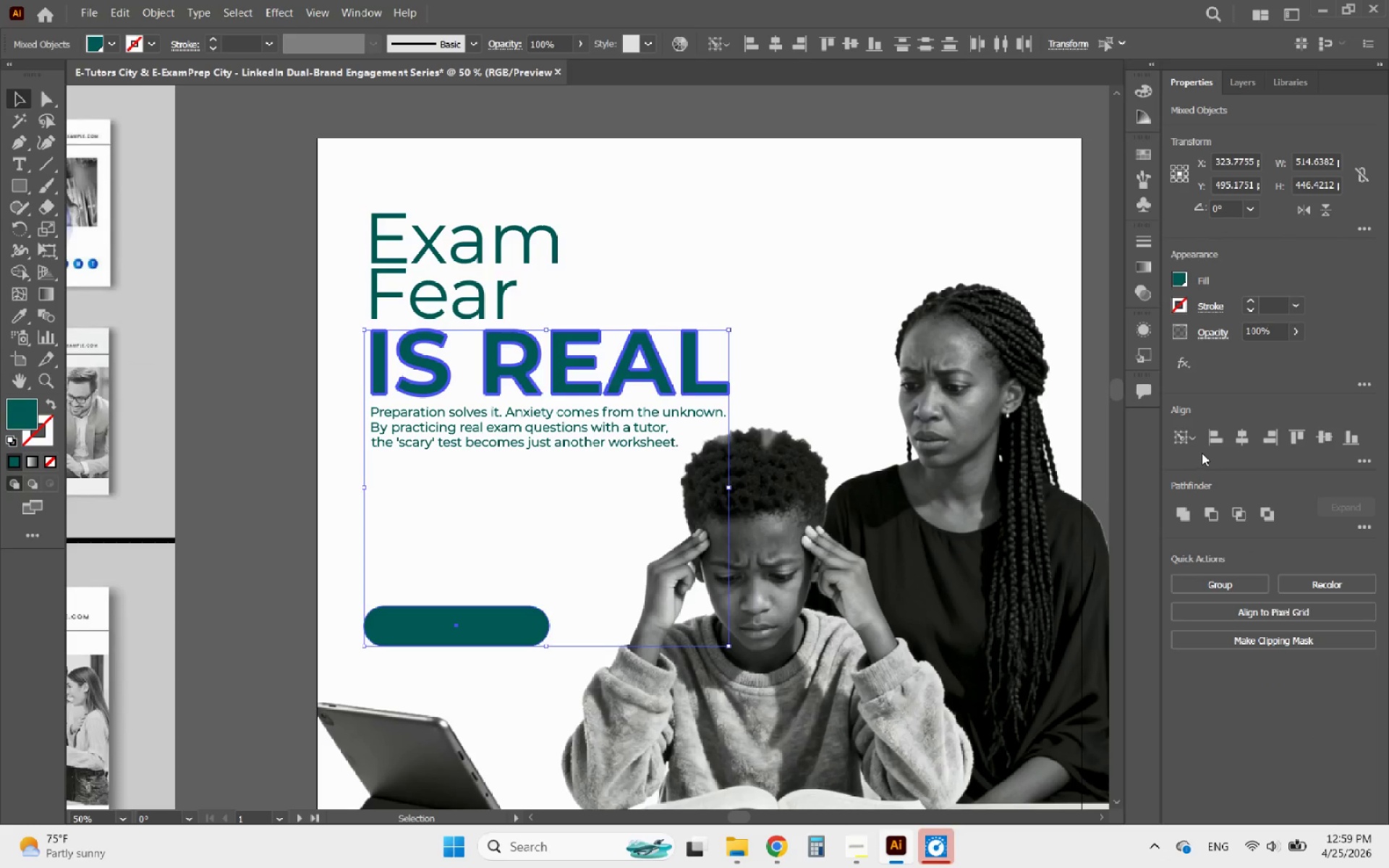 
left_click([1218, 439])
 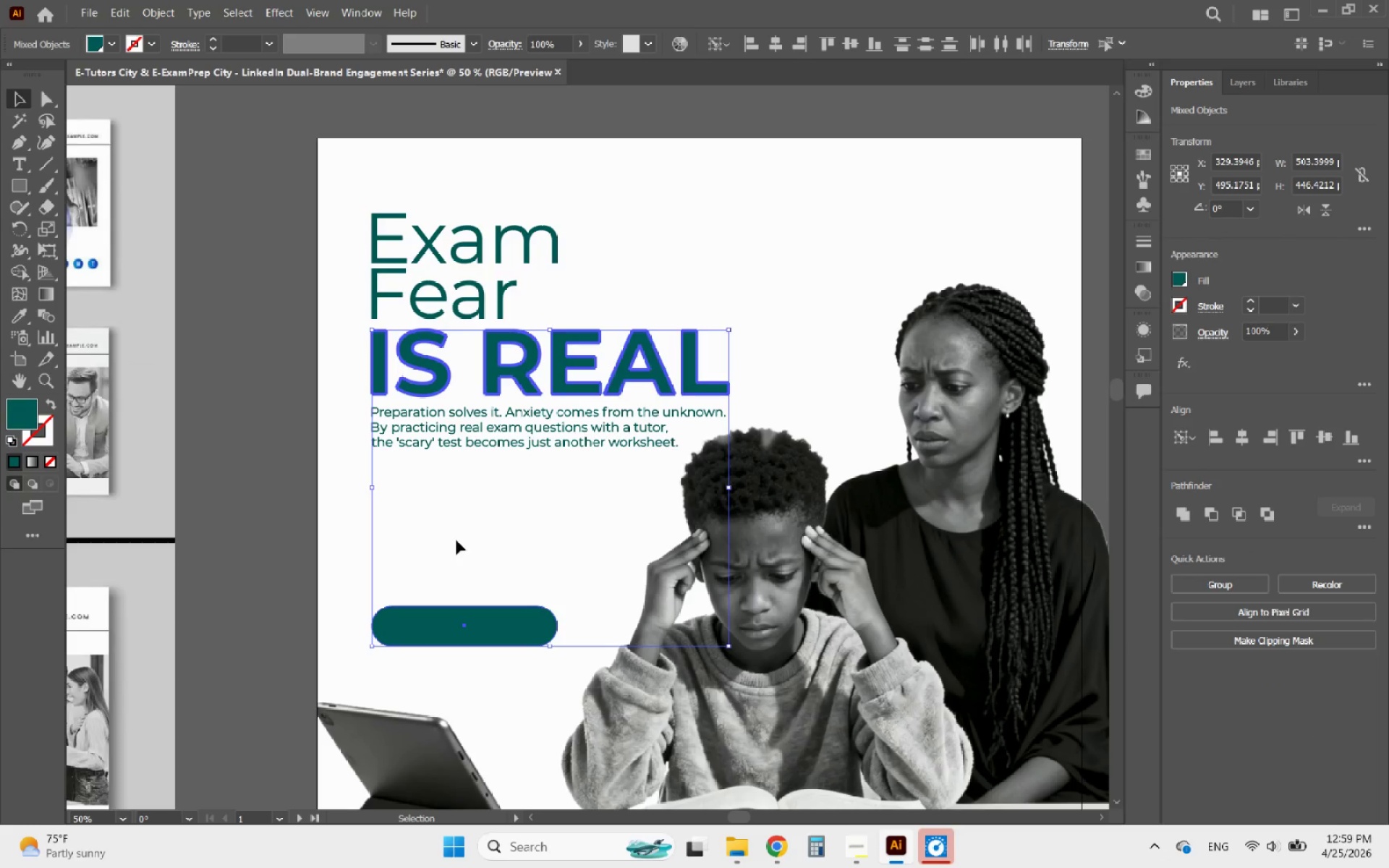 
left_click([456, 540])
 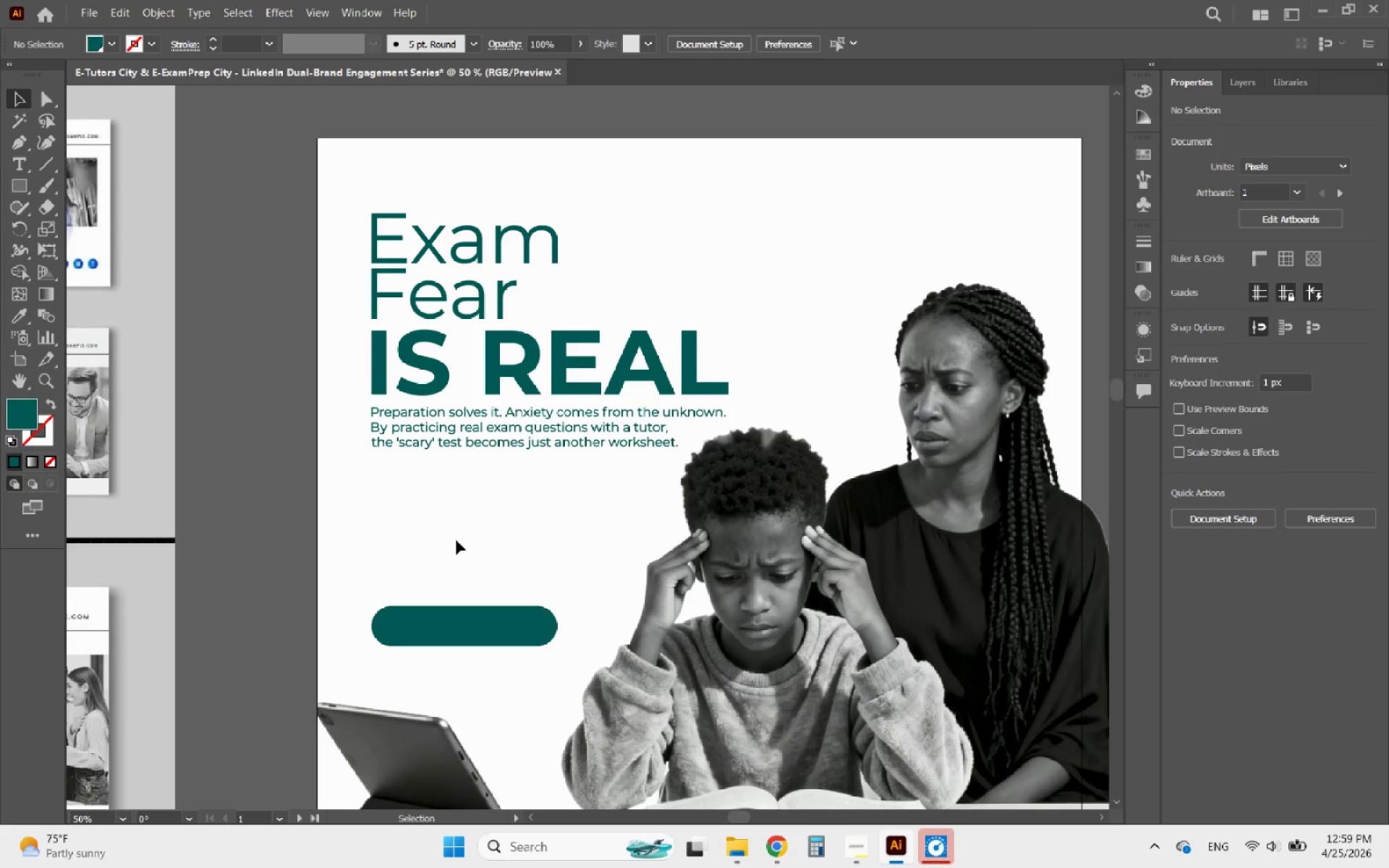 
hold_key(key=AltLeft, duration=0.72)
scroll: coordinate [364, 566], scroll_direction: down, amount: 2.0
 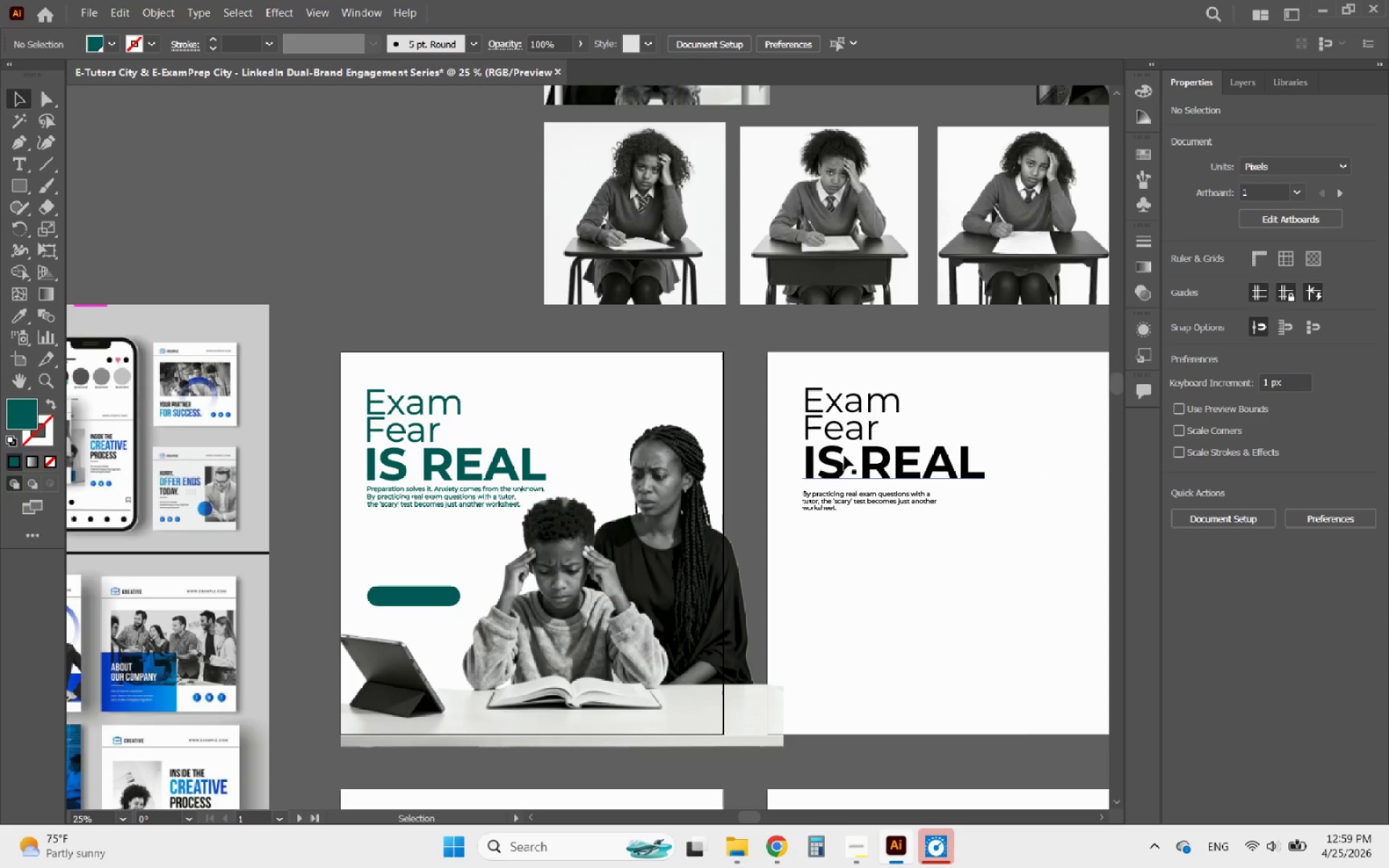 
left_click([844, 431])
 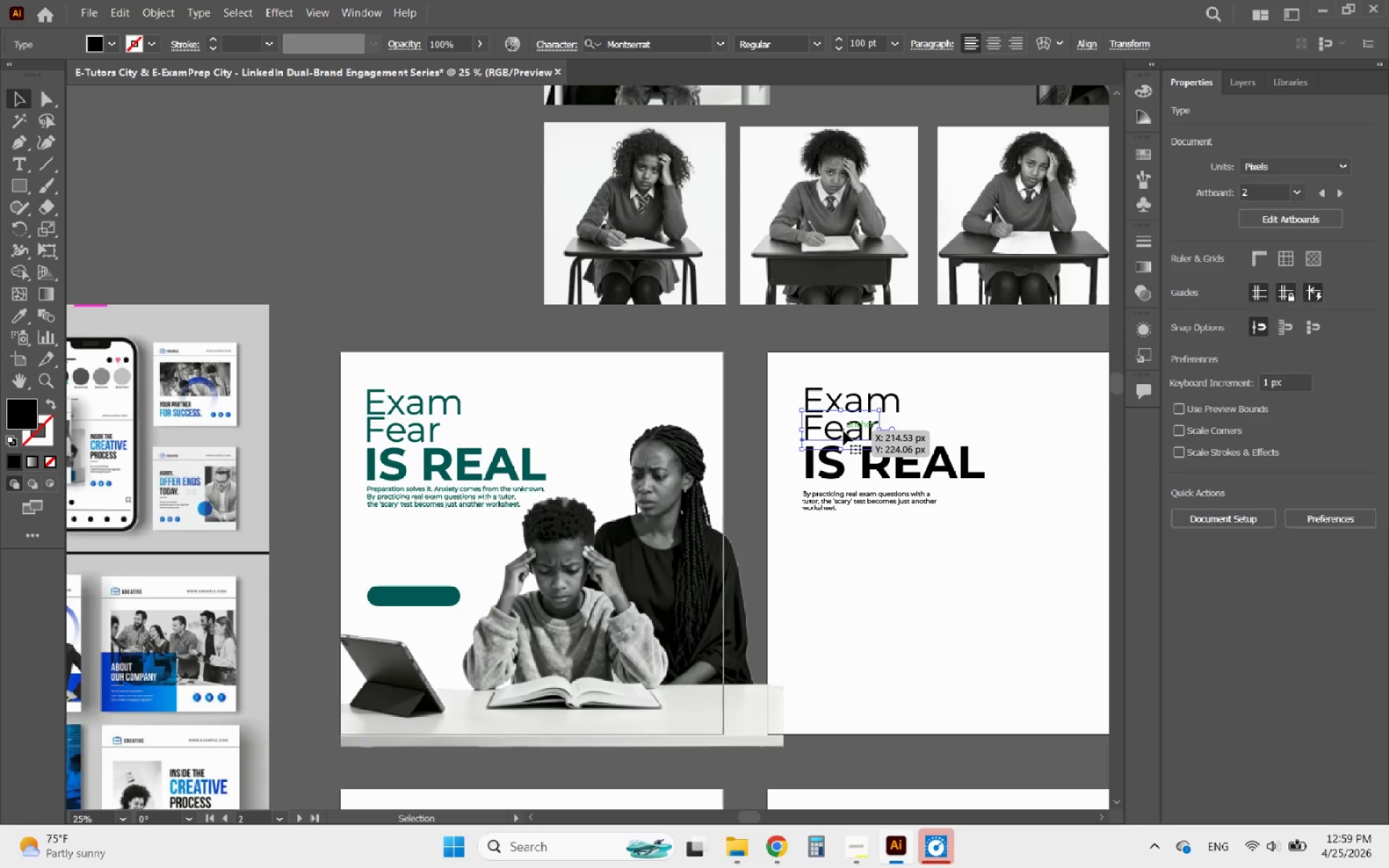 
hold_key(key=AltLeft, duration=2.44)
left_click_drag(start_coordinate=[844, 431], to_coordinate=[417, 564])
 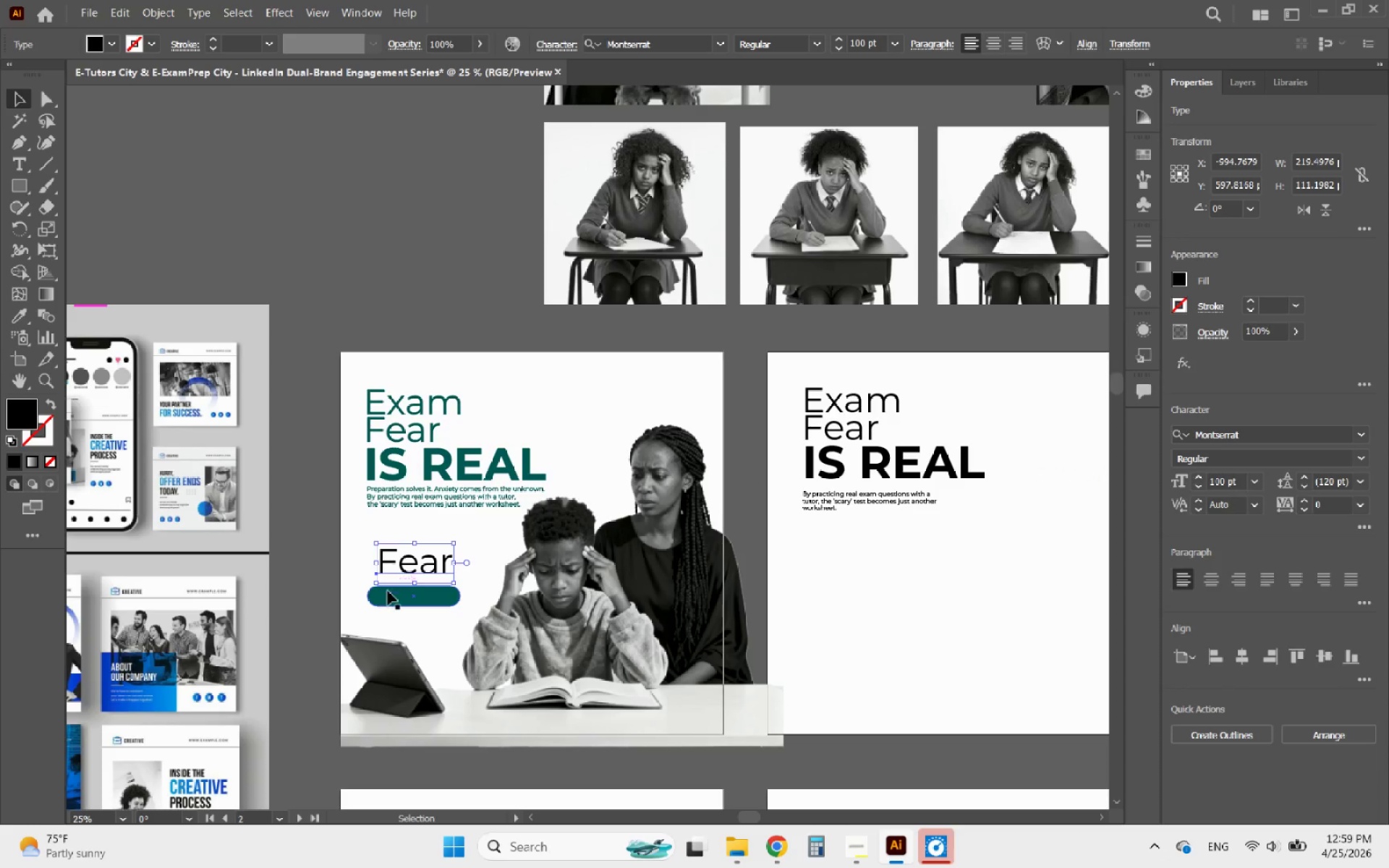 
hold_key(key=AltLeft, duration=2.89)
scroll: coordinate [596, 533], scroll_direction: down, amount: 2.0
 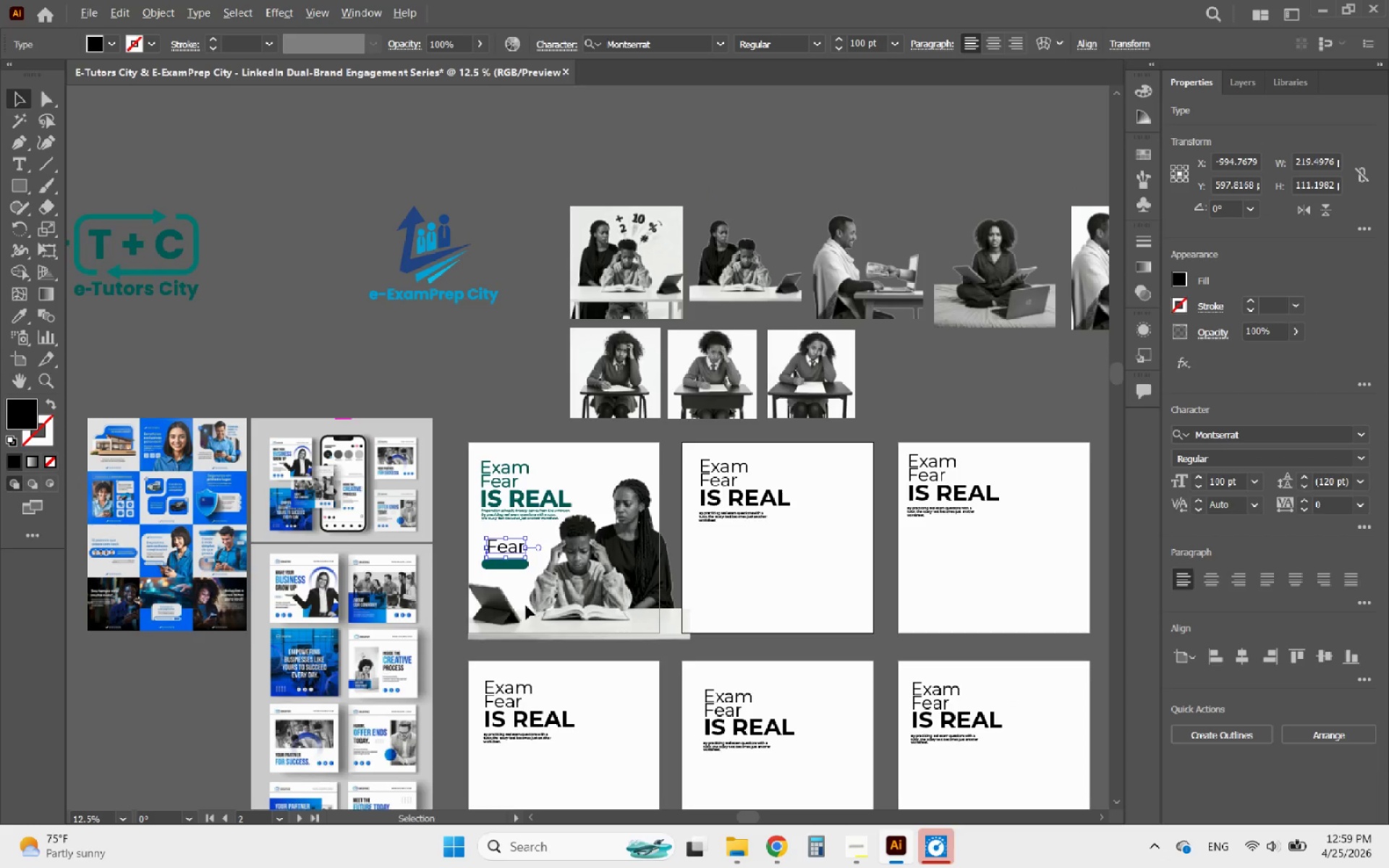 
scroll: coordinate [523, 608], scroll_direction: up, amount: 2.0
 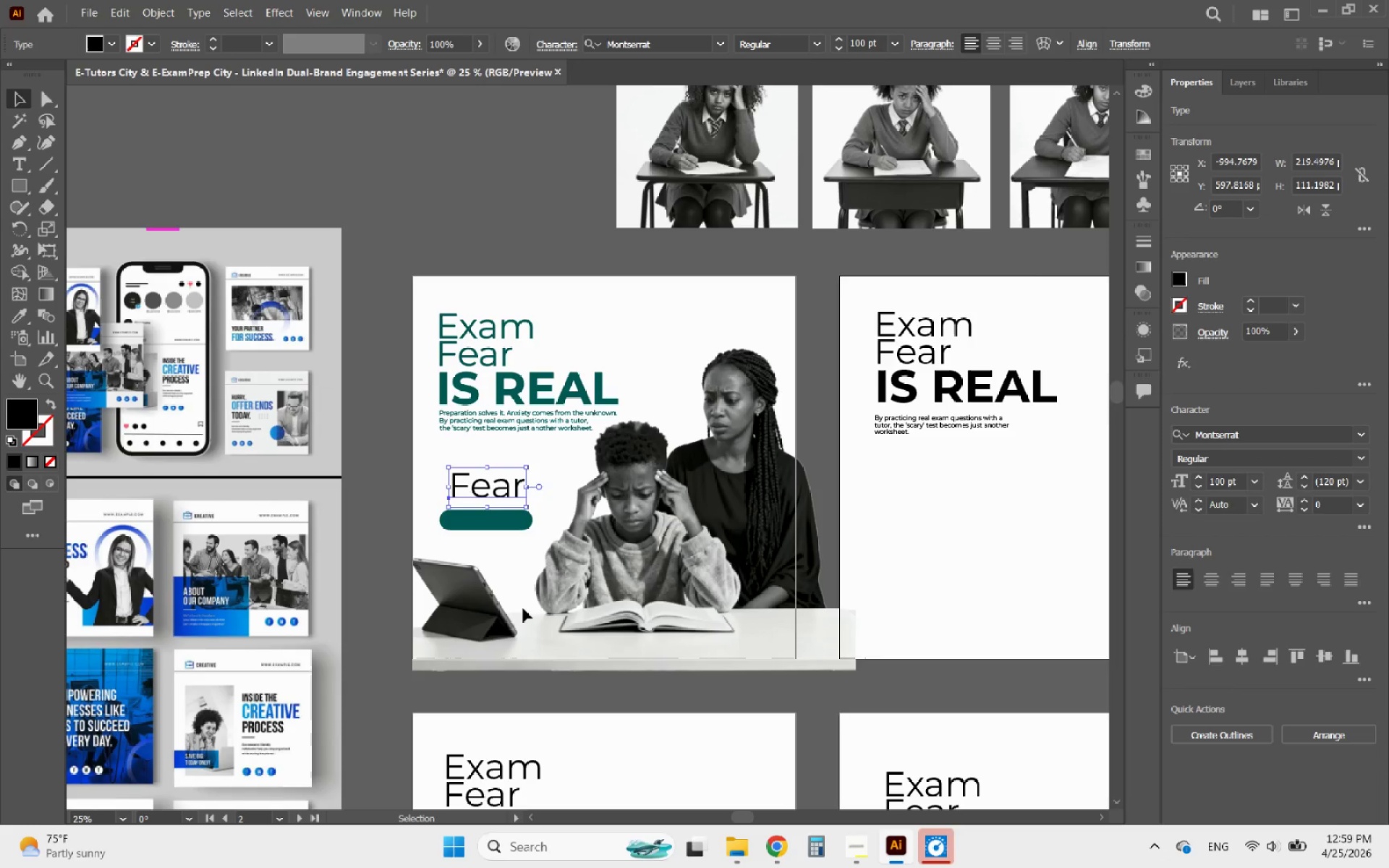 
hold_key(key=AltLeft, duration=5.36)
scroll: coordinate [530, 315], scroll_direction: up, amount: 2.0
 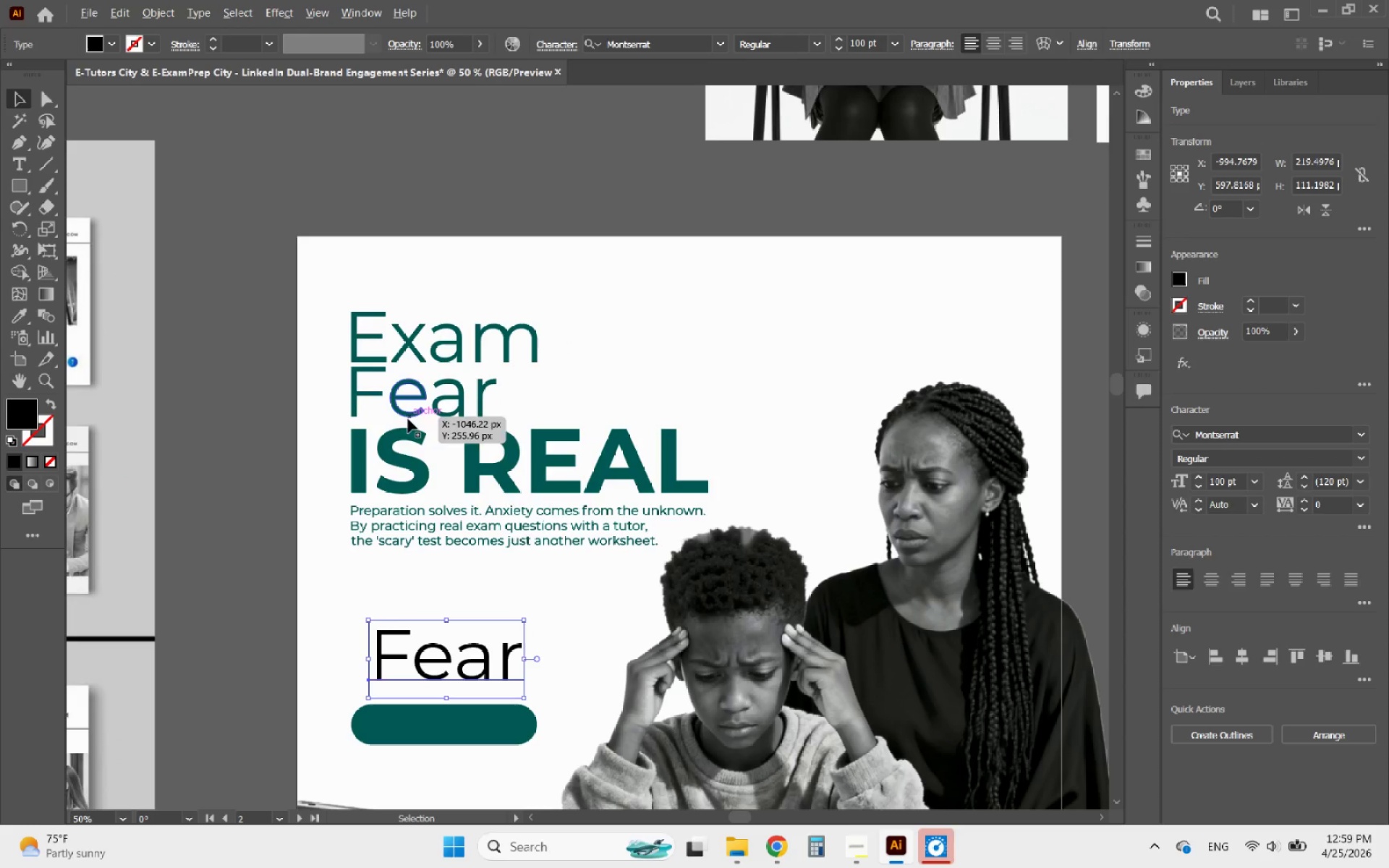 
scroll: coordinate [385, 461], scroll_direction: down, amount: 1.0
 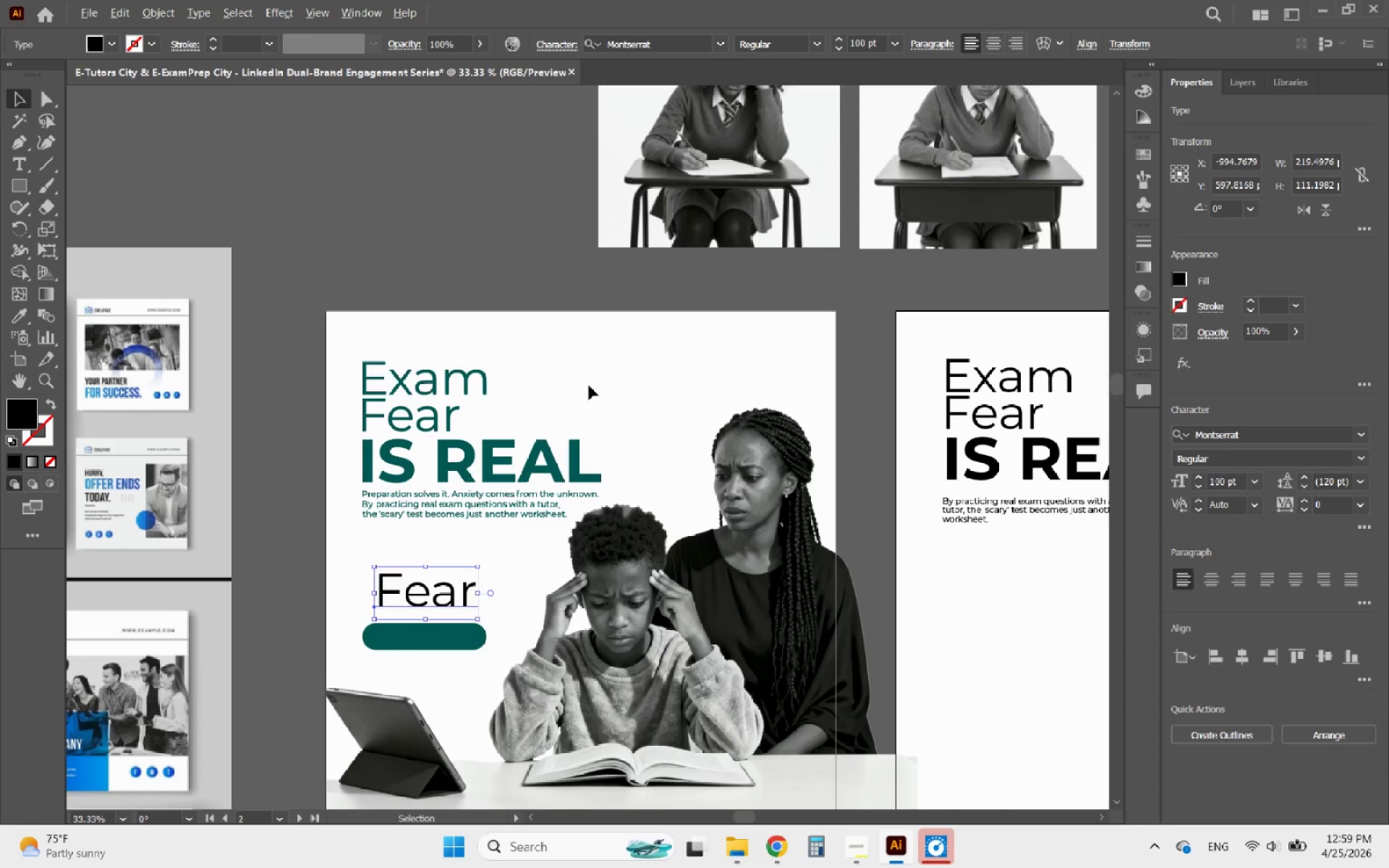 
scroll: coordinate [459, 435], scroll_direction: none, amount: 0.0
 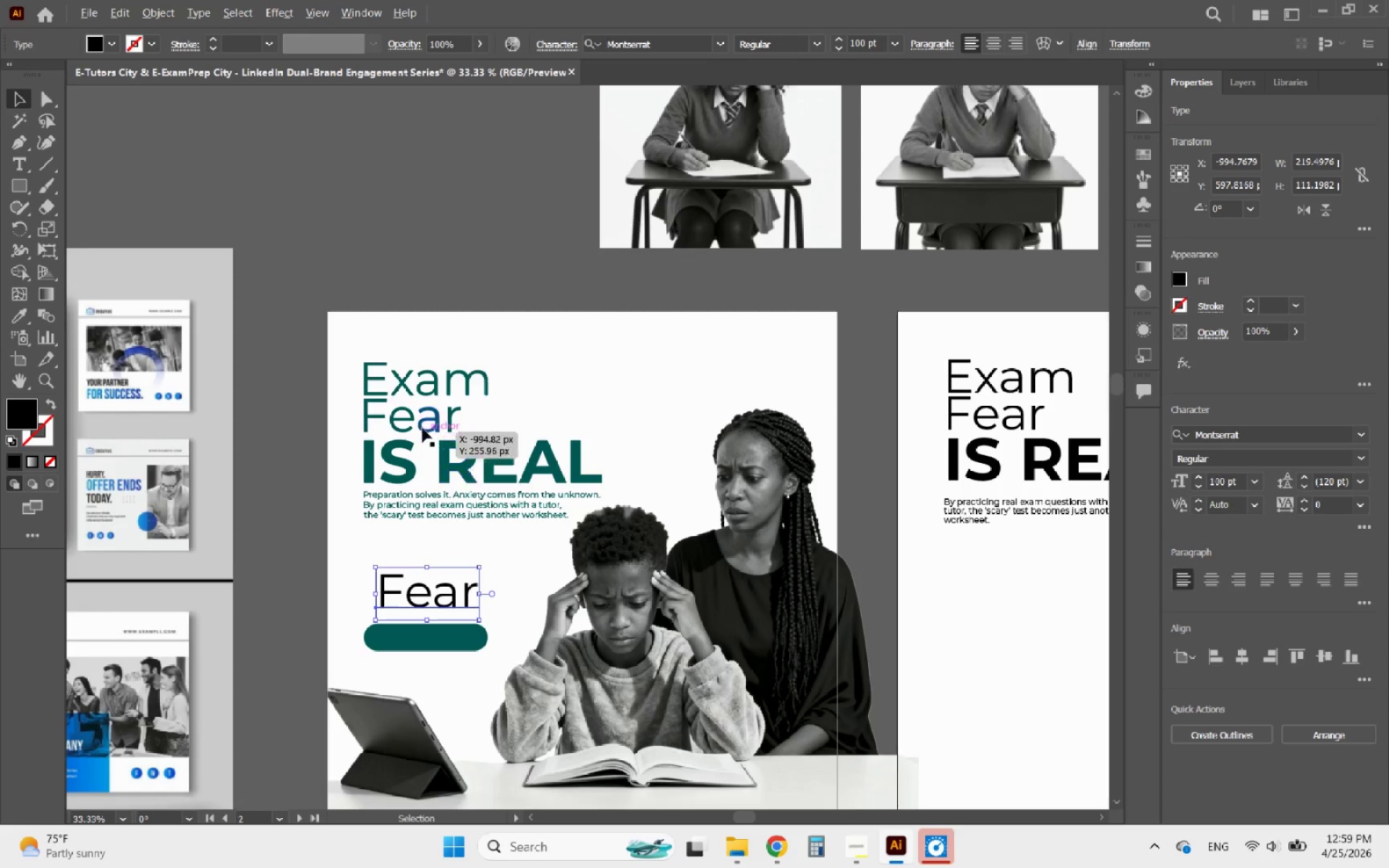 
scroll: coordinate [385, 395], scroll_direction: up, amount: 1.0
 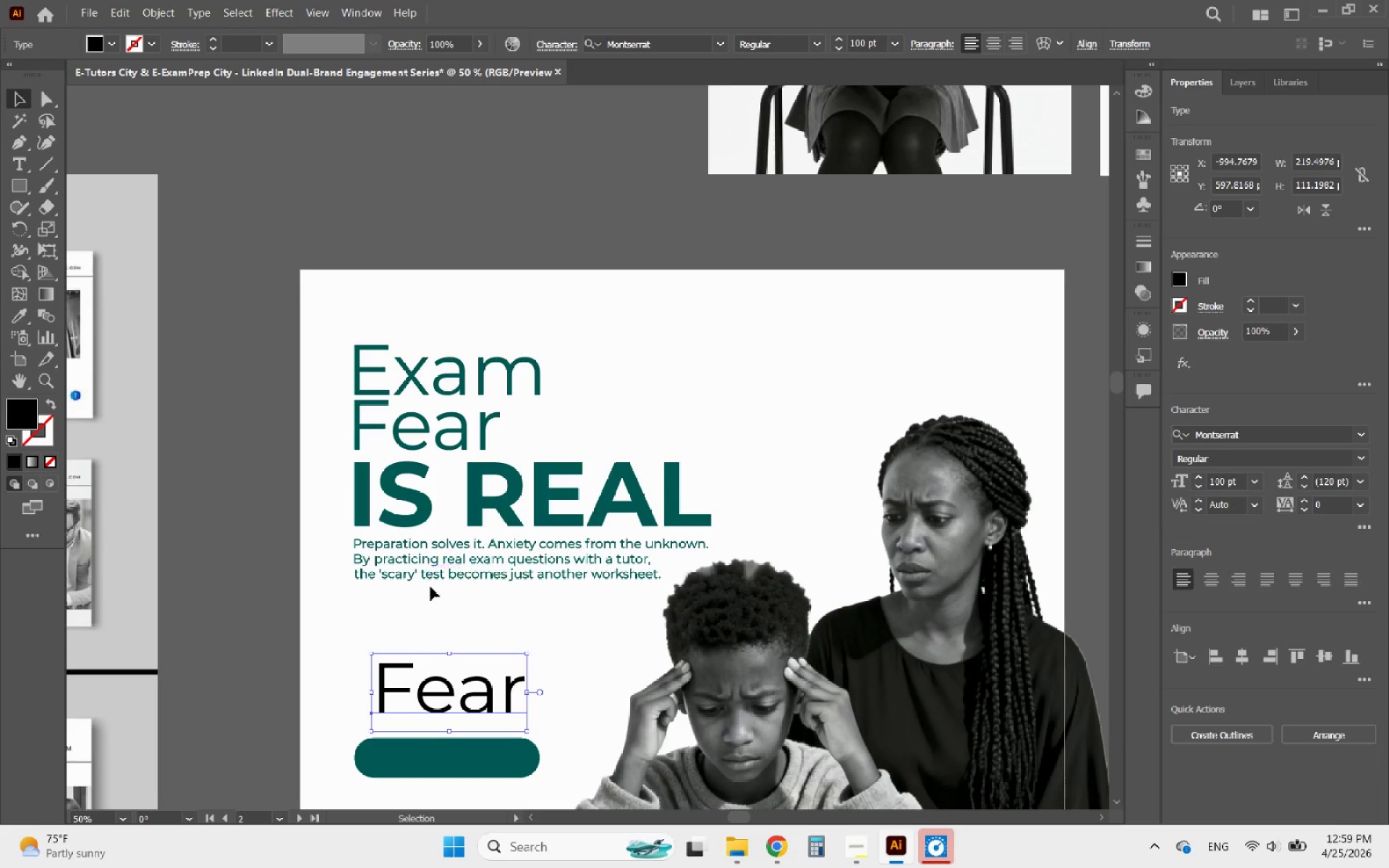 
left_click_drag(start_coordinate=[436, 600], to_coordinate=[381, 380])
 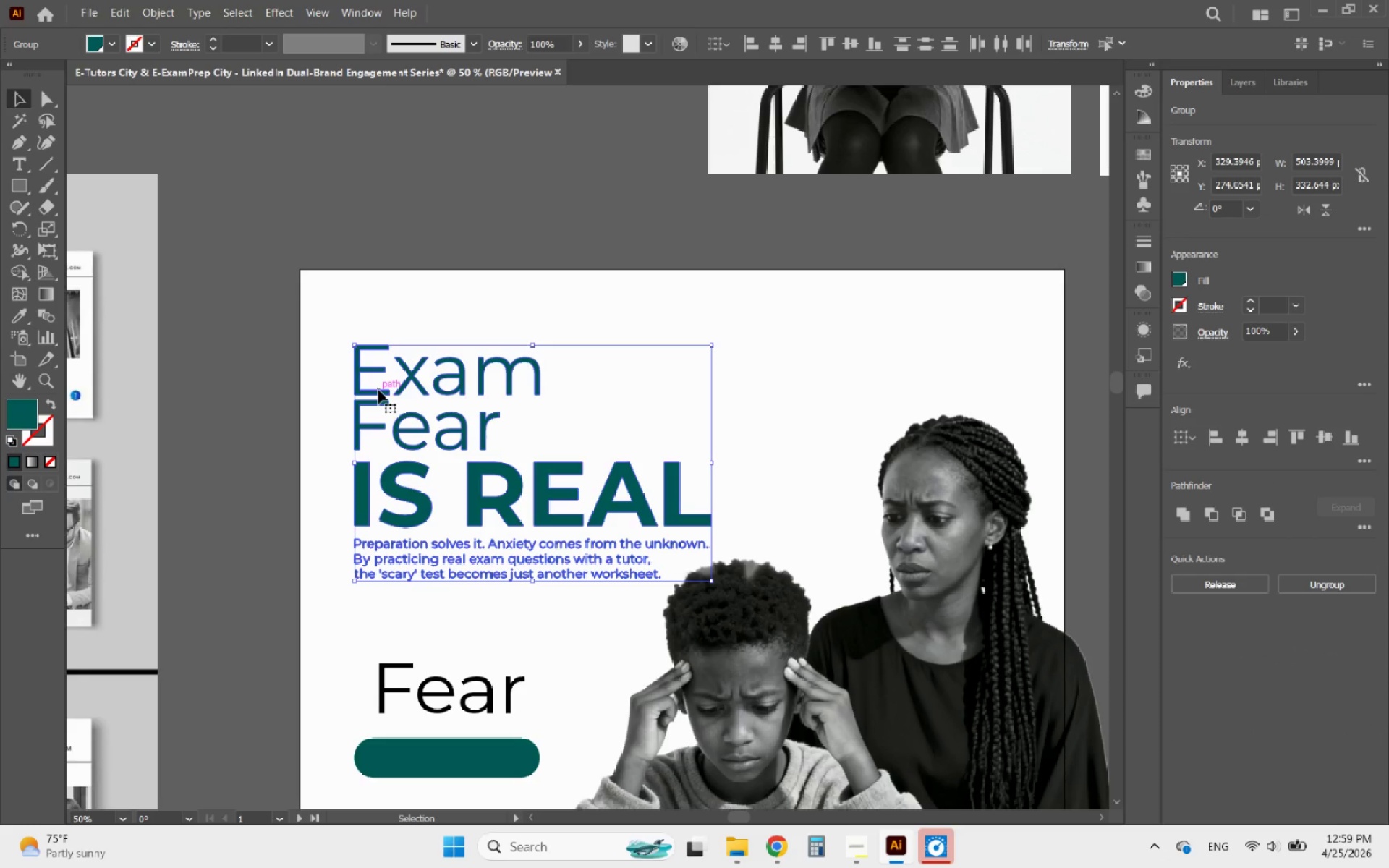 
left_click_drag(start_coordinate=[378, 390], to_coordinate=[377, 367])
 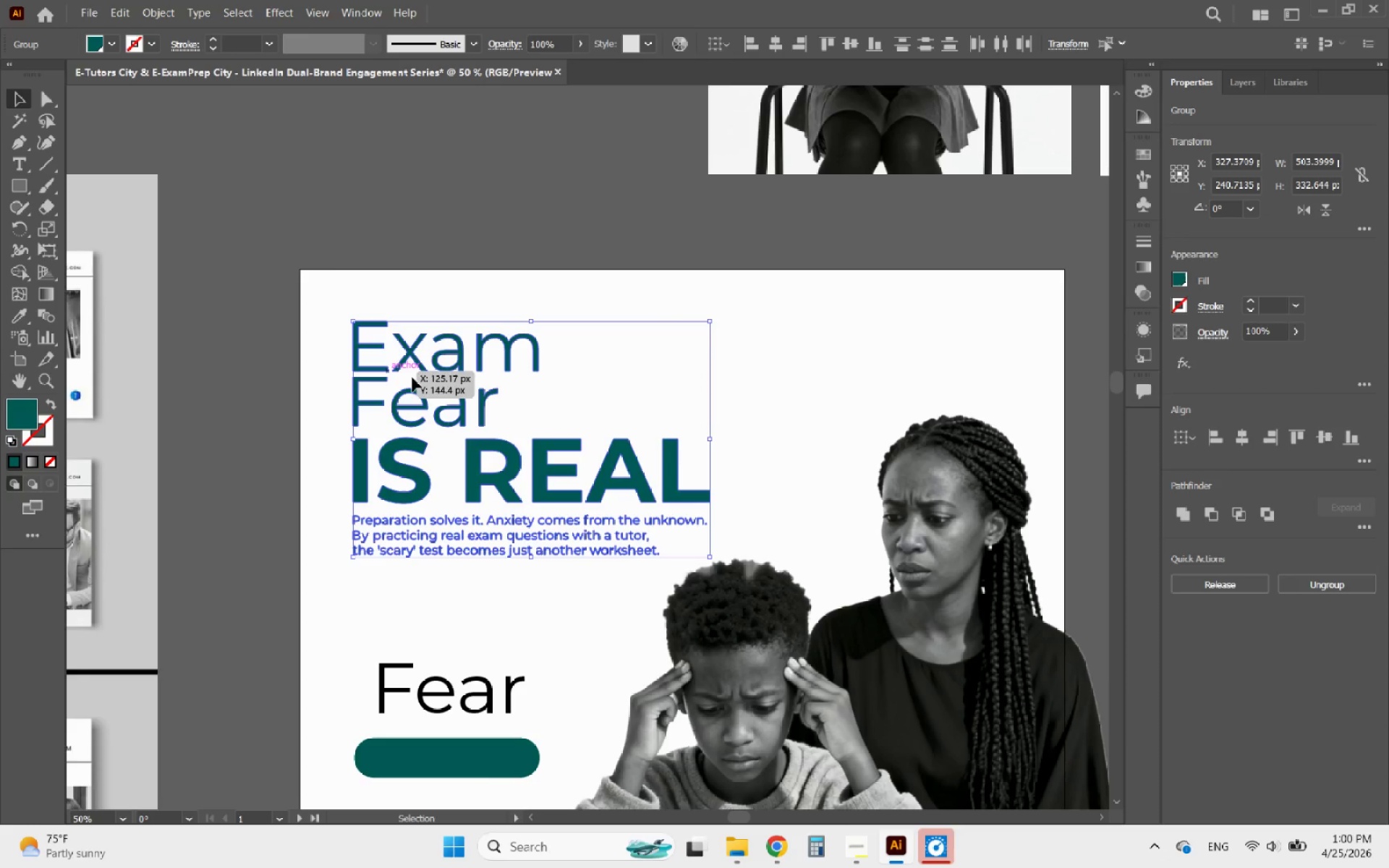 
hold_key(key=AltLeft, duration=2.25)
scroll: coordinate [425, 381], scroll_direction: none, amount: 0.0
 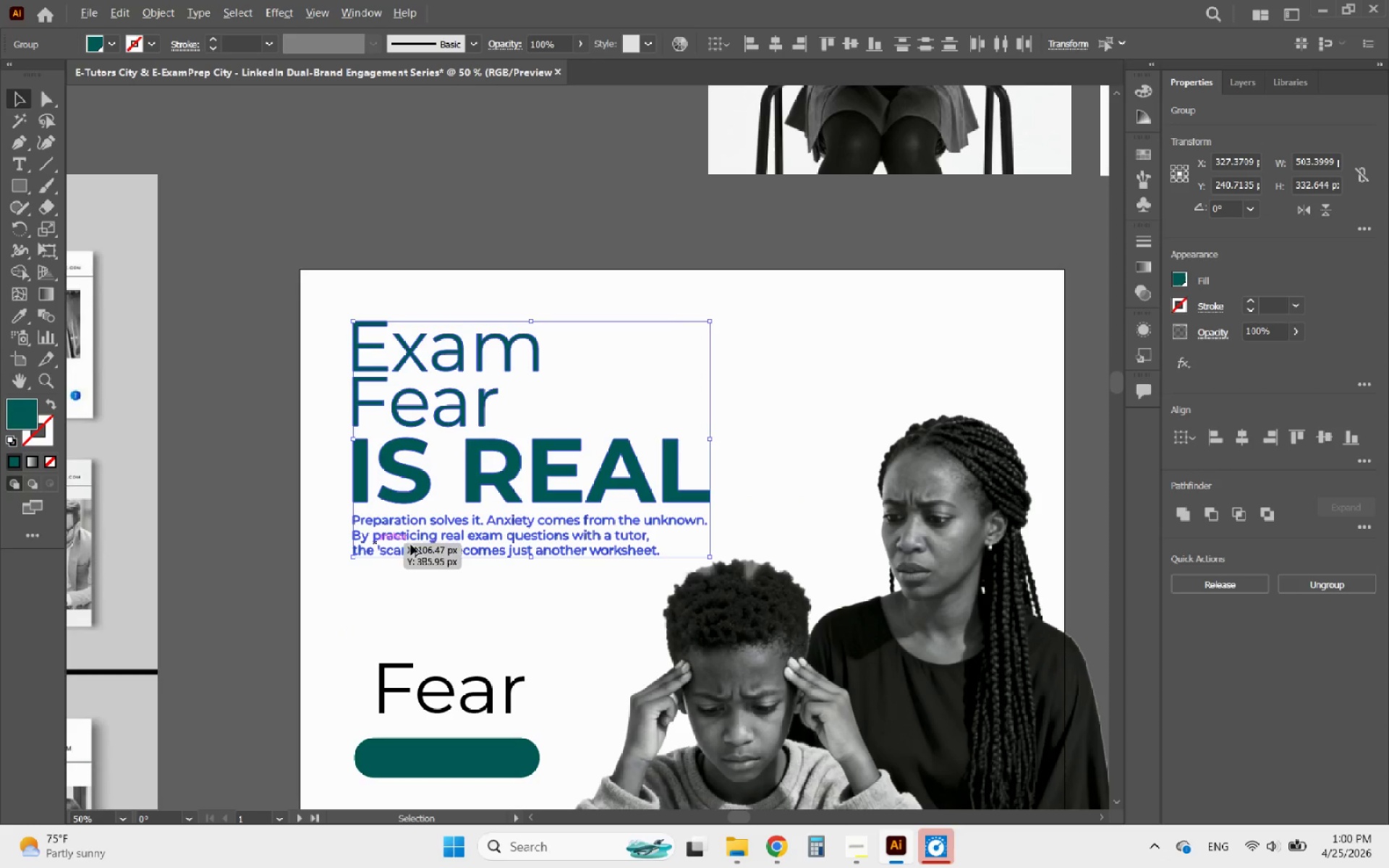 
scroll: coordinate [619, 407], scroll_direction: down, amount: 2.0
 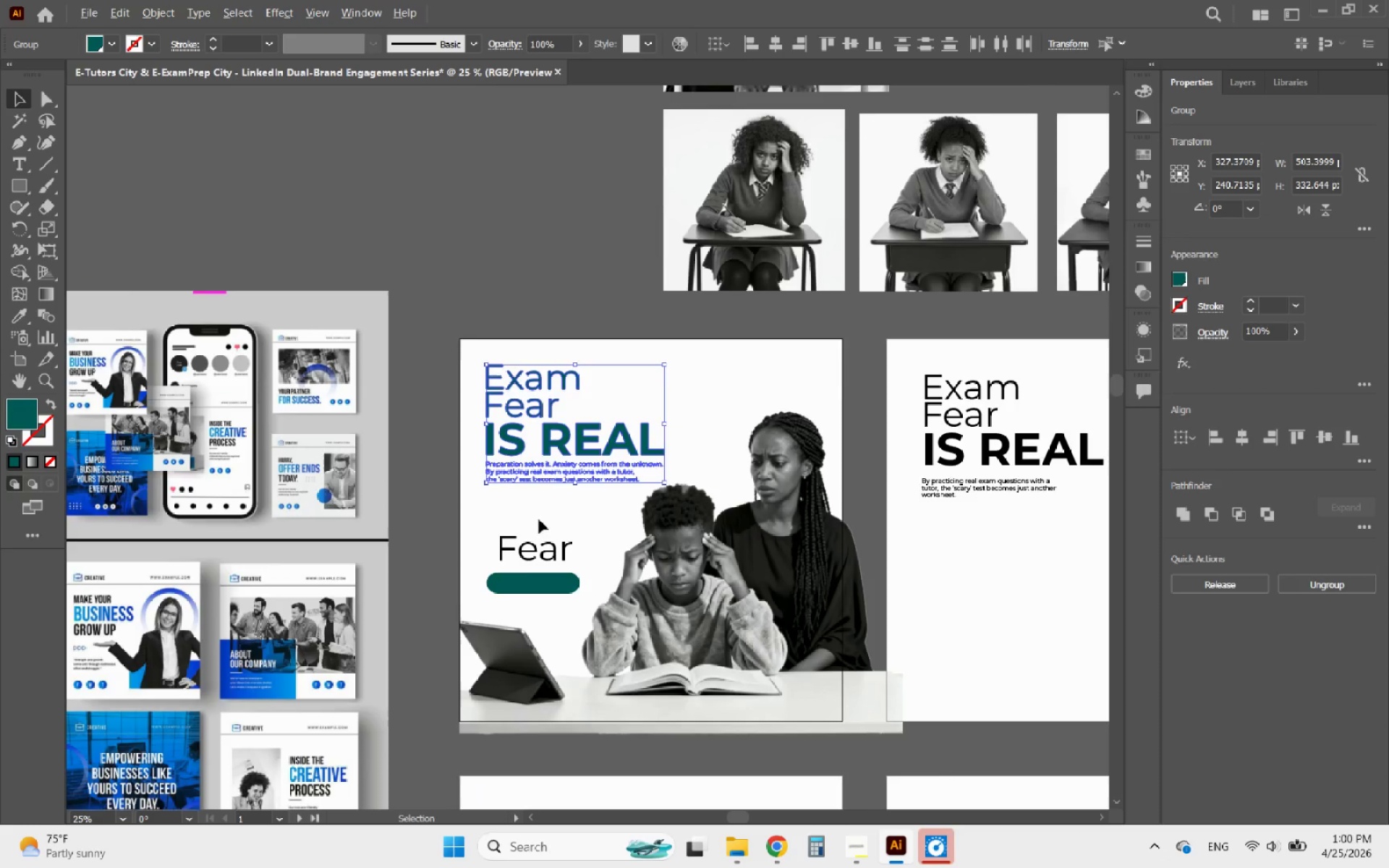 
scroll: coordinate [514, 564], scroll_direction: up, amount: 3.0
 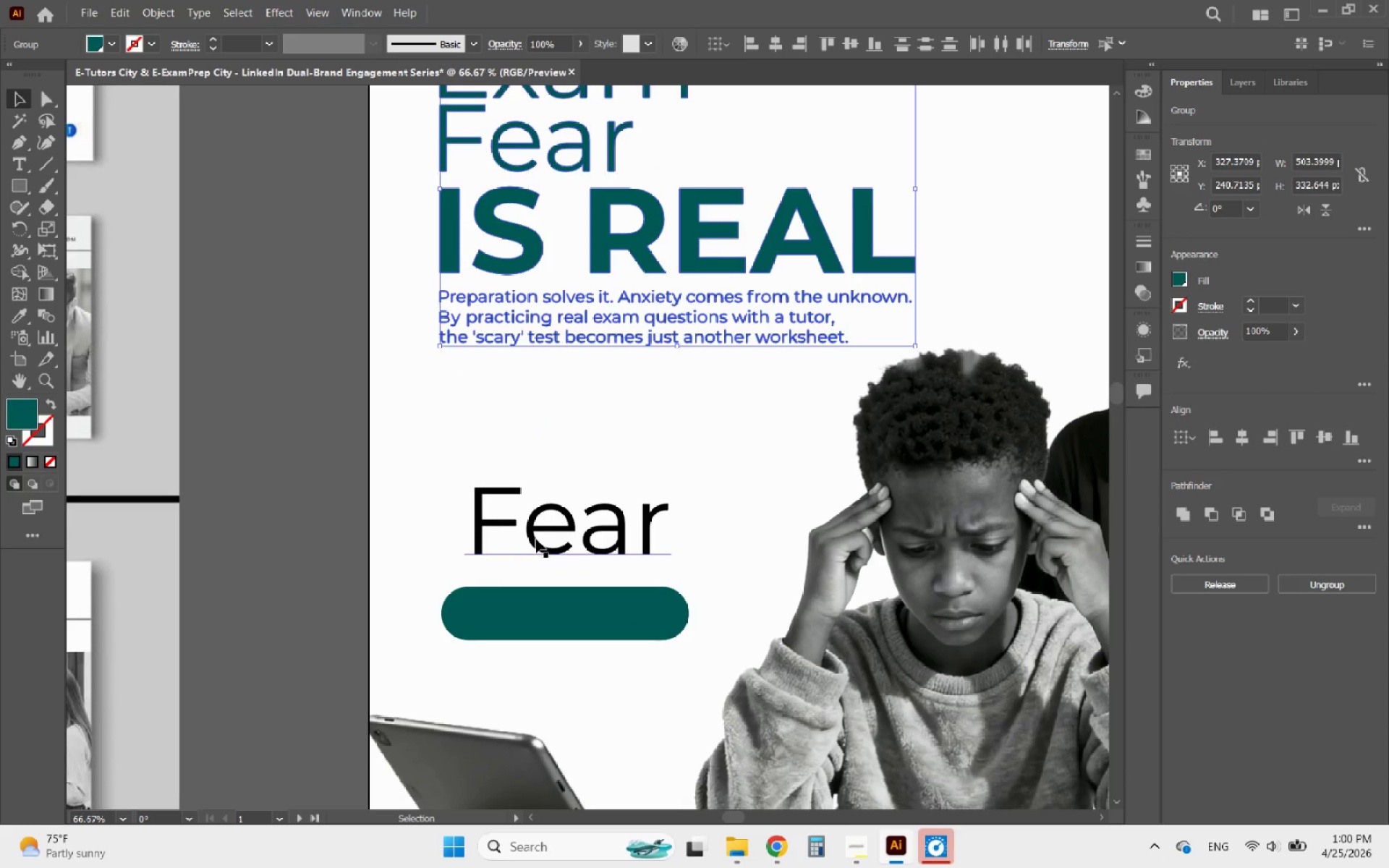 
left_click([536, 539])
 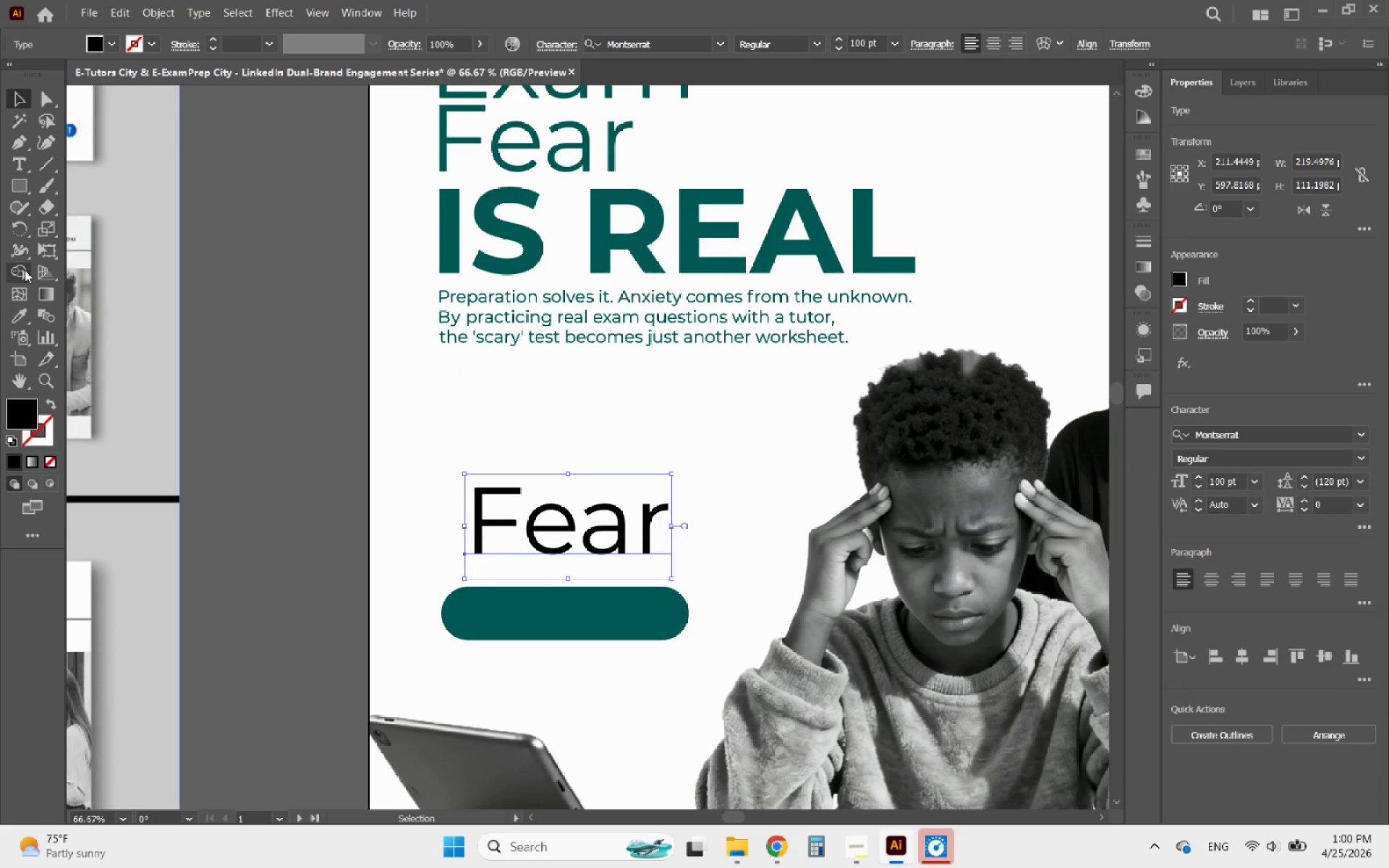 
left_click([23, 314])
 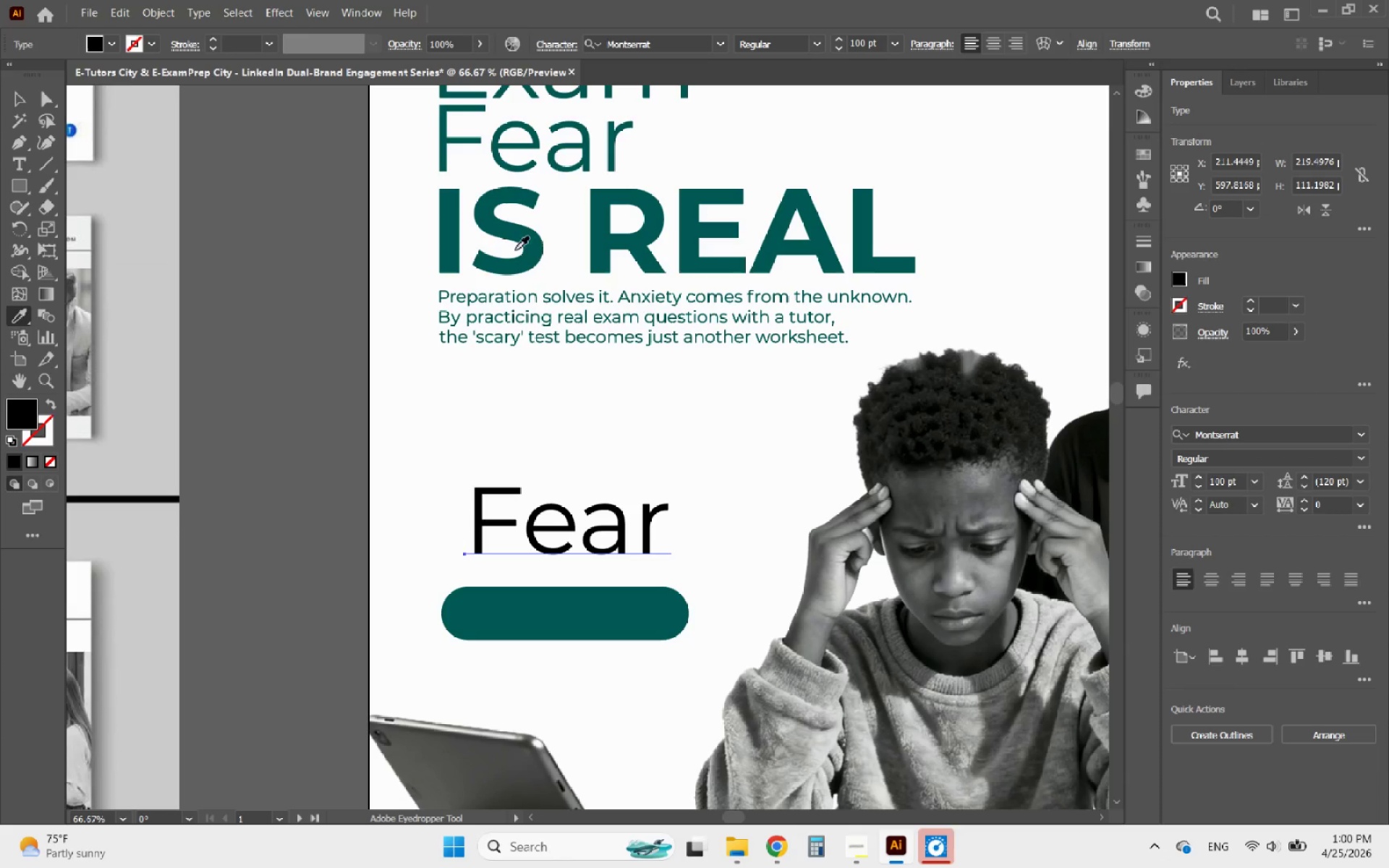 
left_click([532, 247])
 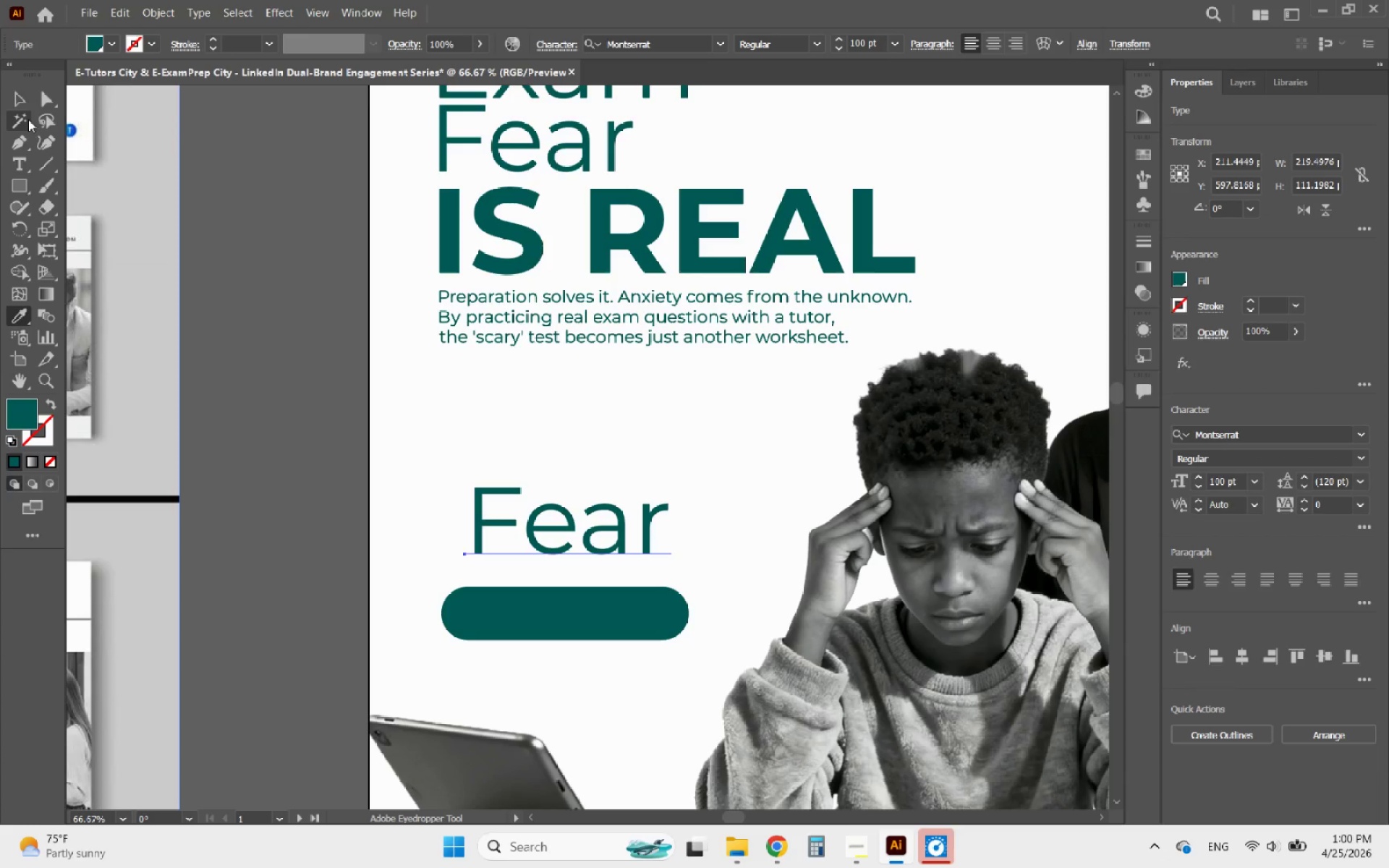 
left_click([22, 108])
 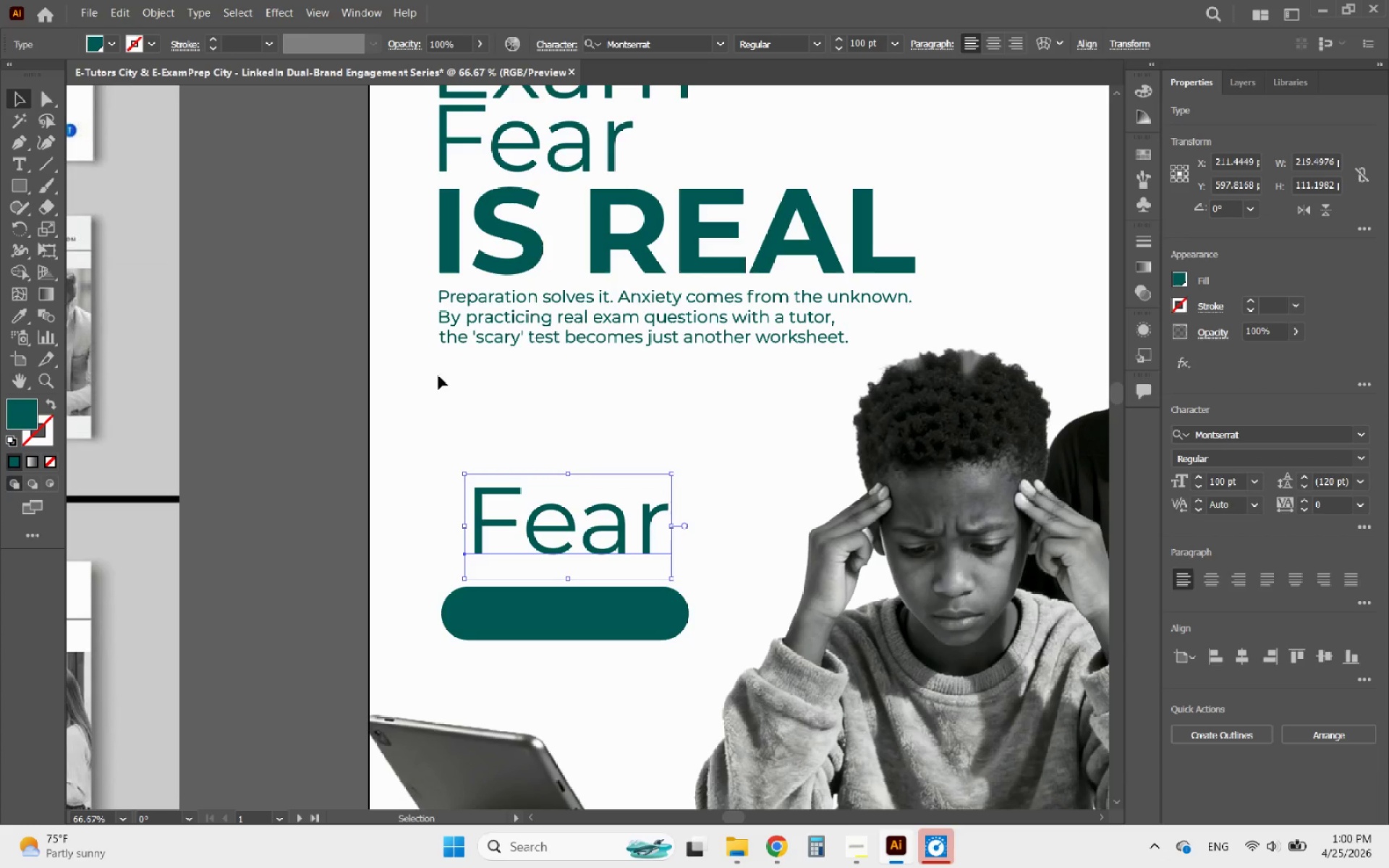 
hold_key(key=AltLeft, duration=1.86)
scroll: coordinate [749, 409], scroll_direction: down, amount: 4.0
 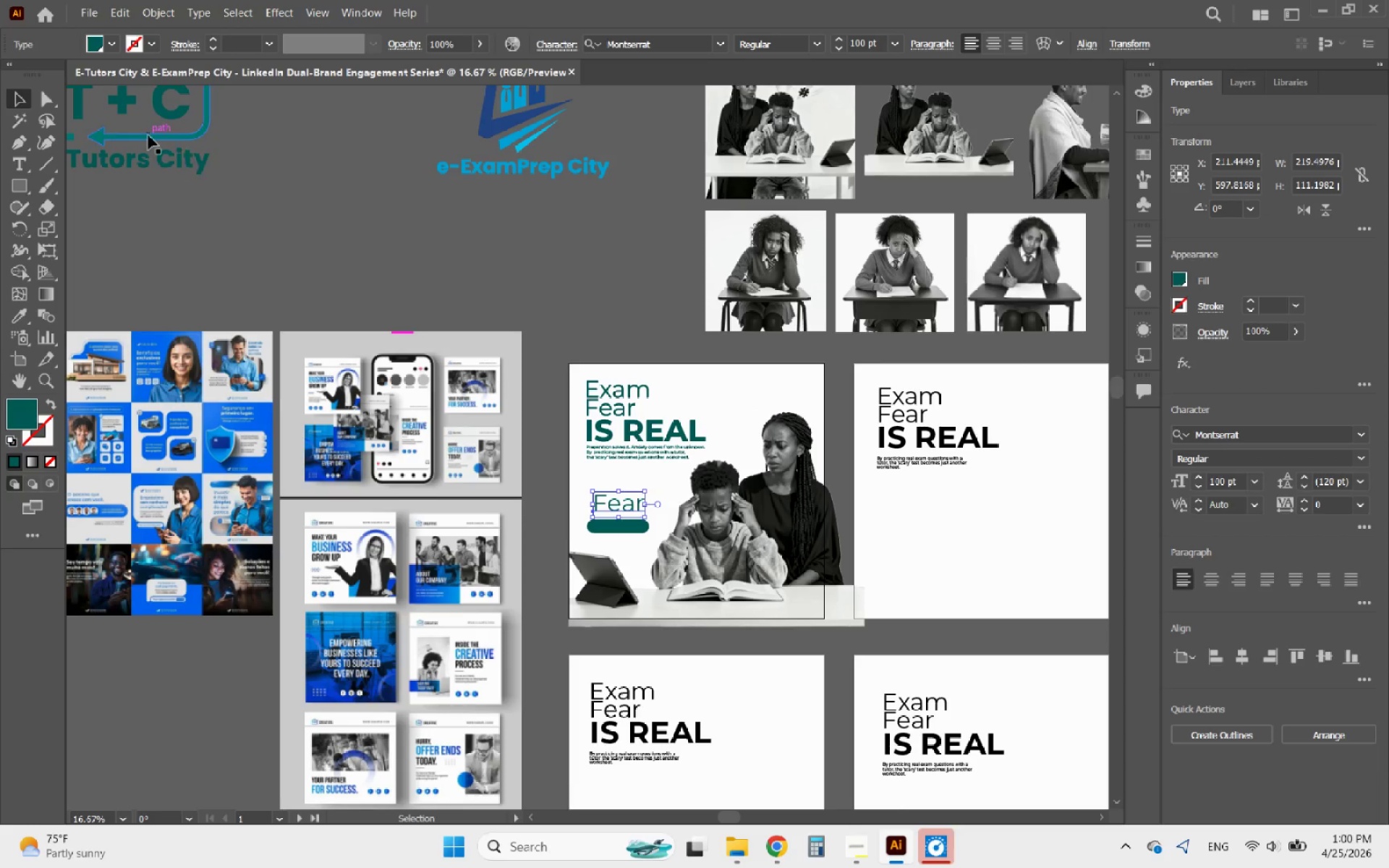 
left_click_drag(start_coordinate=[148, 135], to_coordinate=[785, 399])
 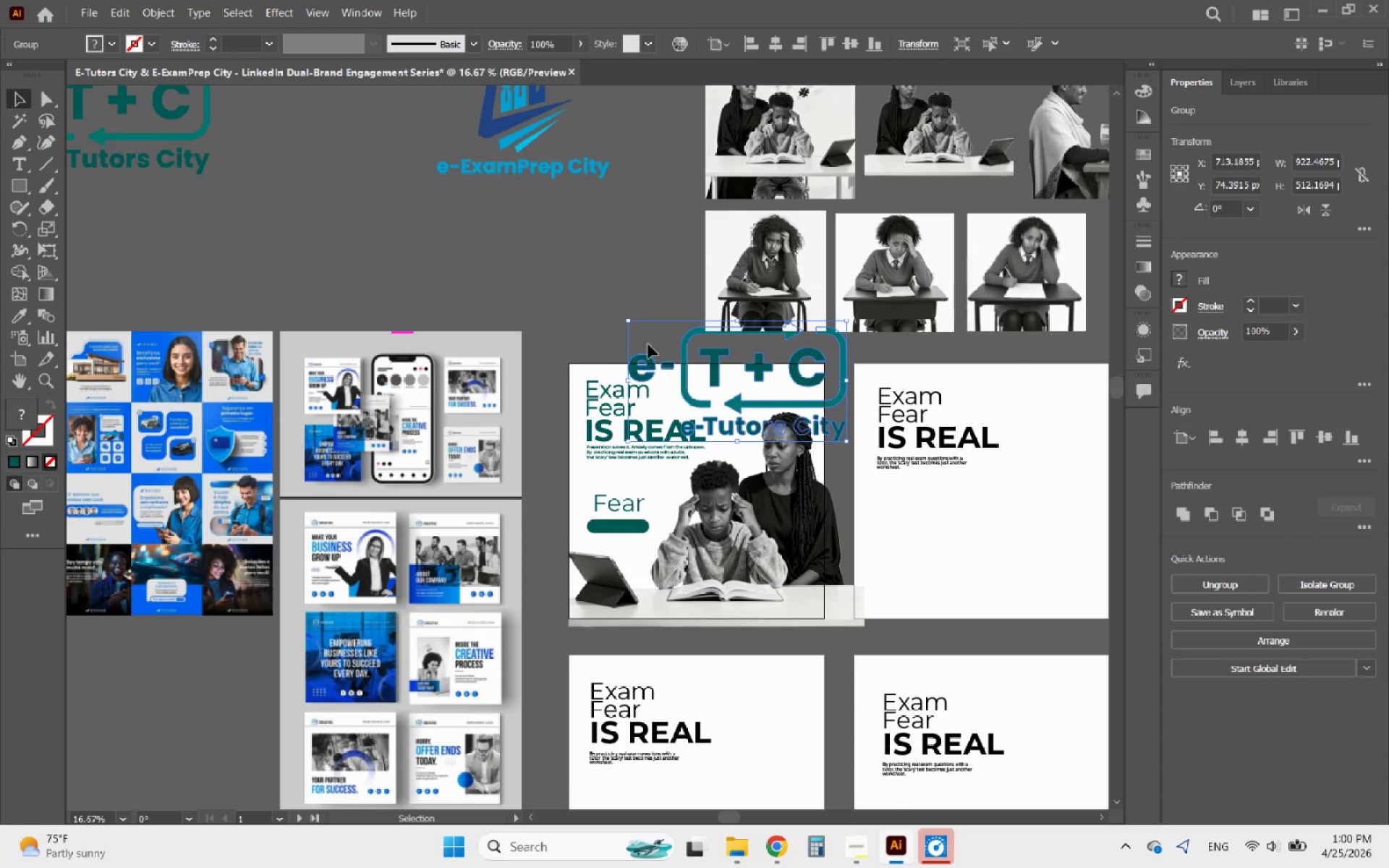 
hold_key(key=AltLeft, duration=1.34)
 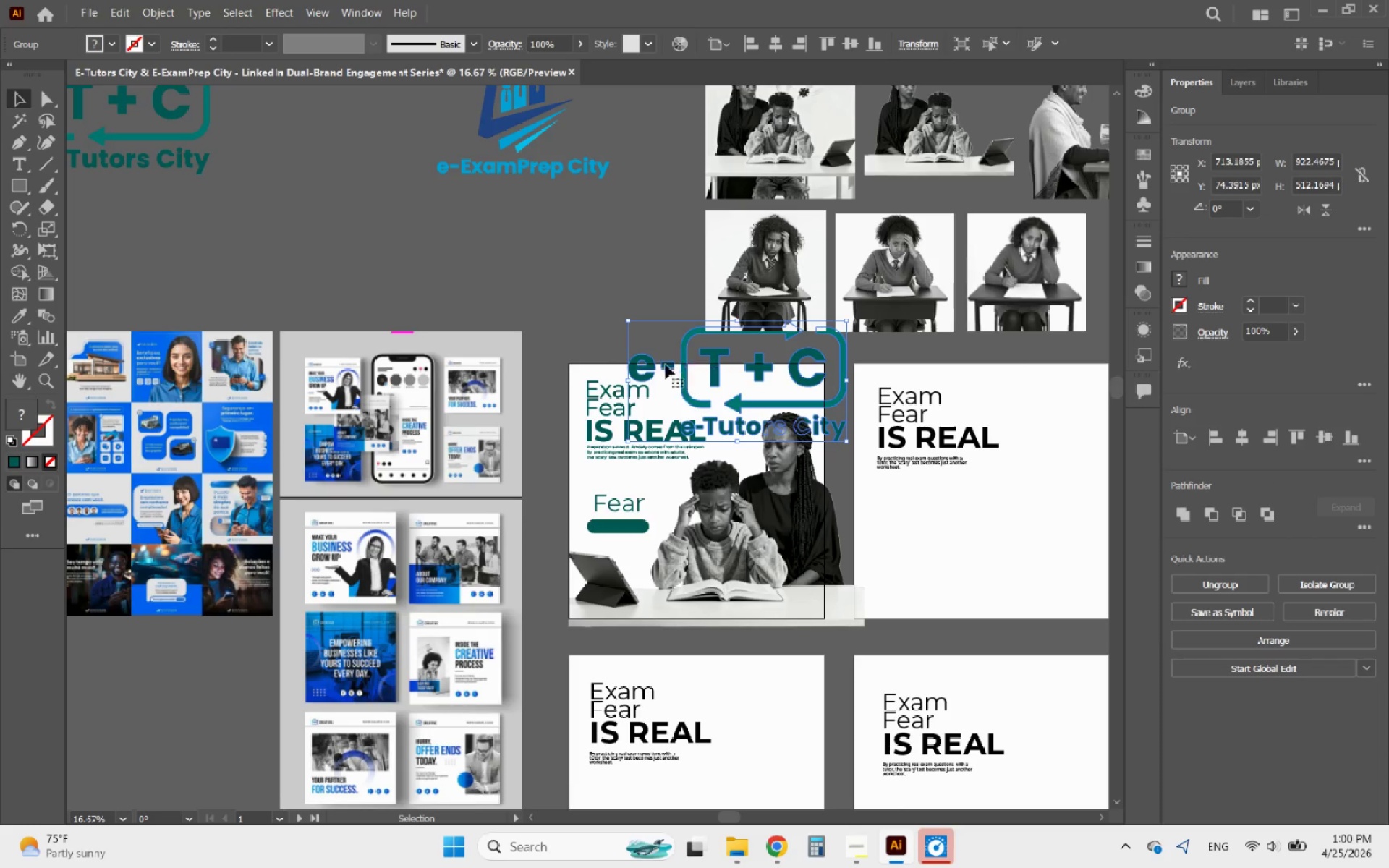 
hold_key(key=ShiftLeft, duration=1.67)
left_click_drag(start_coordinate=[632, 323], to_coordinate=[743, 362])
 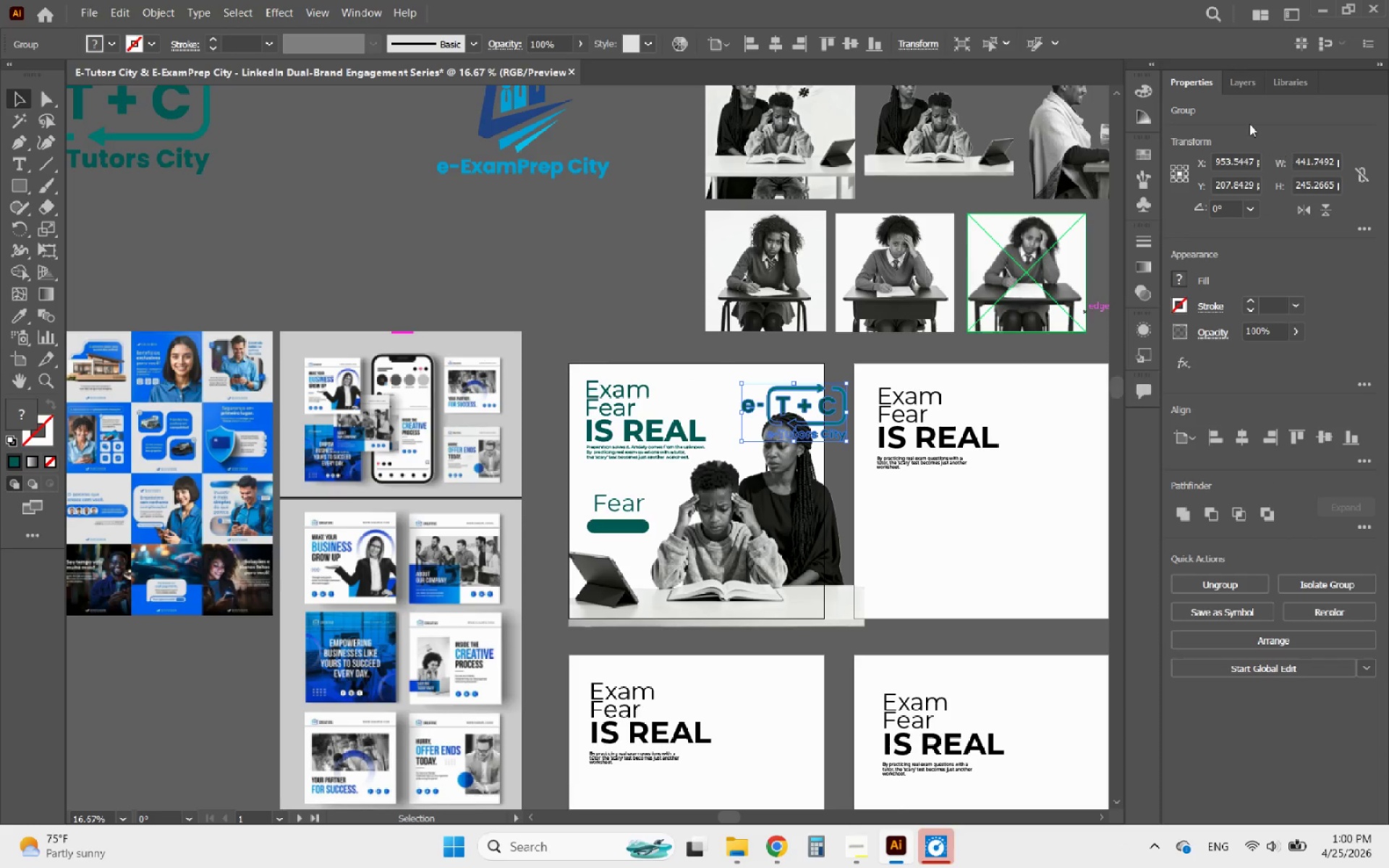 
left_click([1245, 90])
 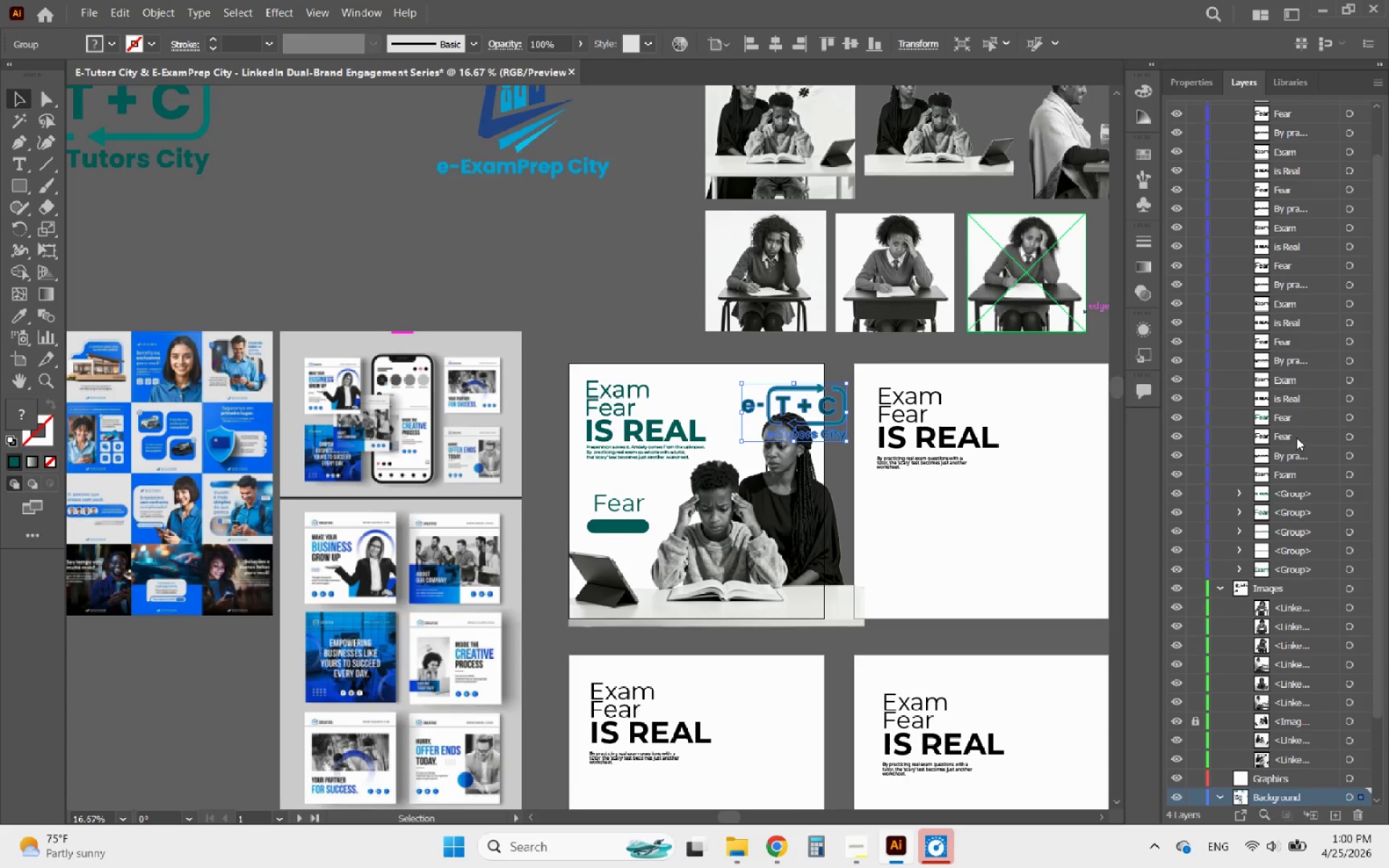 
scroll: coordinate [1309, 720], scroll_direction: down, amount: 6.0
 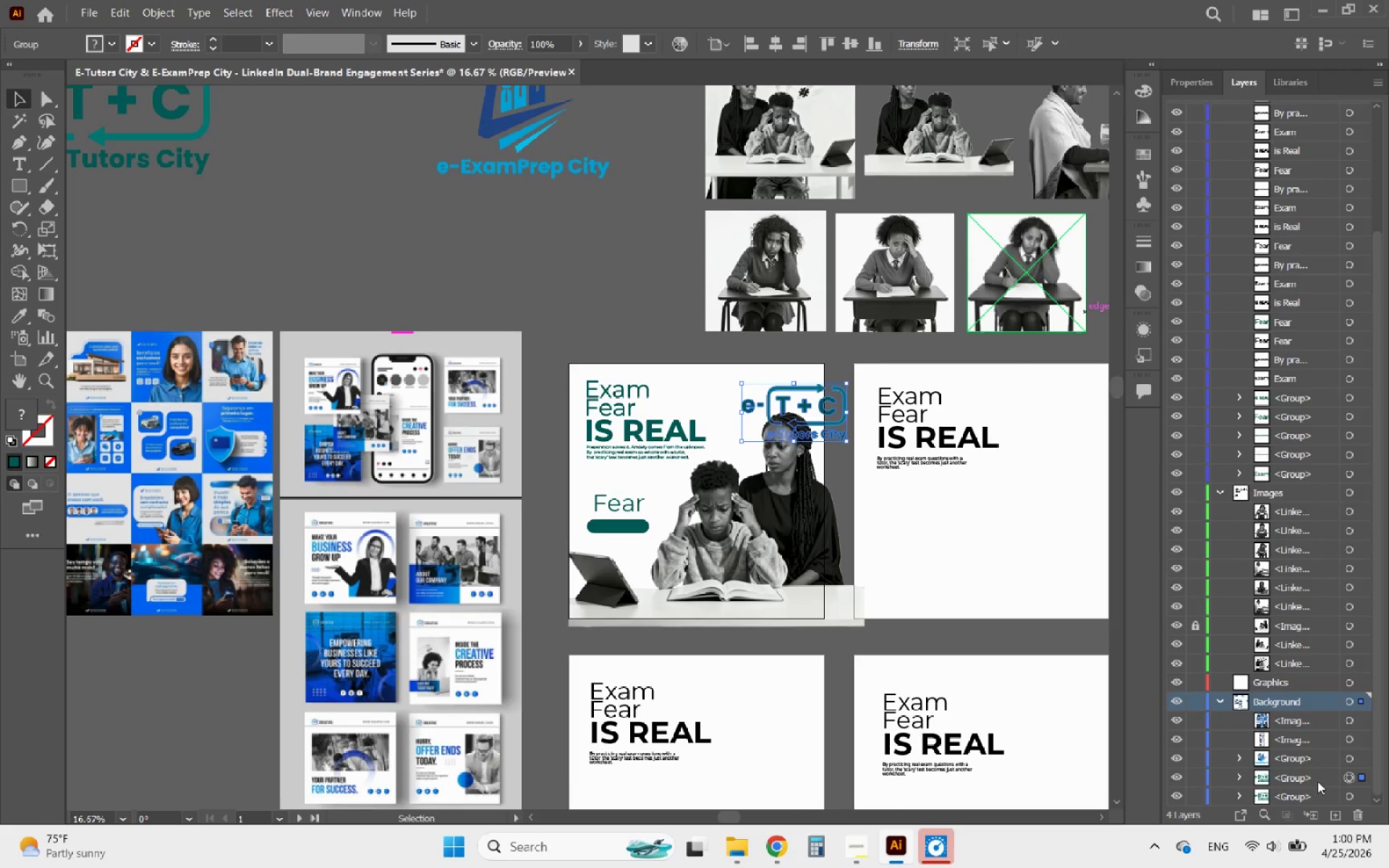 
left_click([1308, 779])
 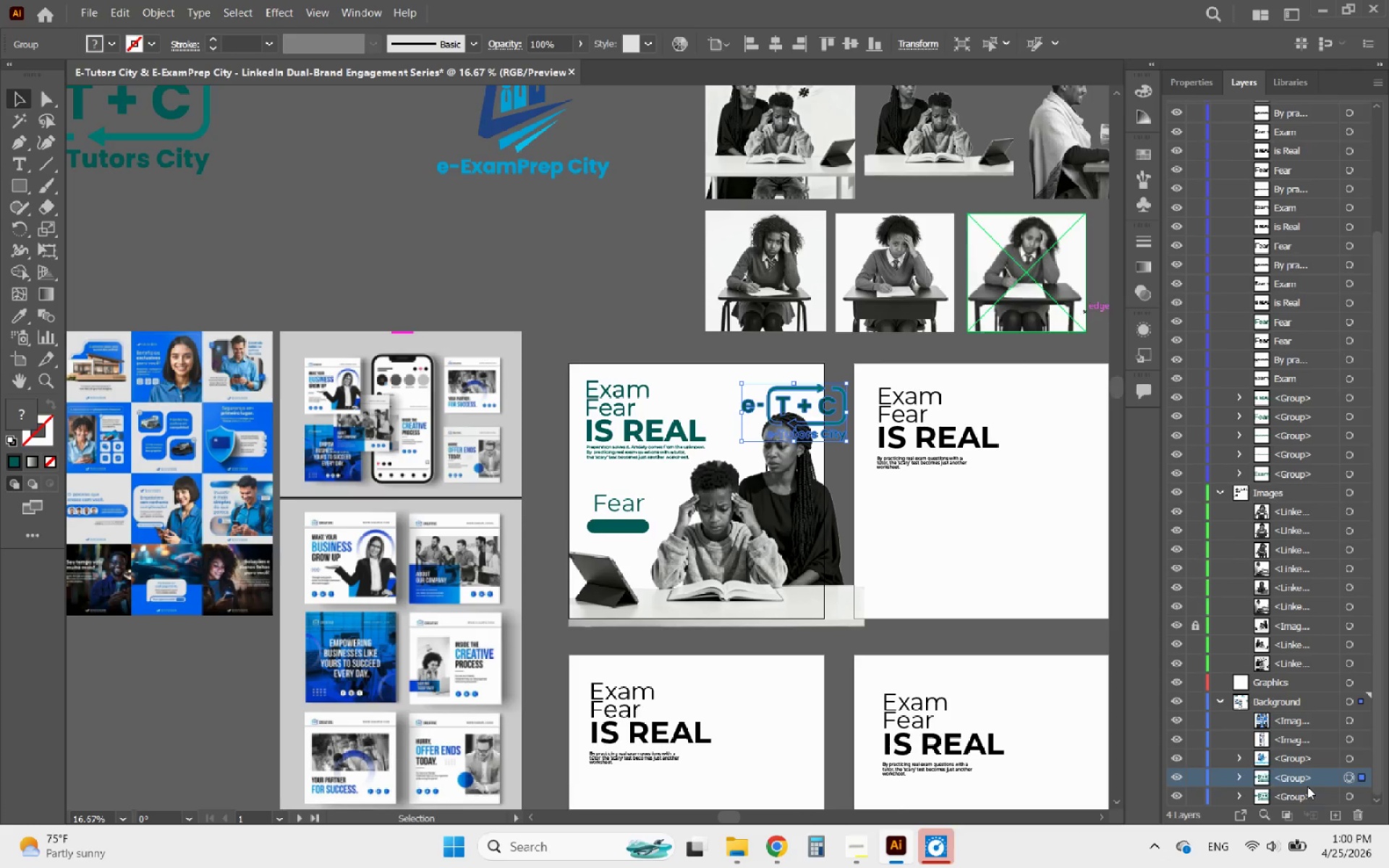 
hold_key(key=ShiftLeft, duration=0.61)
left_click([1291, 794])
 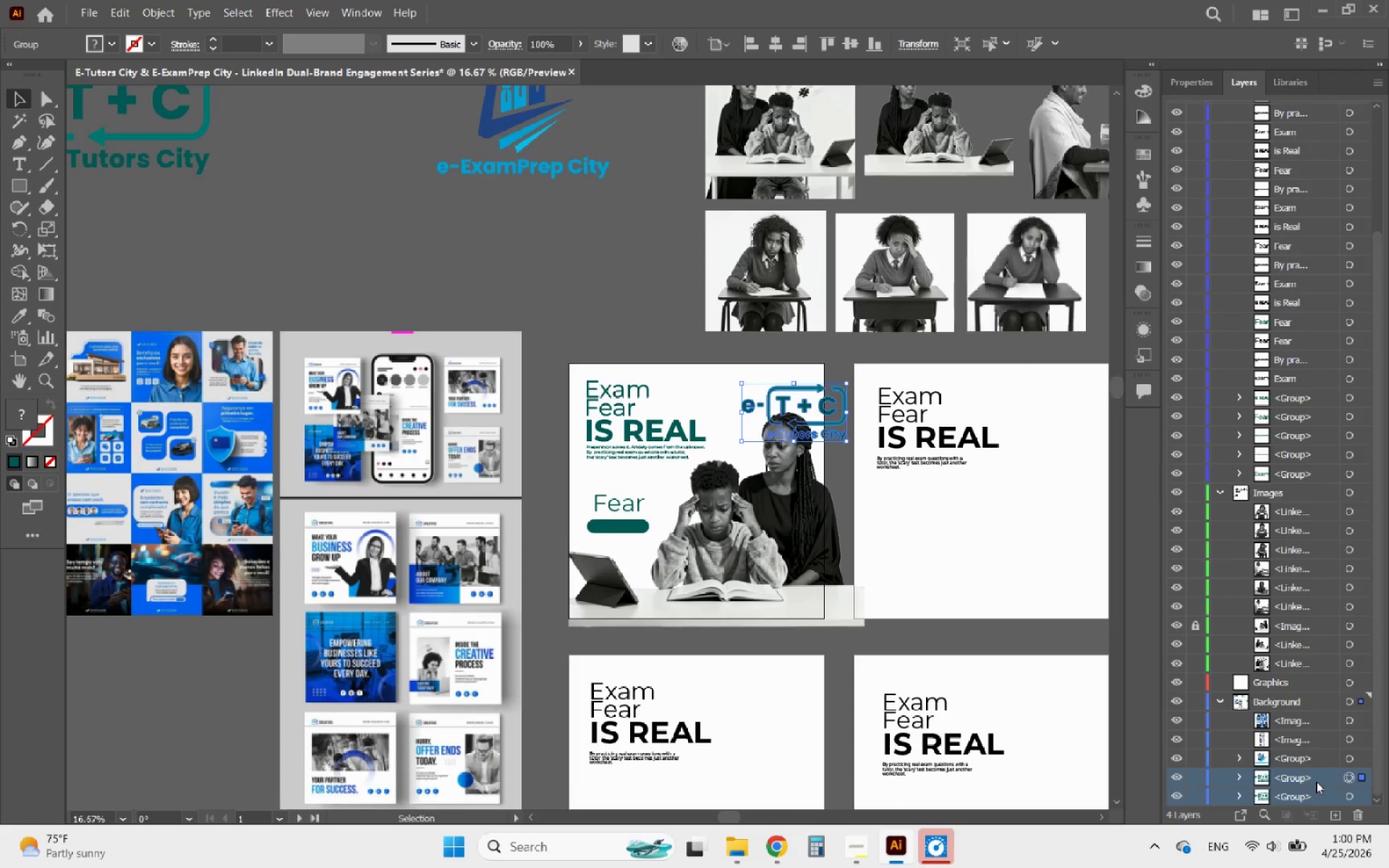 
left_click_drag(start_coordinate=[1316, 781], to_coordinate=[1288, 684])
 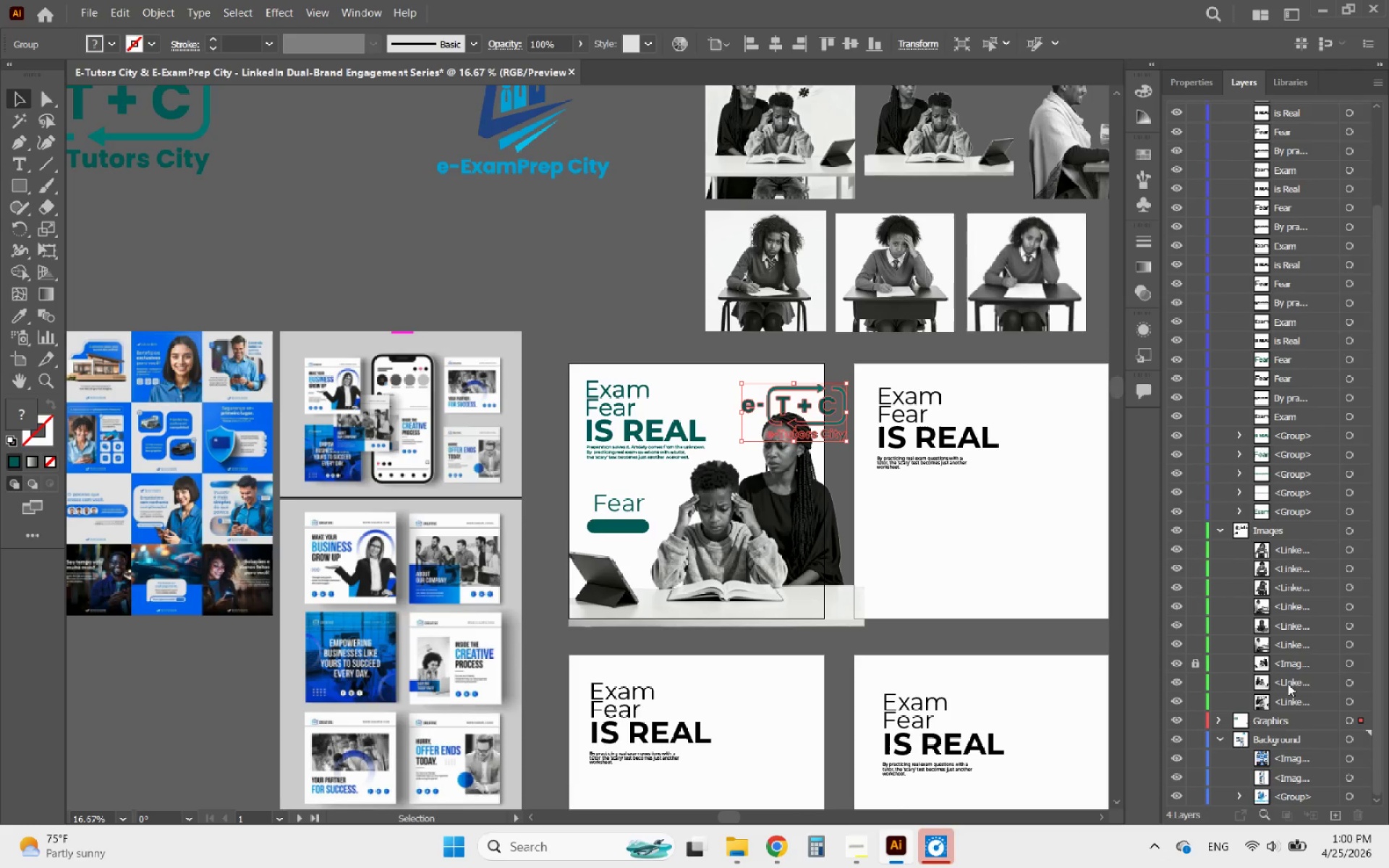 
scroll: coordinate [1288, 709], scroll_direction: down, amount: 4.0
 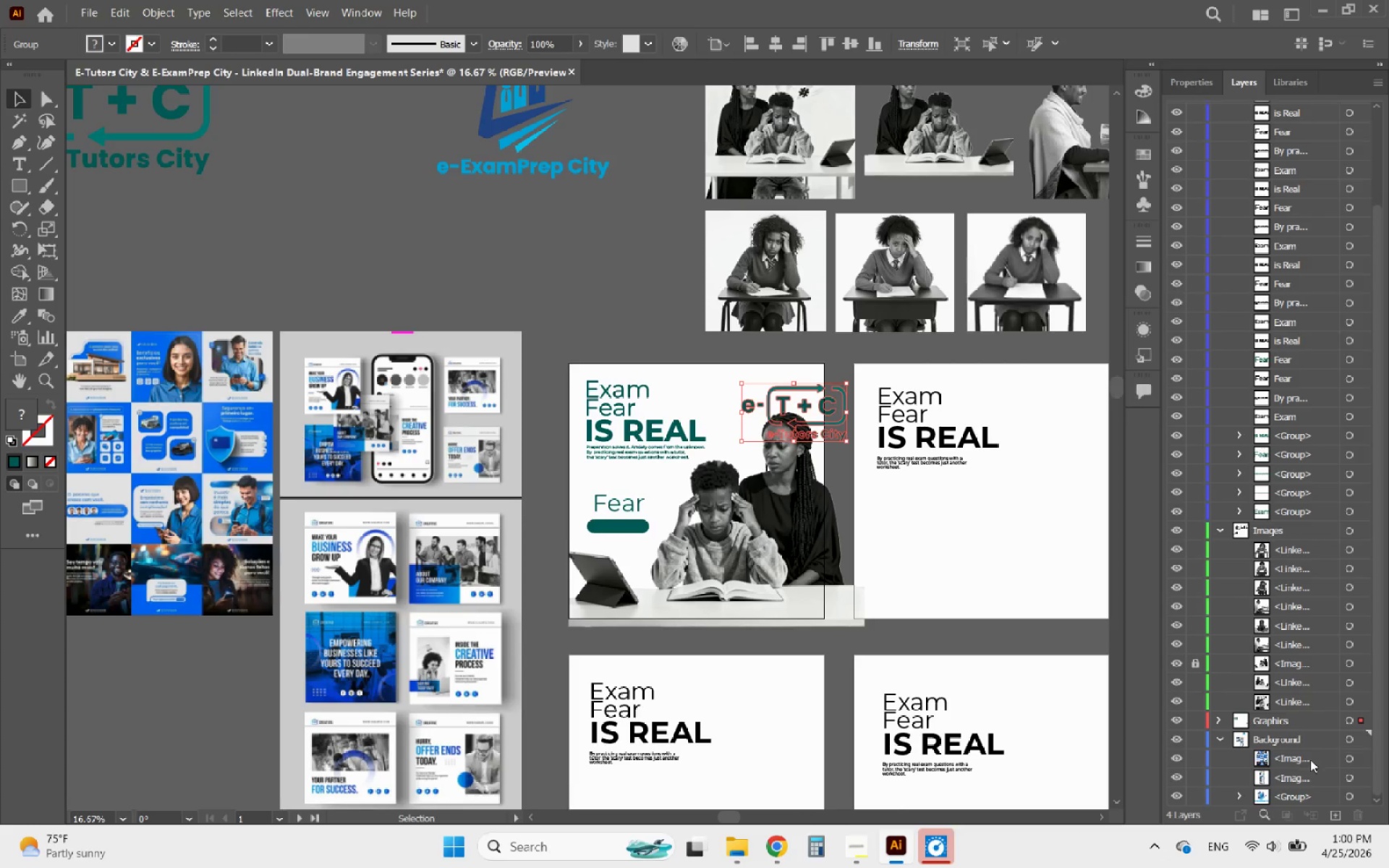 
left_click([1307, 789])
 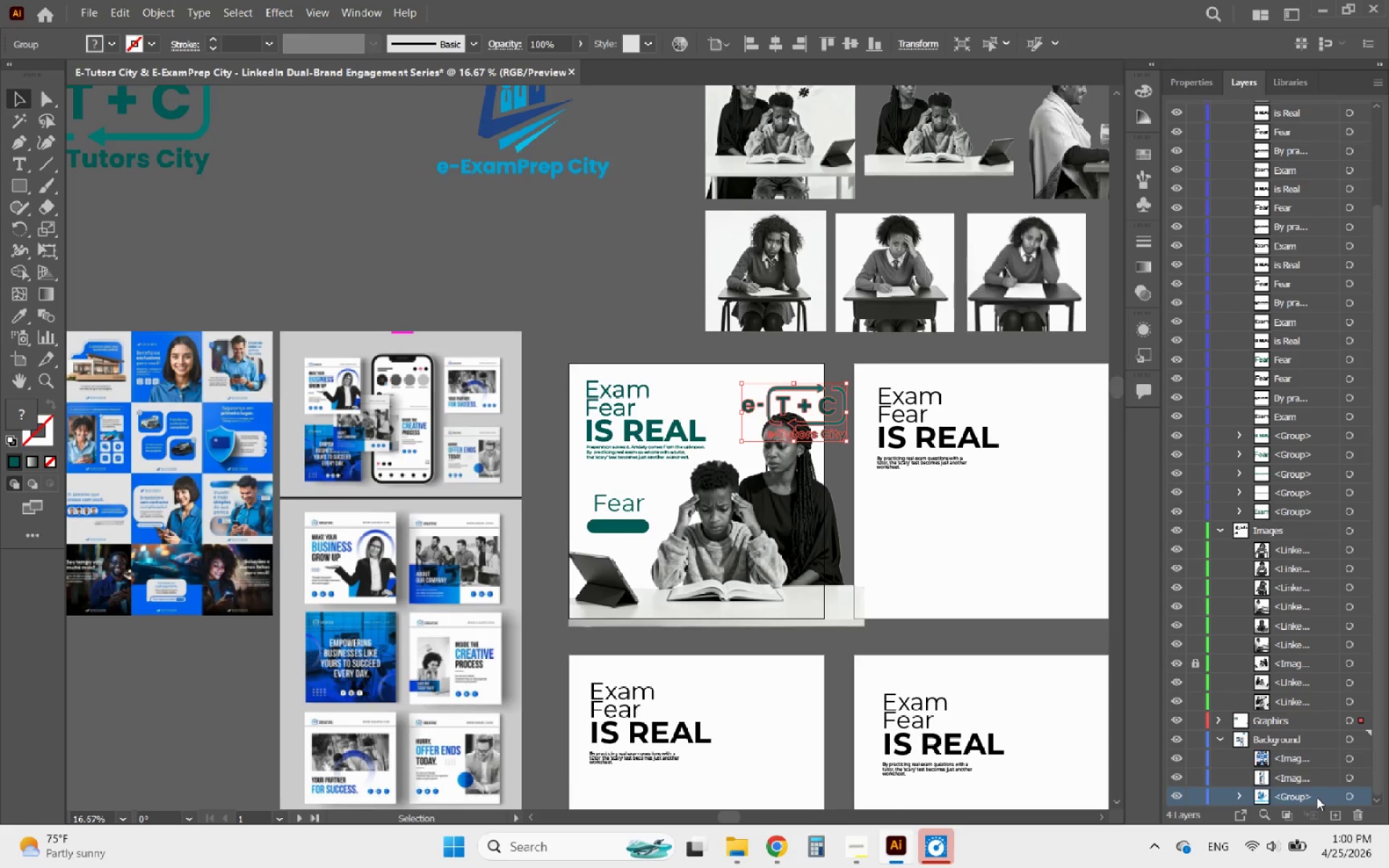 
left_click_drag(start_coordinate=[1317, 797], to_coordinate=[1299, 718])
 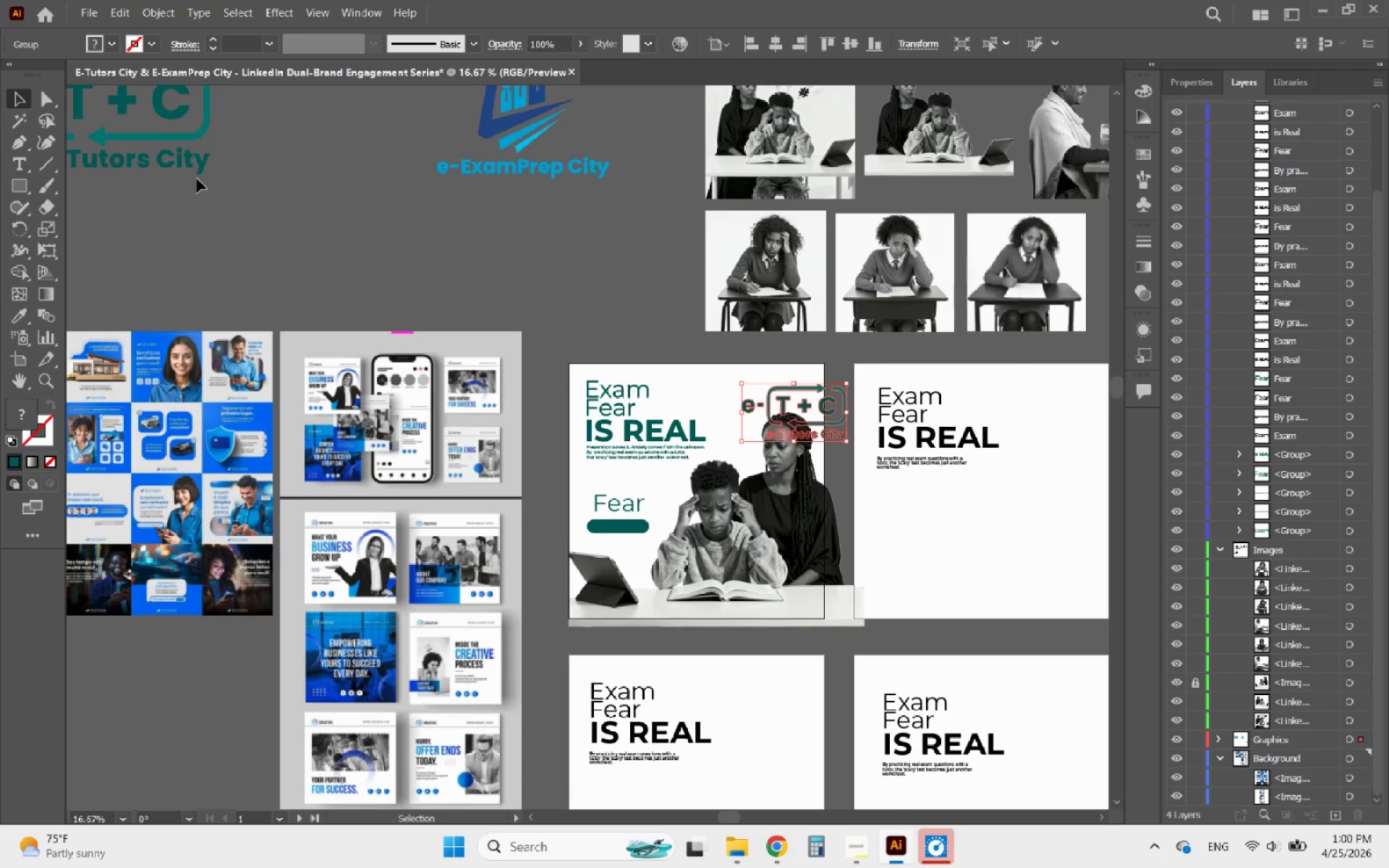 
left_click([186, 138])
 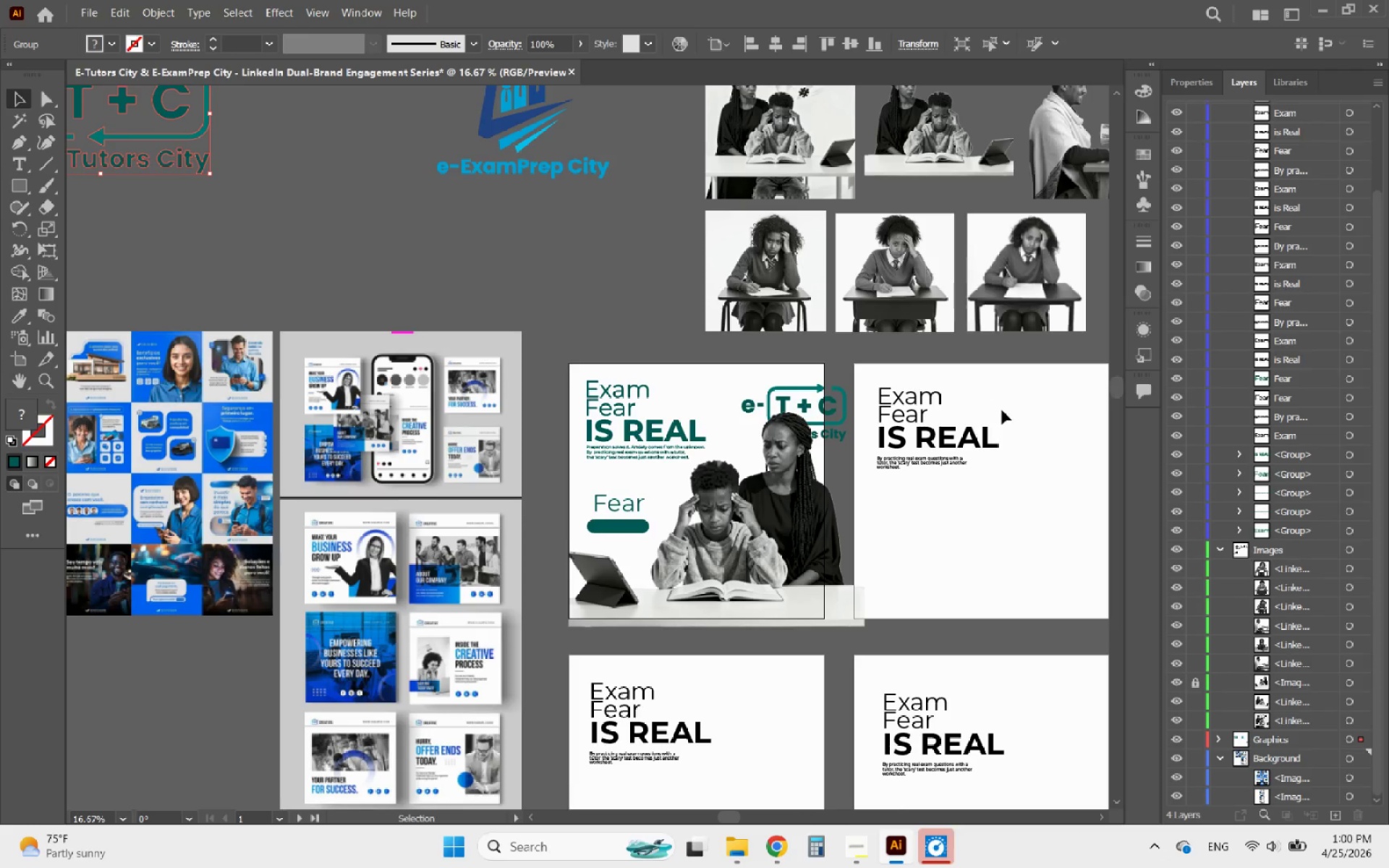 
hold_key(key=AltLeft, duration=1.81)
scroll: coordinate [791, 404], scroll_direction: up, amount: 6.0
 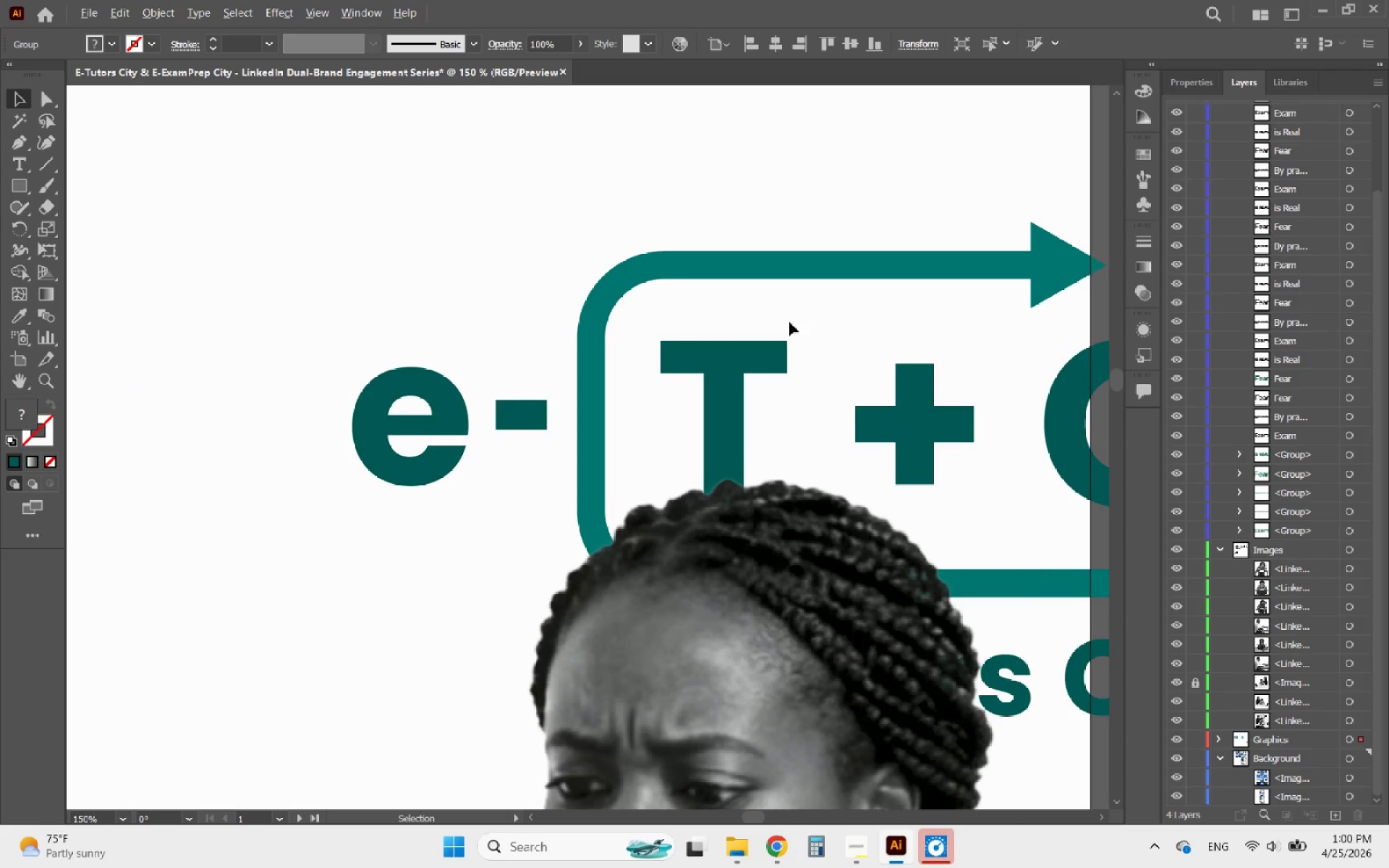 
scroll: coordinate [743, 327], scroll_direction: down, amount: 5.0
 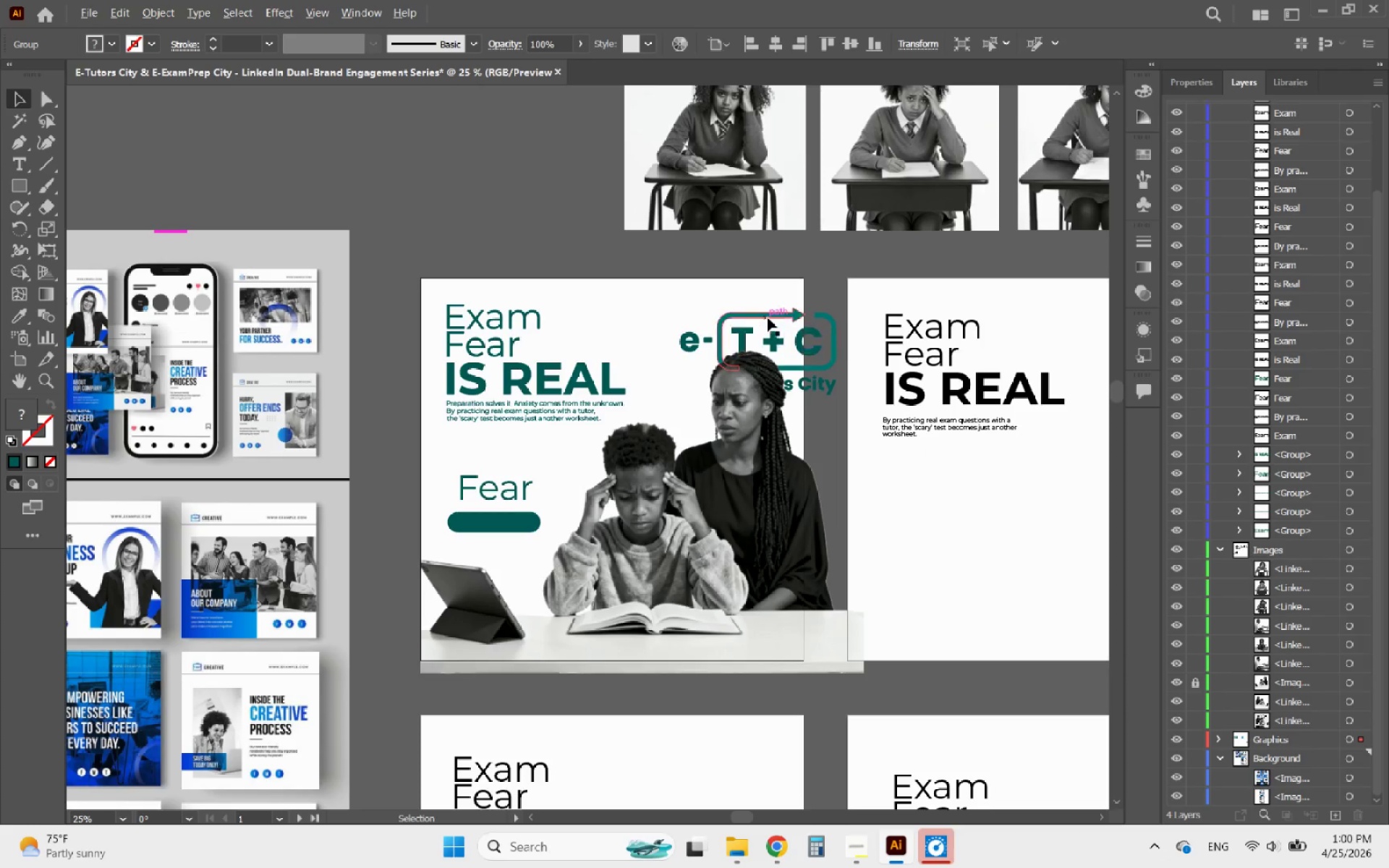 
left_click([769, 315])
 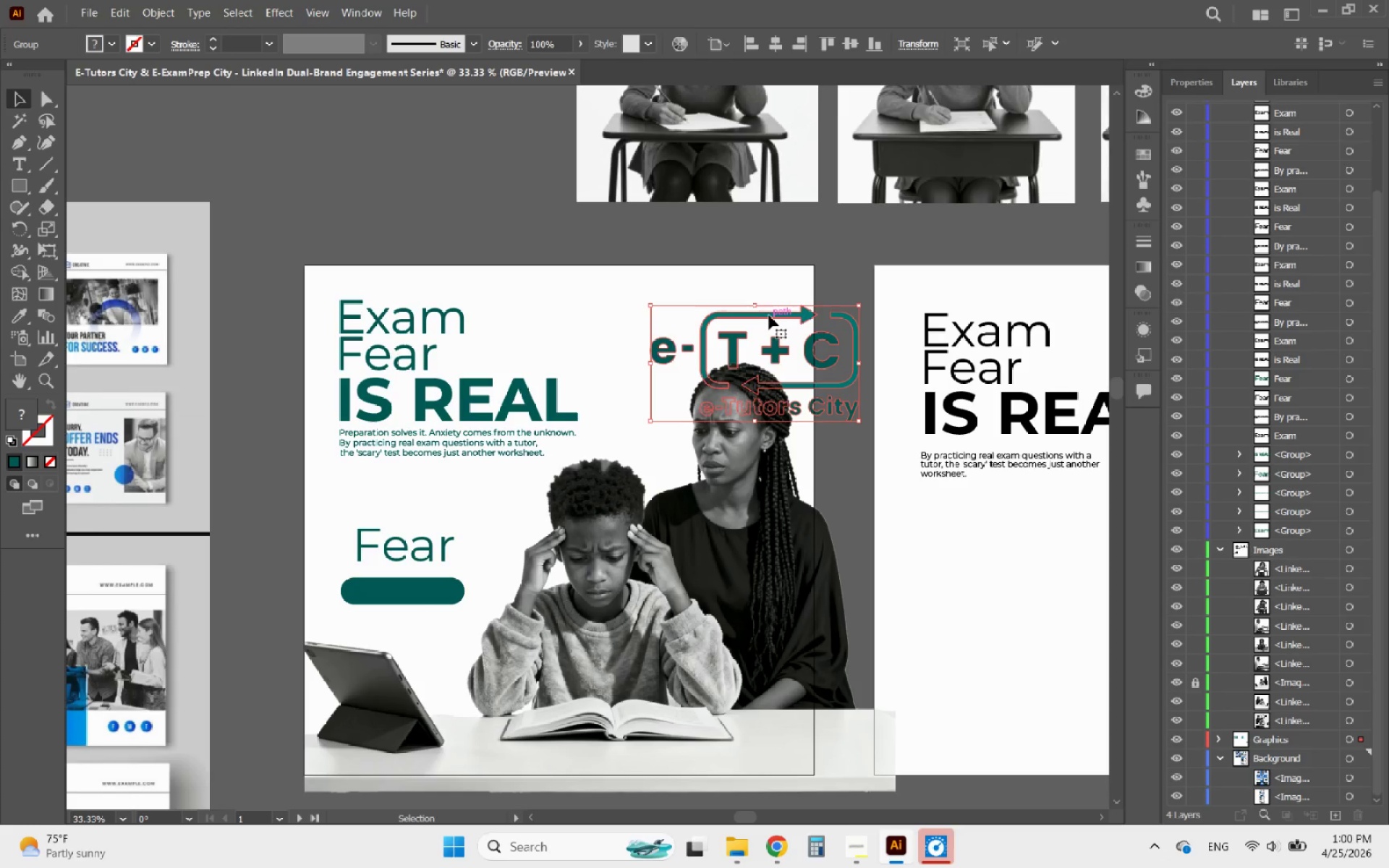 
scroll: coordinate [769, 315], scroll_direction: up, amount: 1.0
 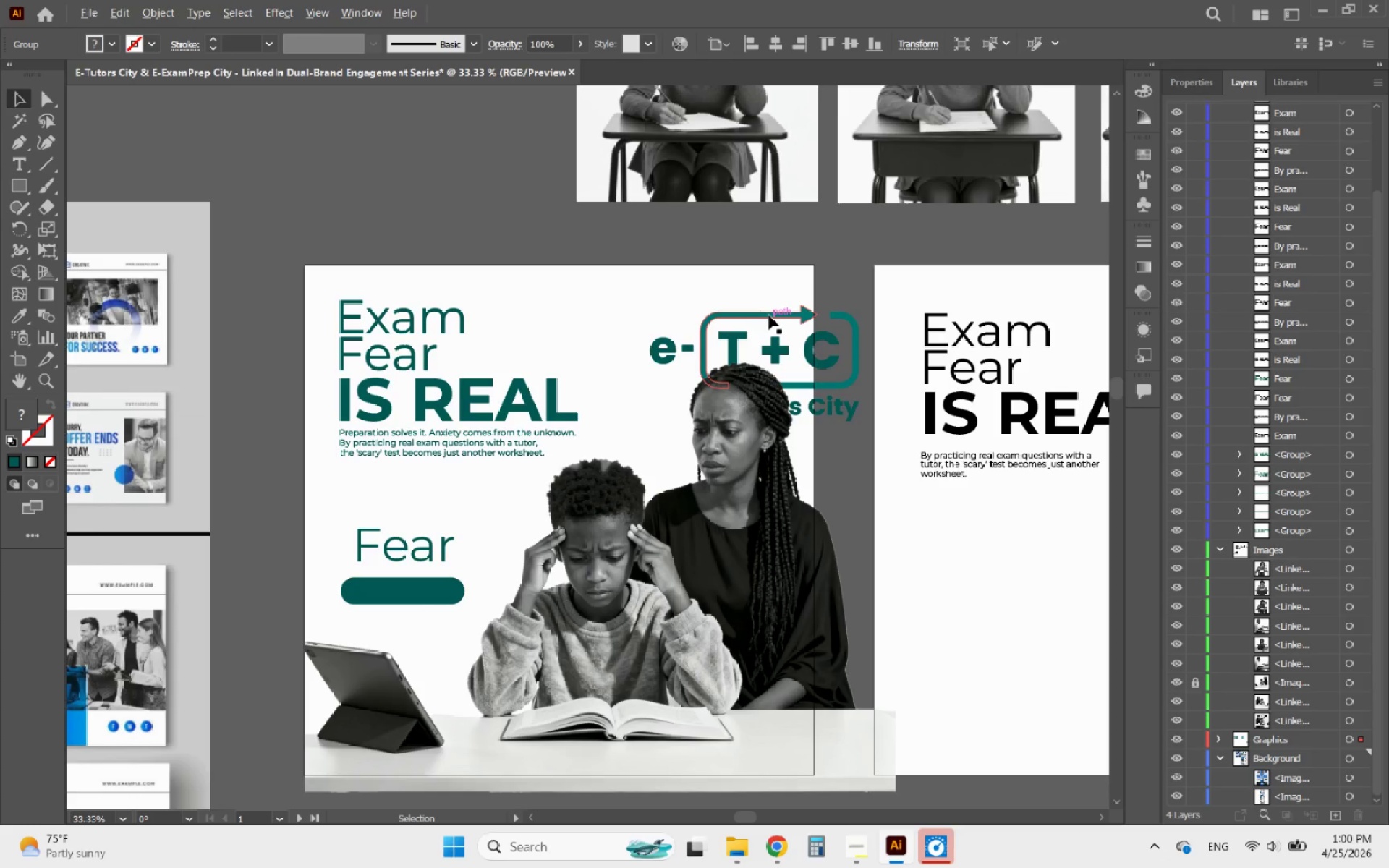 
hold_key(key=AltLeft, duration=0.38)
scroll: coordinate [769, 315], scroll_direction: none, amount: 0.0
 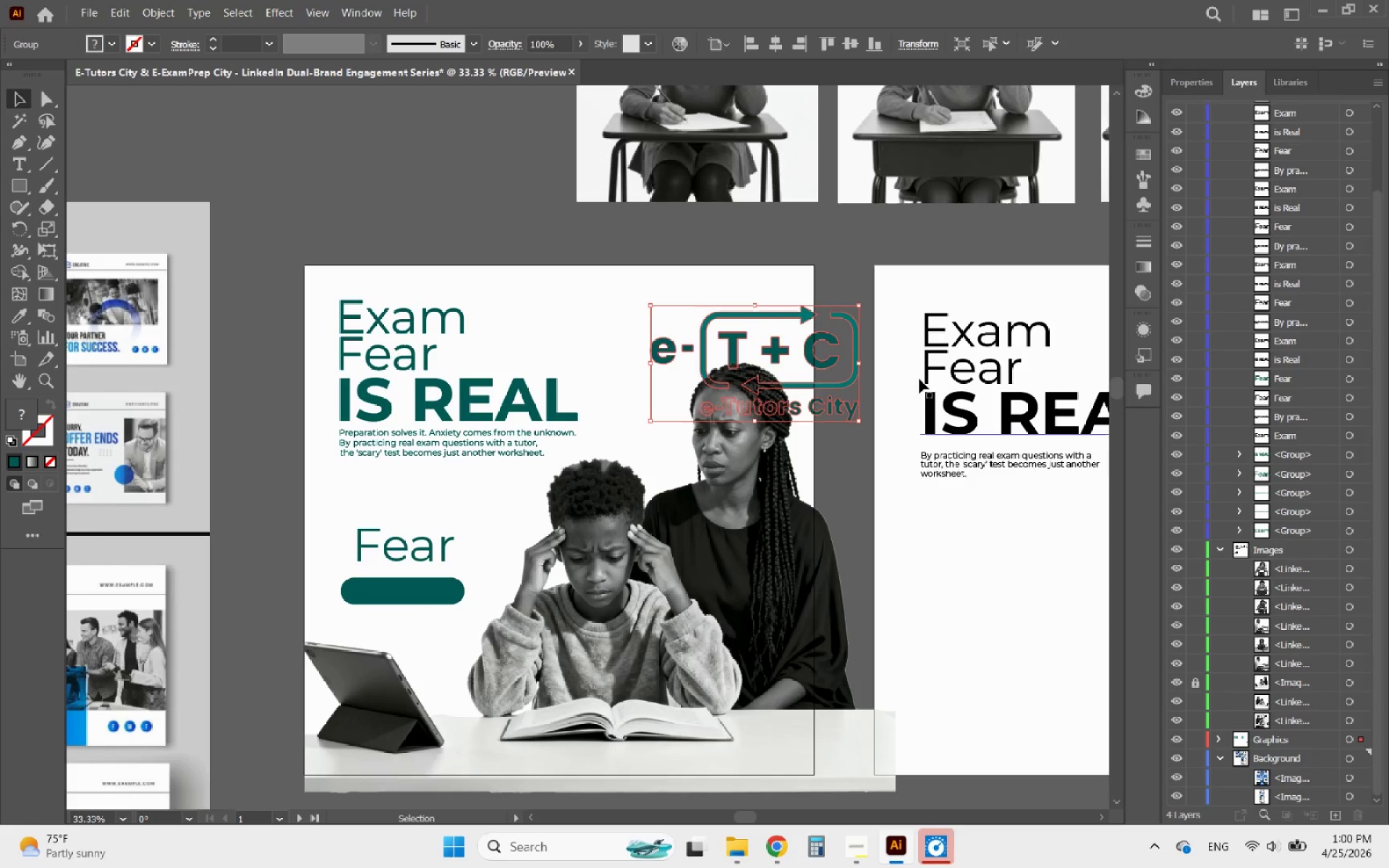 
hold_key(key=ShiftLeft, duration=1.97)
left_click_drag(start_coordinate=[861, 365], to_coordinate=[739, 362])
 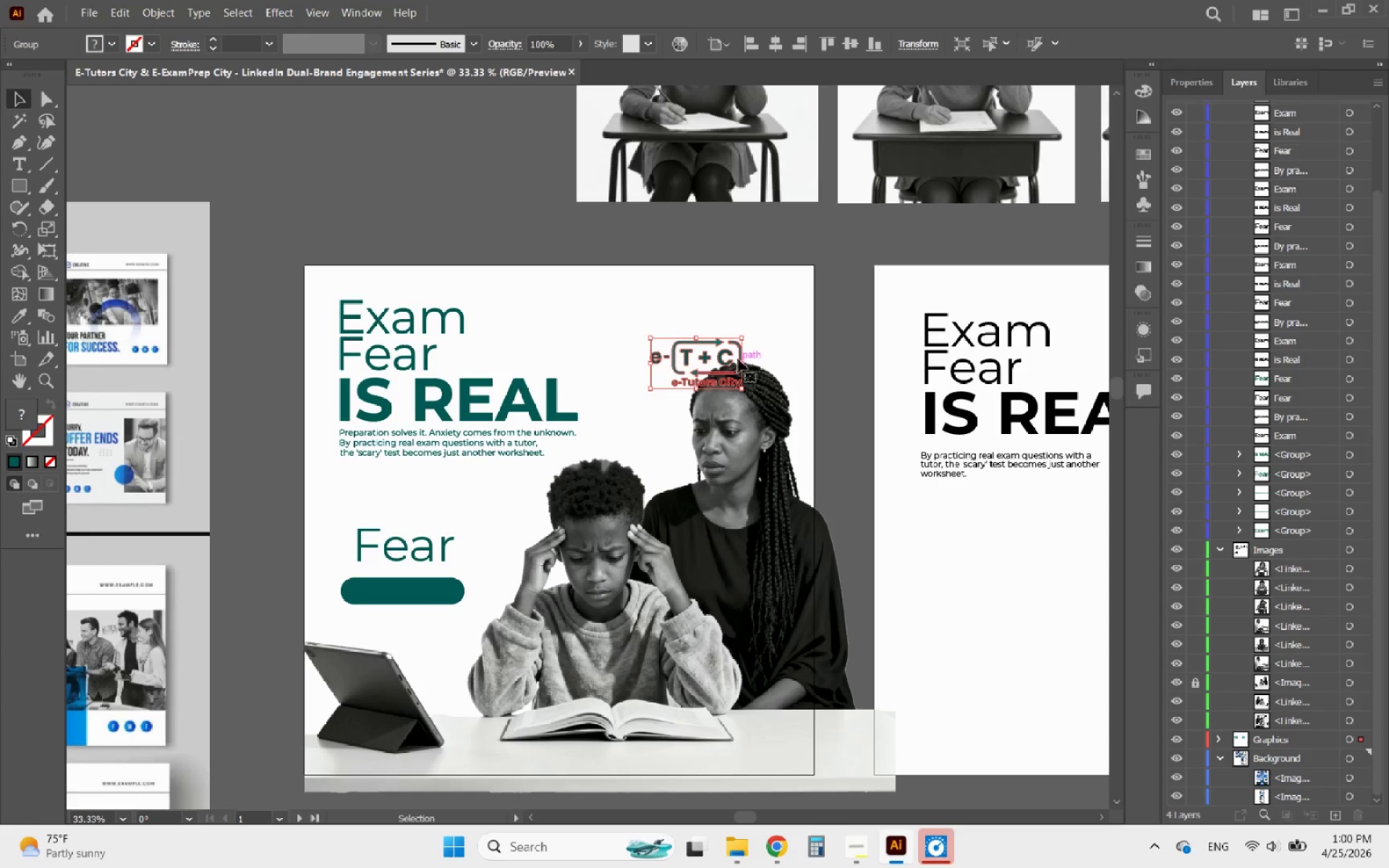 
hold_key(key=AltLeft, duration=0.47)
scroll: coordinate [727, 343], scroll_direction: up, amount: 2.0
 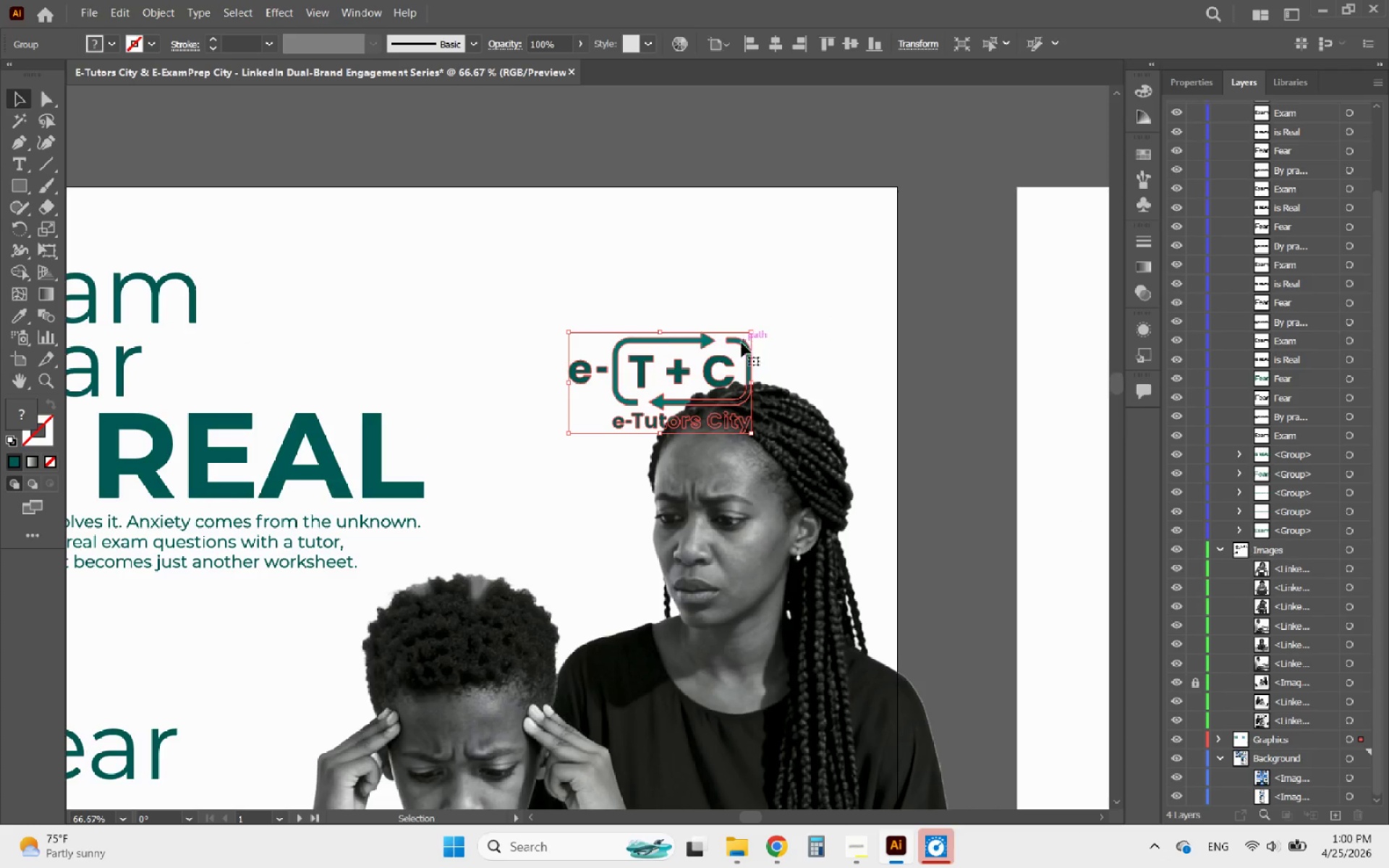 
left_click_drag(start_coordinate=[739, 343], to_coordinate=[833, 240])
 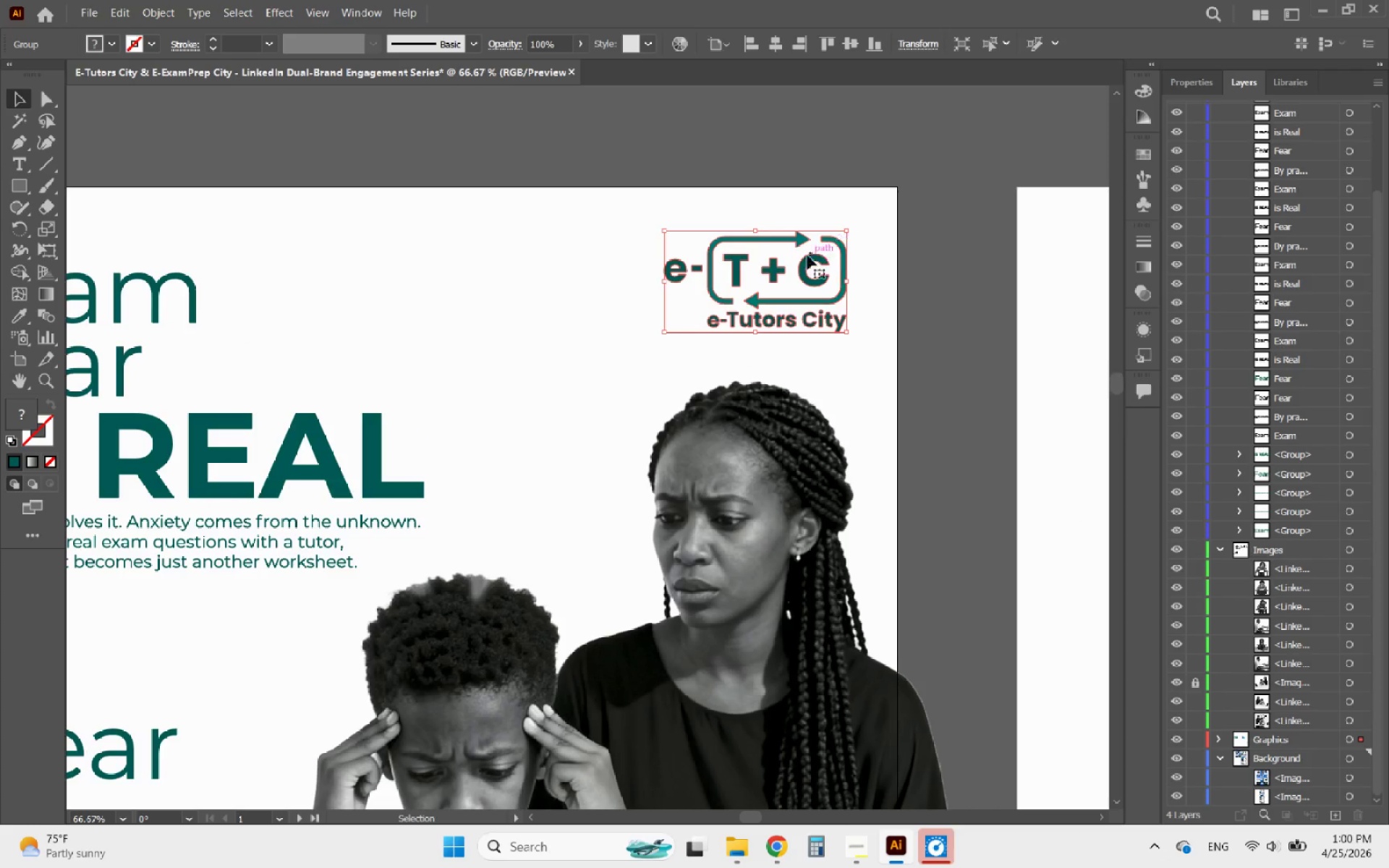 
hold_key(key=AltLeft, duration=0.59)
scroll: coordinate [771, 261], scroll_direction: down, amount: 3.0
 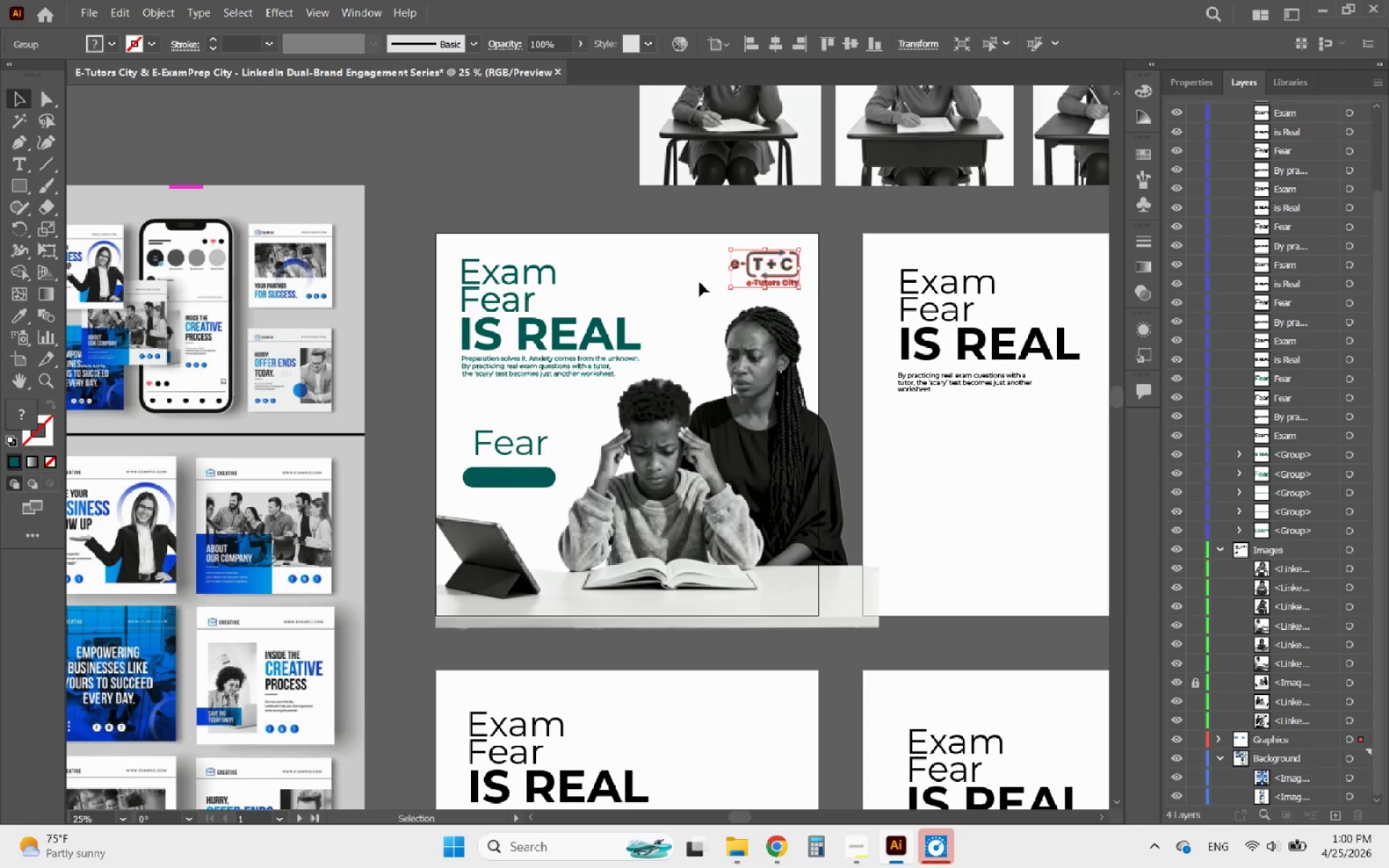 
left_click([697, 283])
 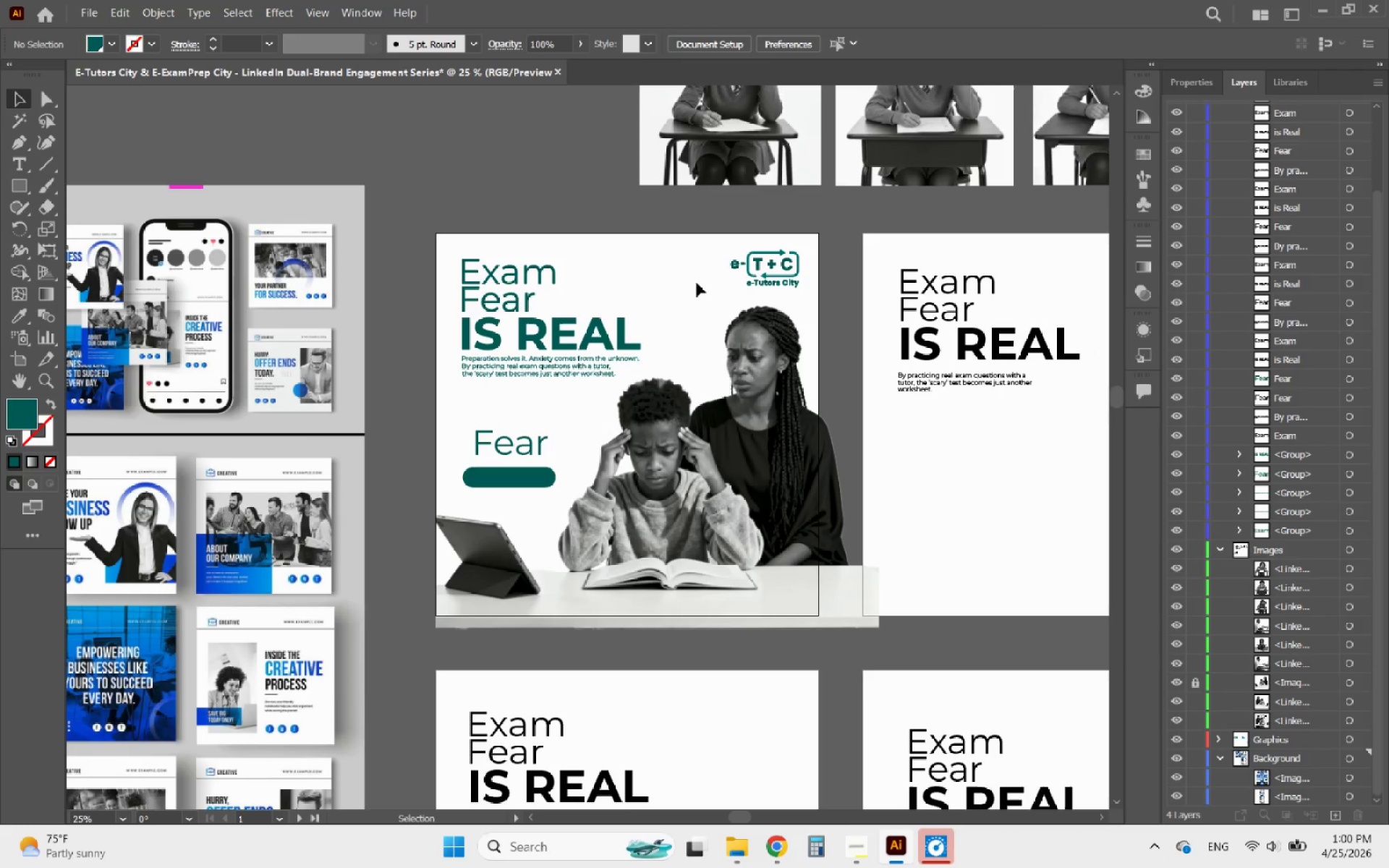 
hold_key(key=AltLeft, duration=1.44)
scroll: coordinate [697, 283], scroll_direction: up, amount: 3.0
 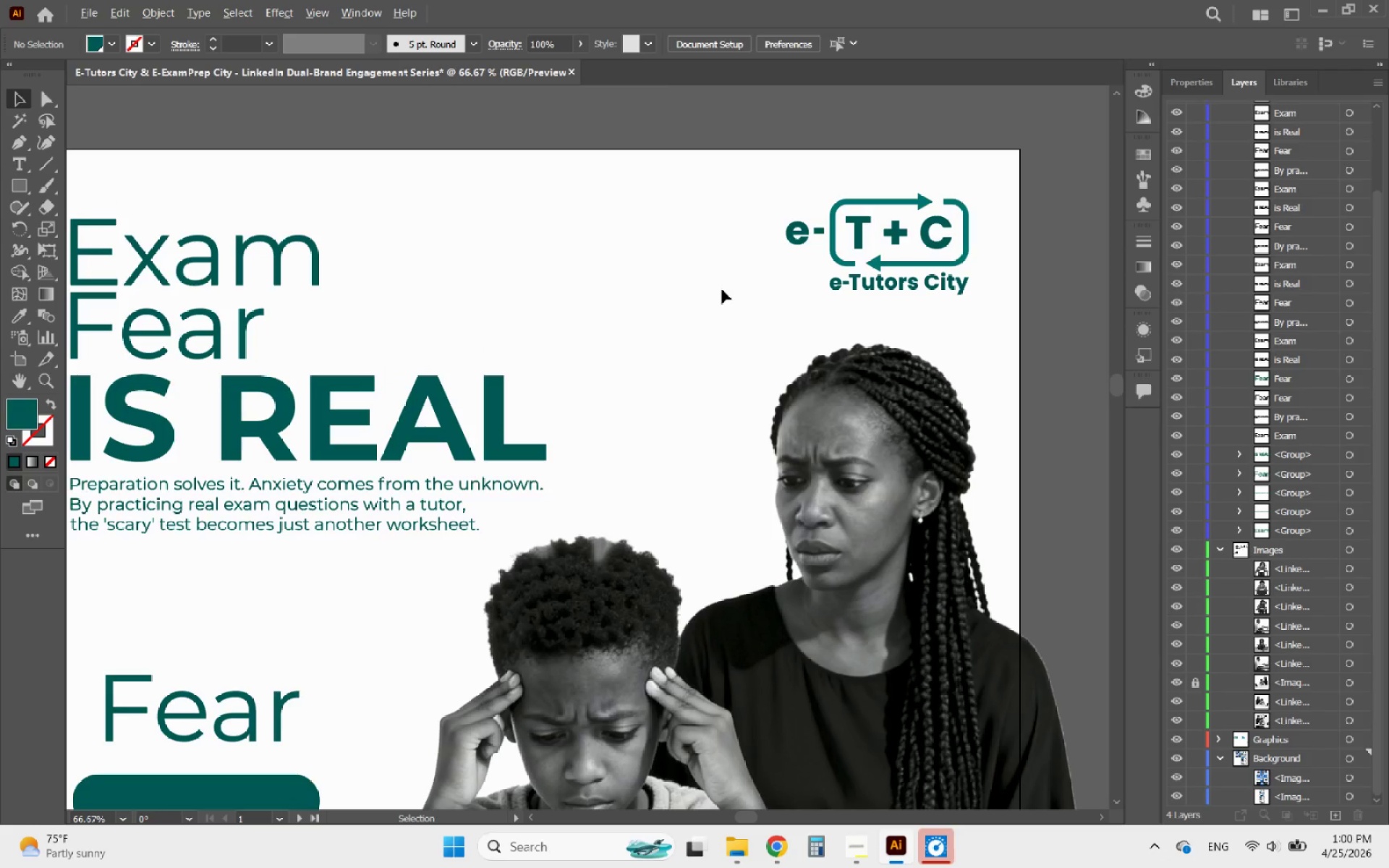 
key(Alt+AltLeft)
 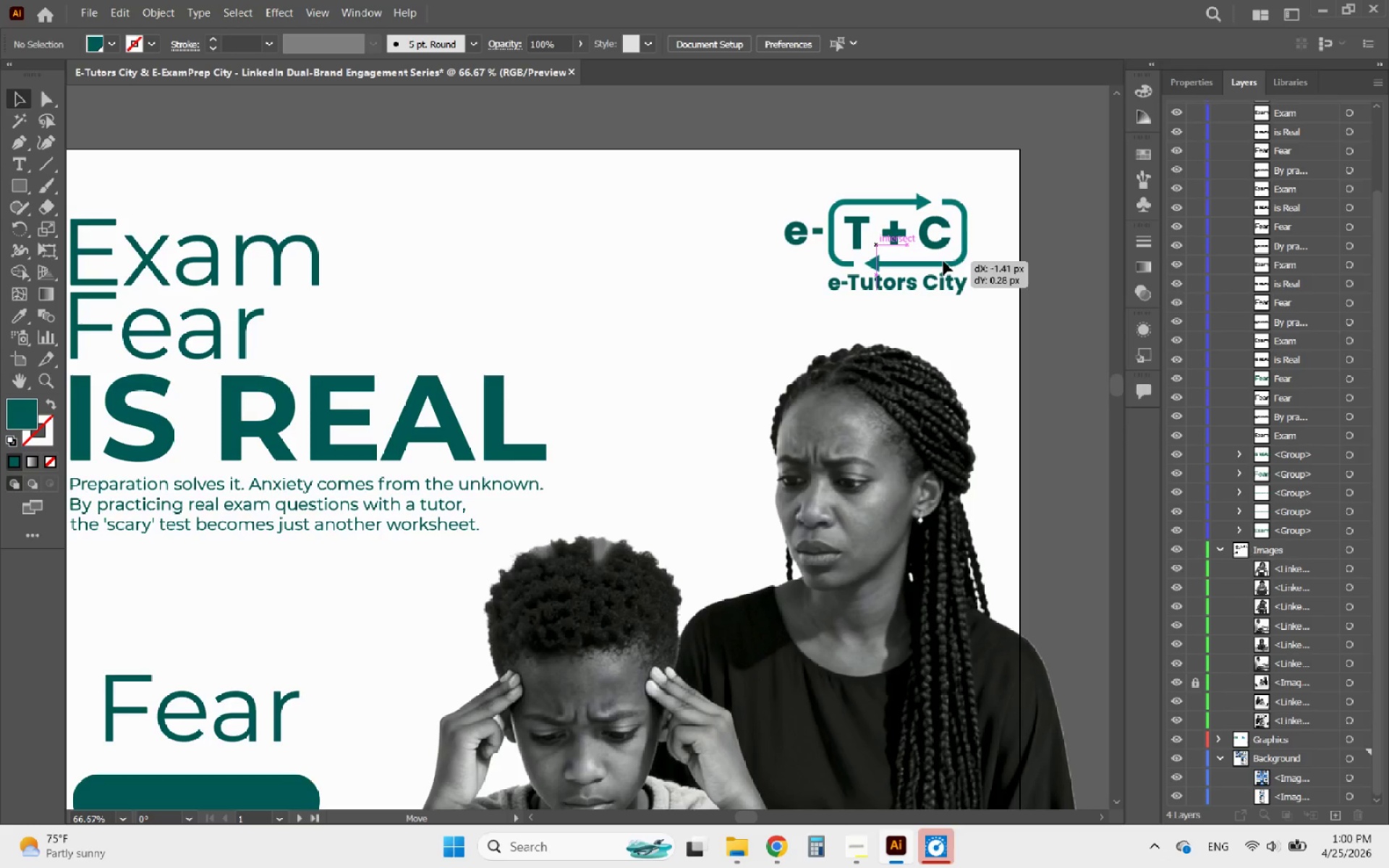 
hold_key(key=AltLeft, duration=0.61)
scroll: coordinate [840, 228], scroll_direction: down, amount: 6.0
 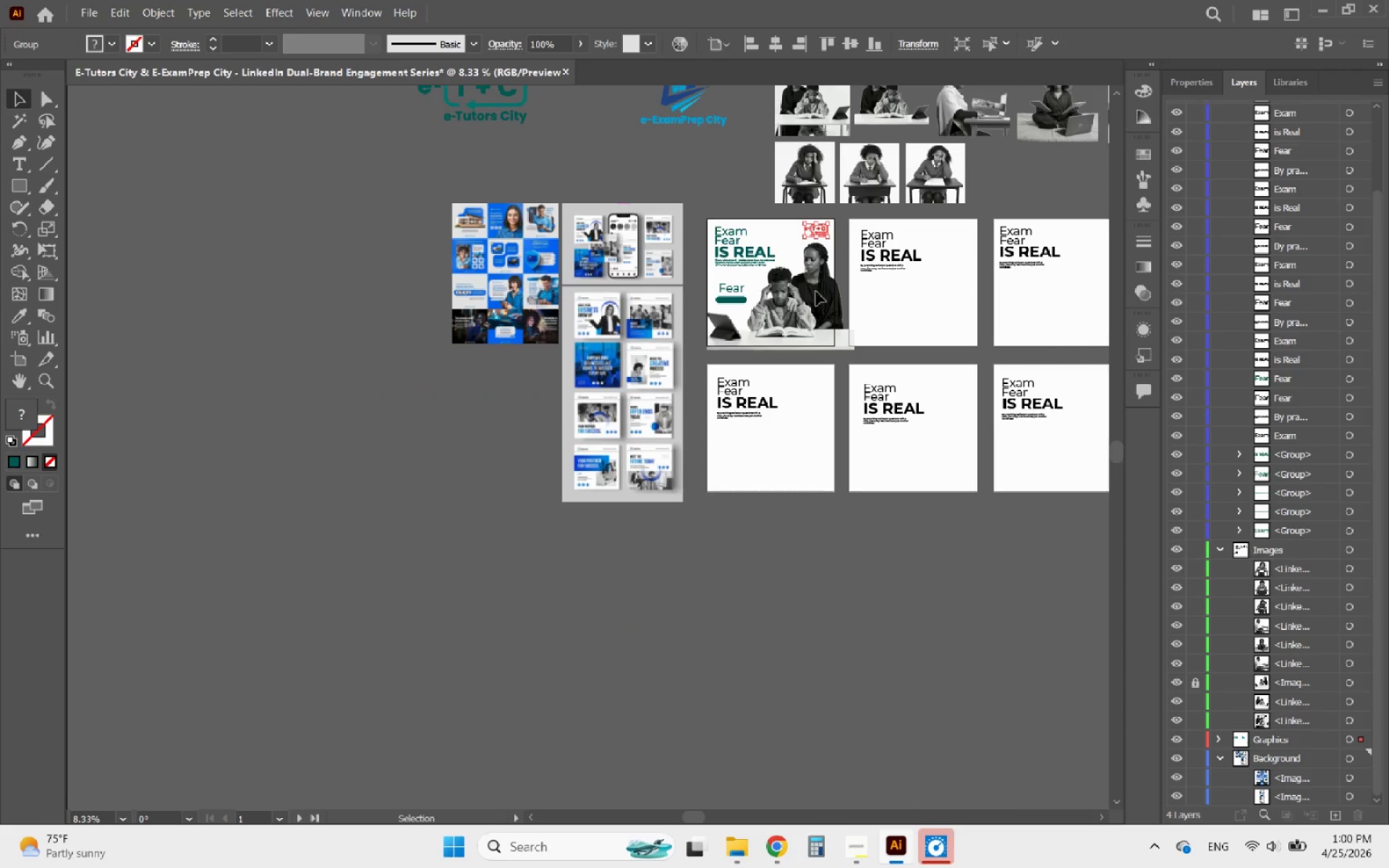 
hold_key(key=AltLeft, duration=1.19)
scroll: coordinate [842, 289], scroll_direction: up, amount: 3.0
 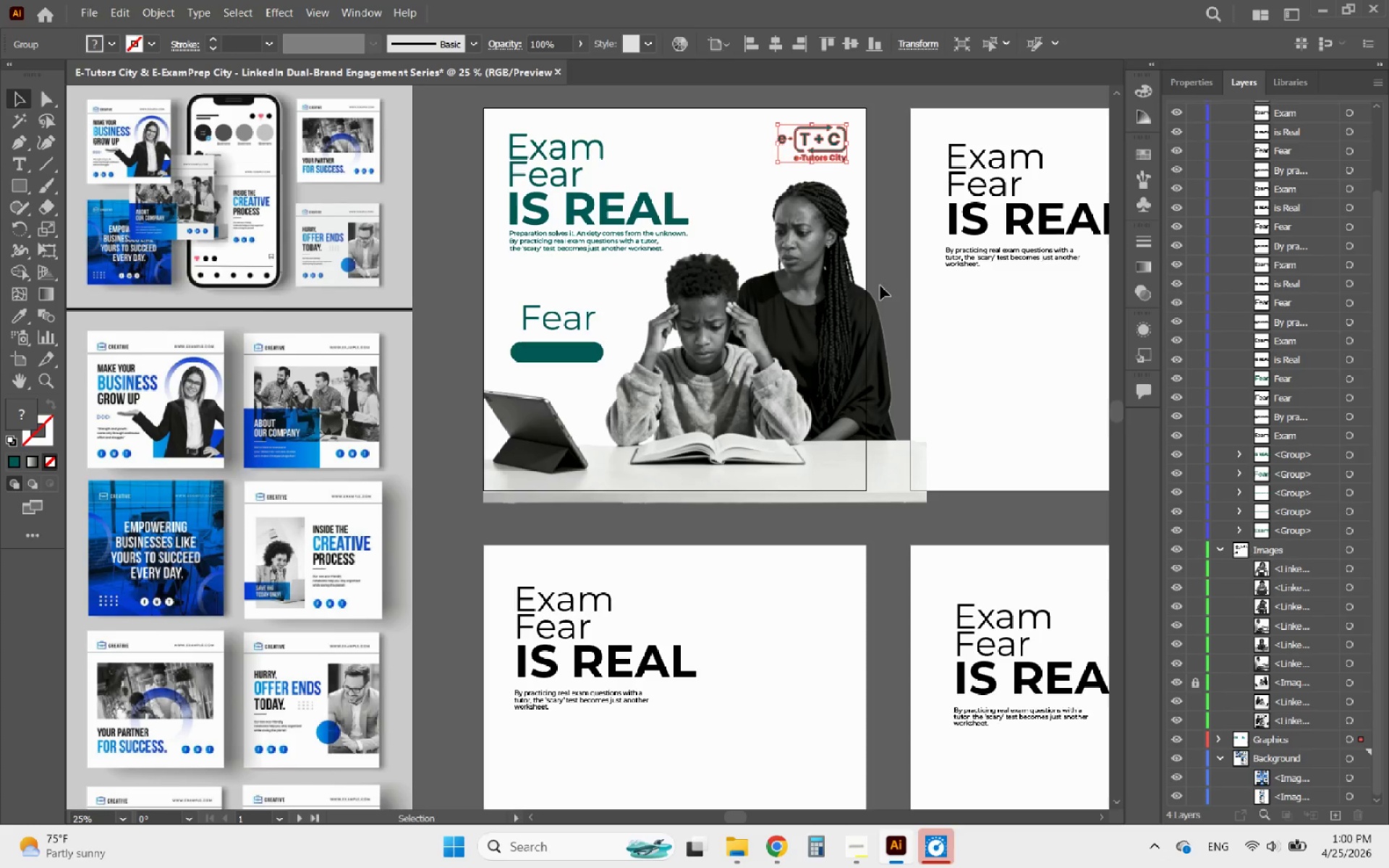 
left_click([880, 286])
 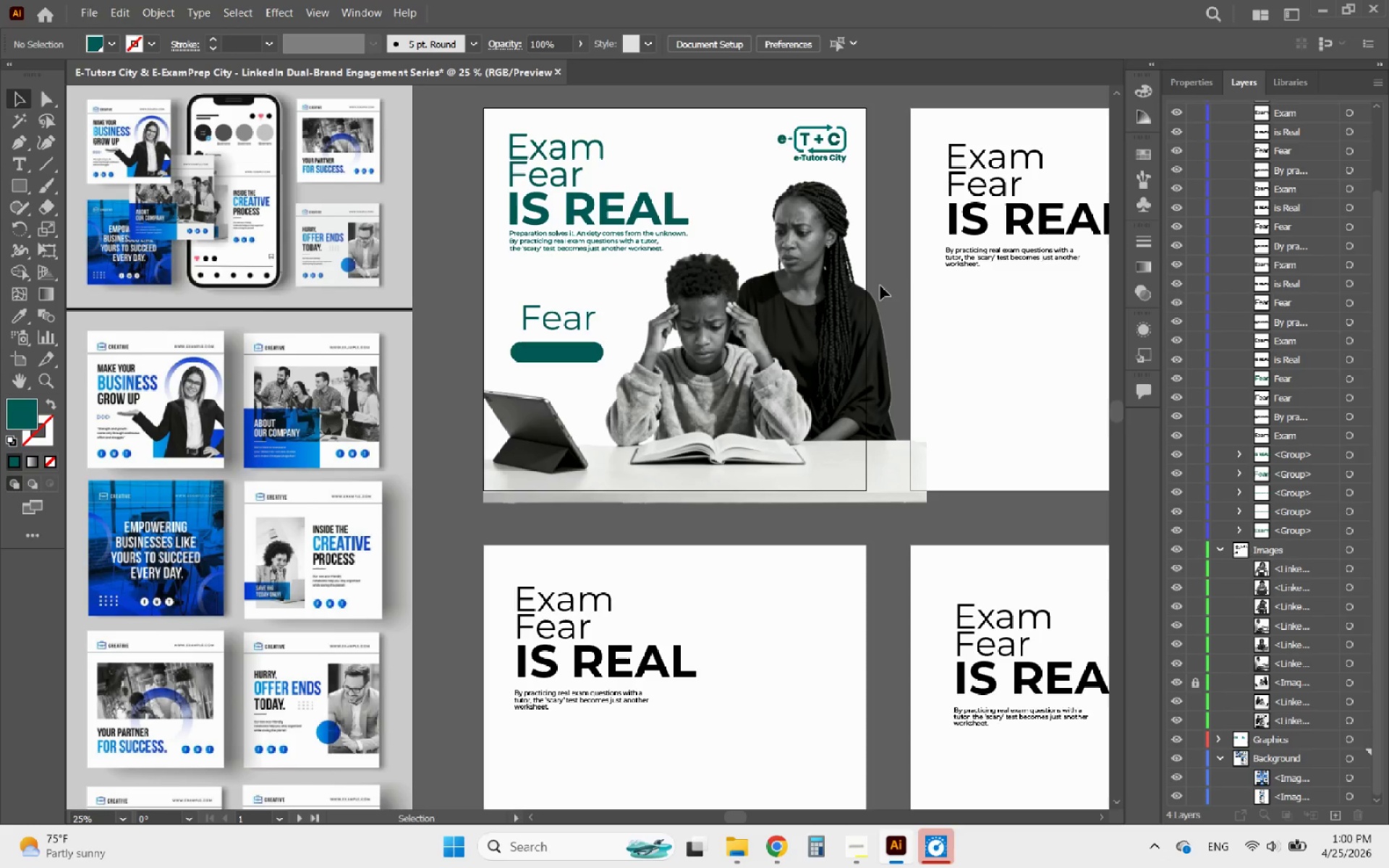 
hold_key(key=AltLeft, duration=0.7)
scroll: coordinate [581, 294], scroll_direction: up, amount: 2.0
 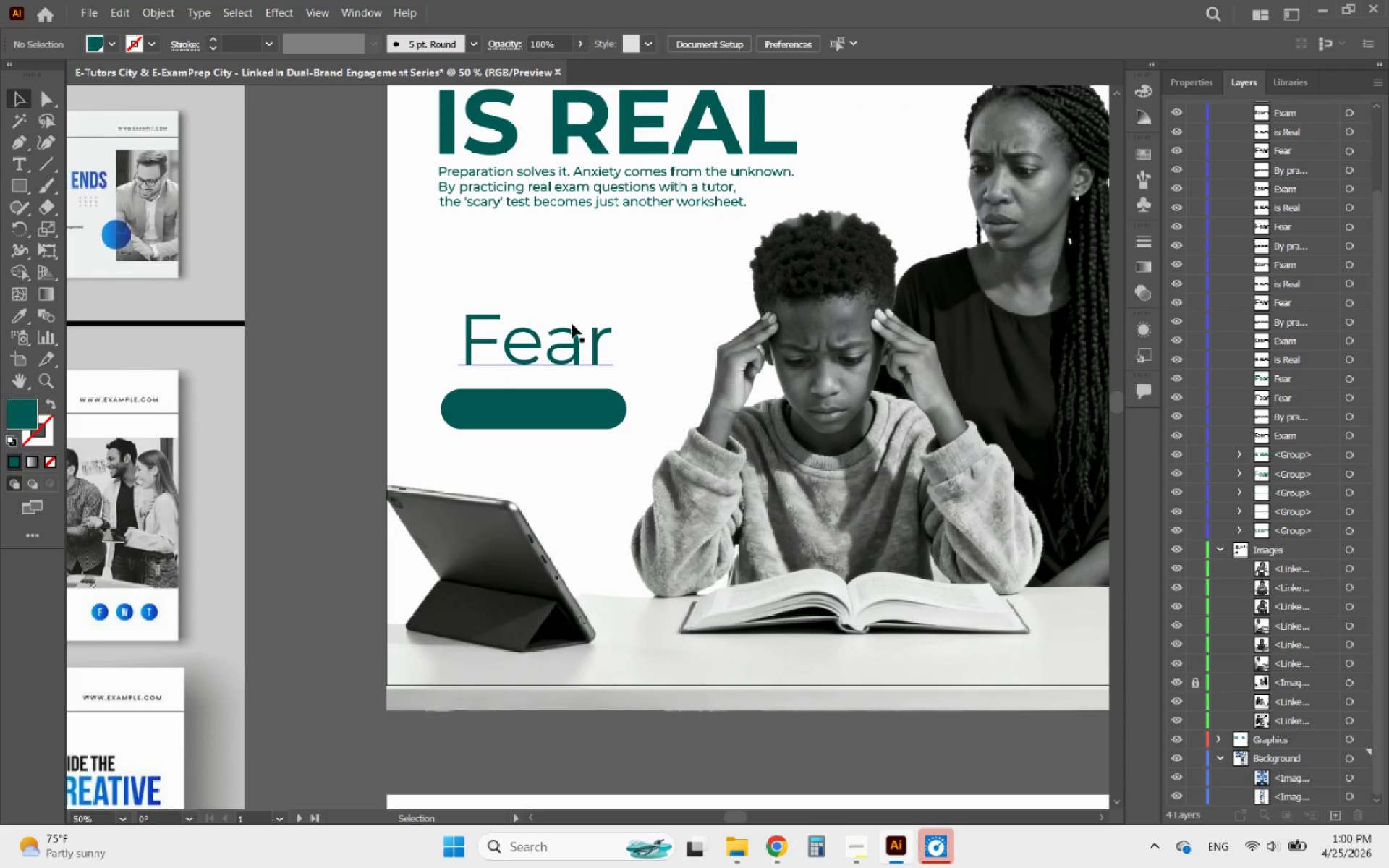 
left_click([571, 336])
 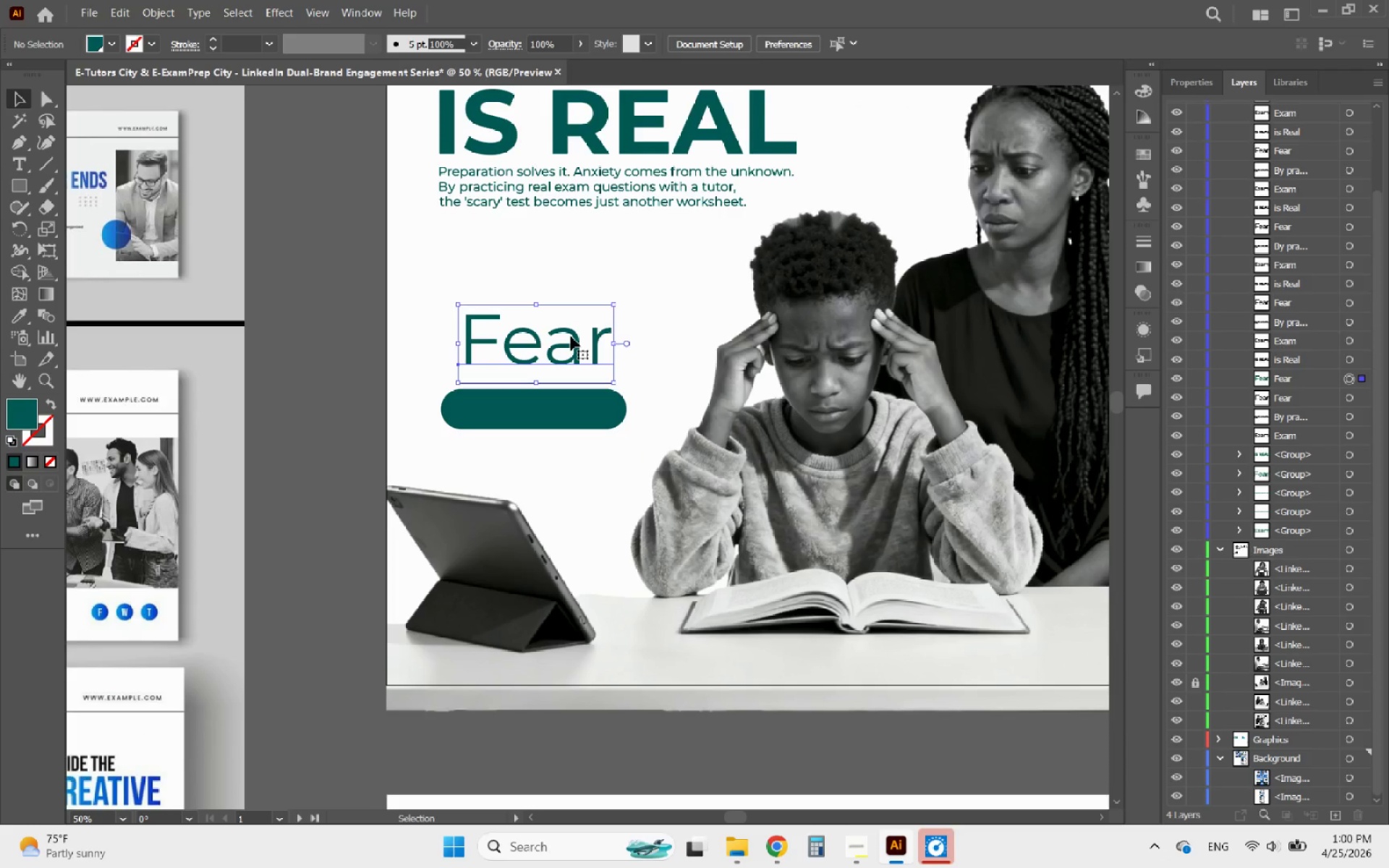 
hold_key(key=AltLeft, duration=2.3)
scroll: coordinate [281, 367], scroll_direction: down, amount: 3.0
 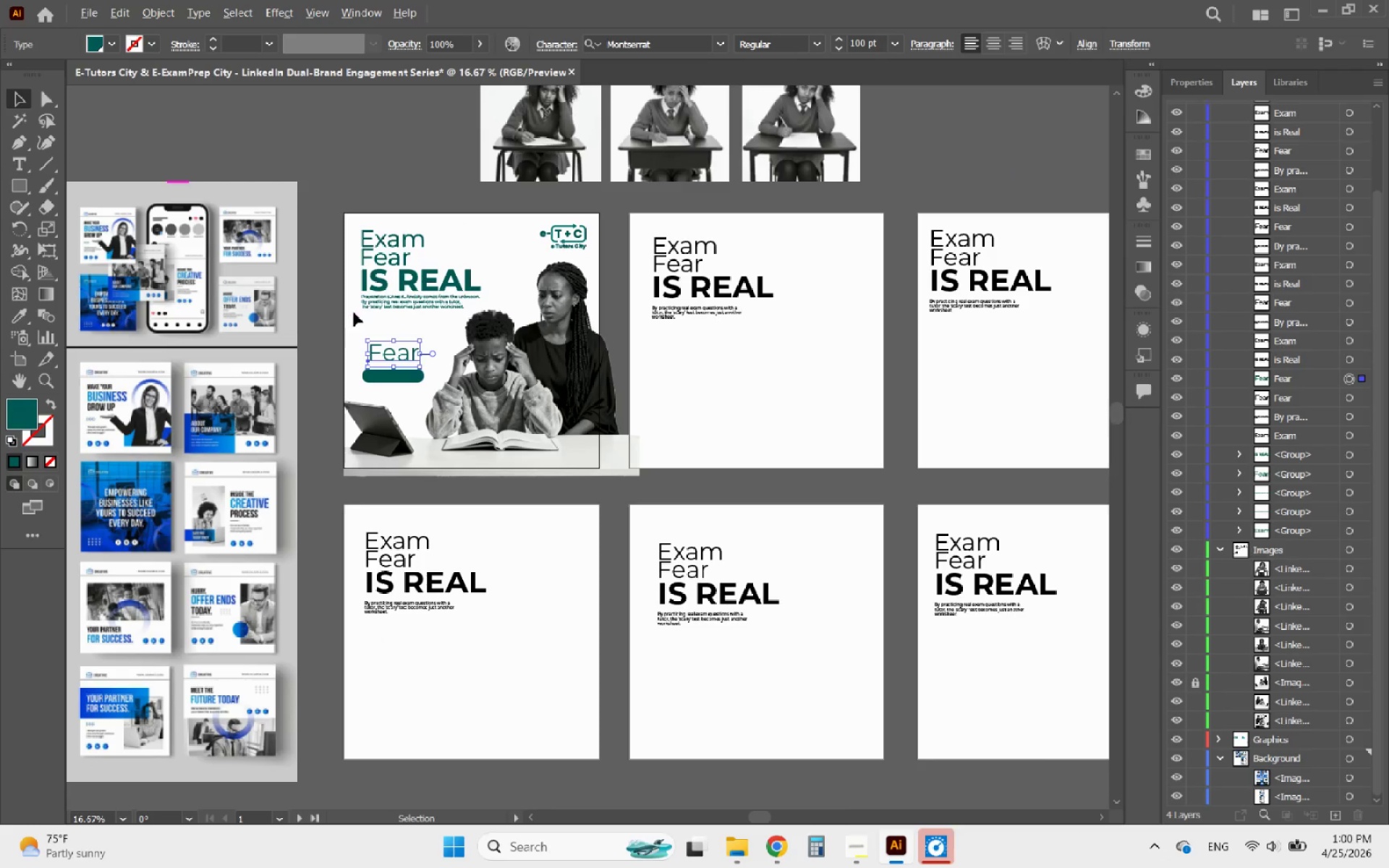 
scroll: coordinate [382, 300], scroll_direction: up, amount: 2.0
 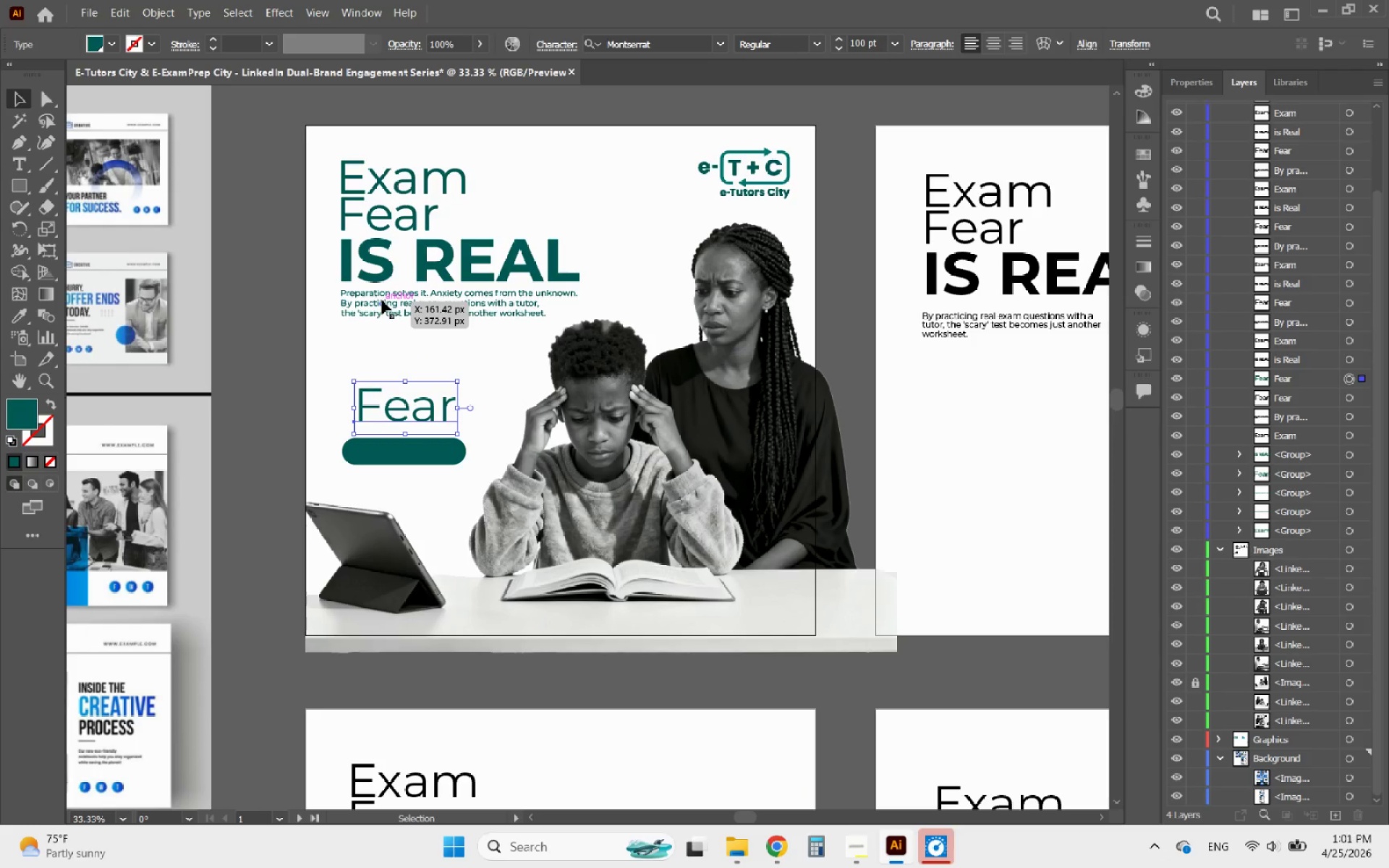 
left_click([382, 300])
 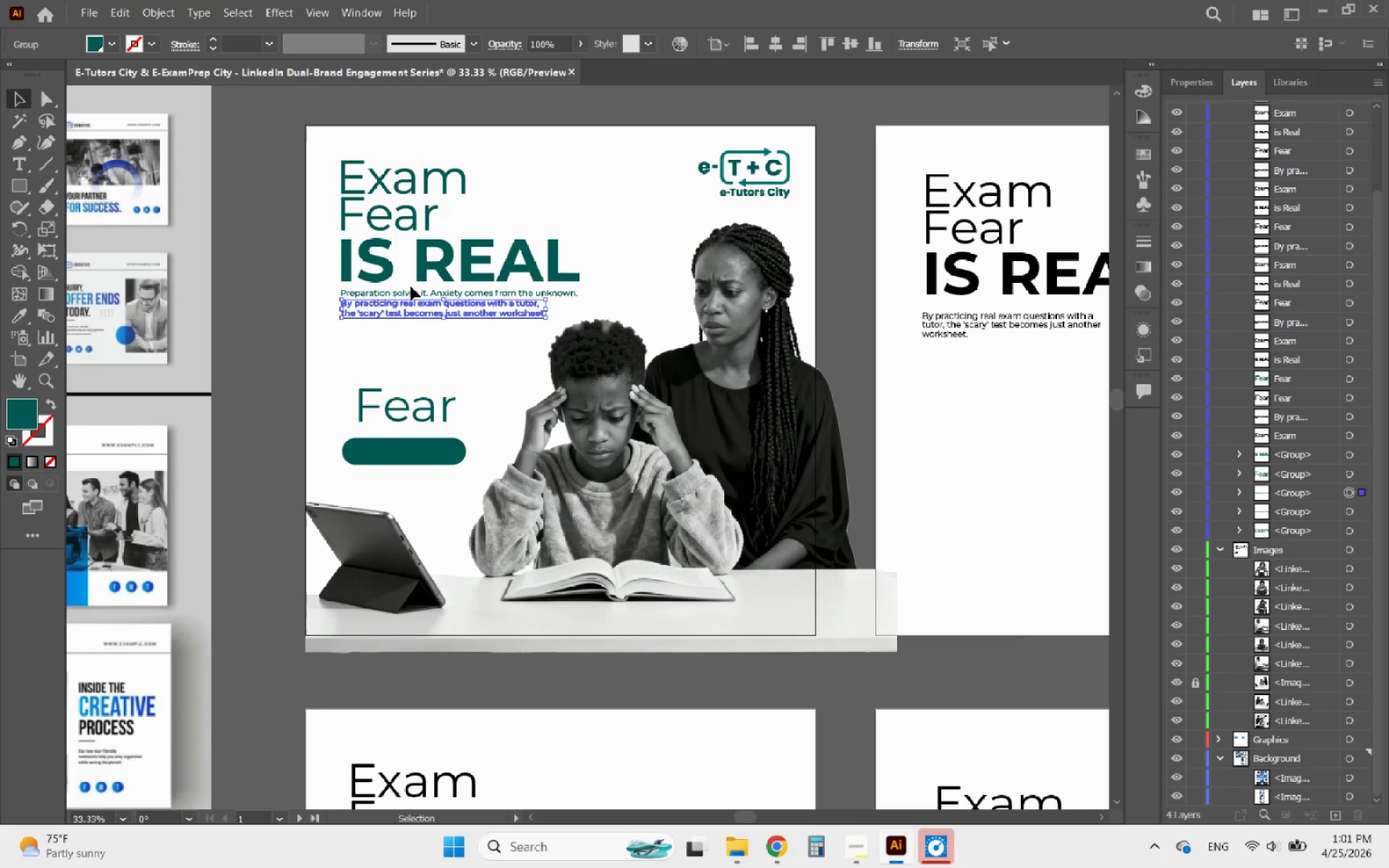 
hold_key(key=ShiftLeft, duration=6.36)
left_click([407, 292])
 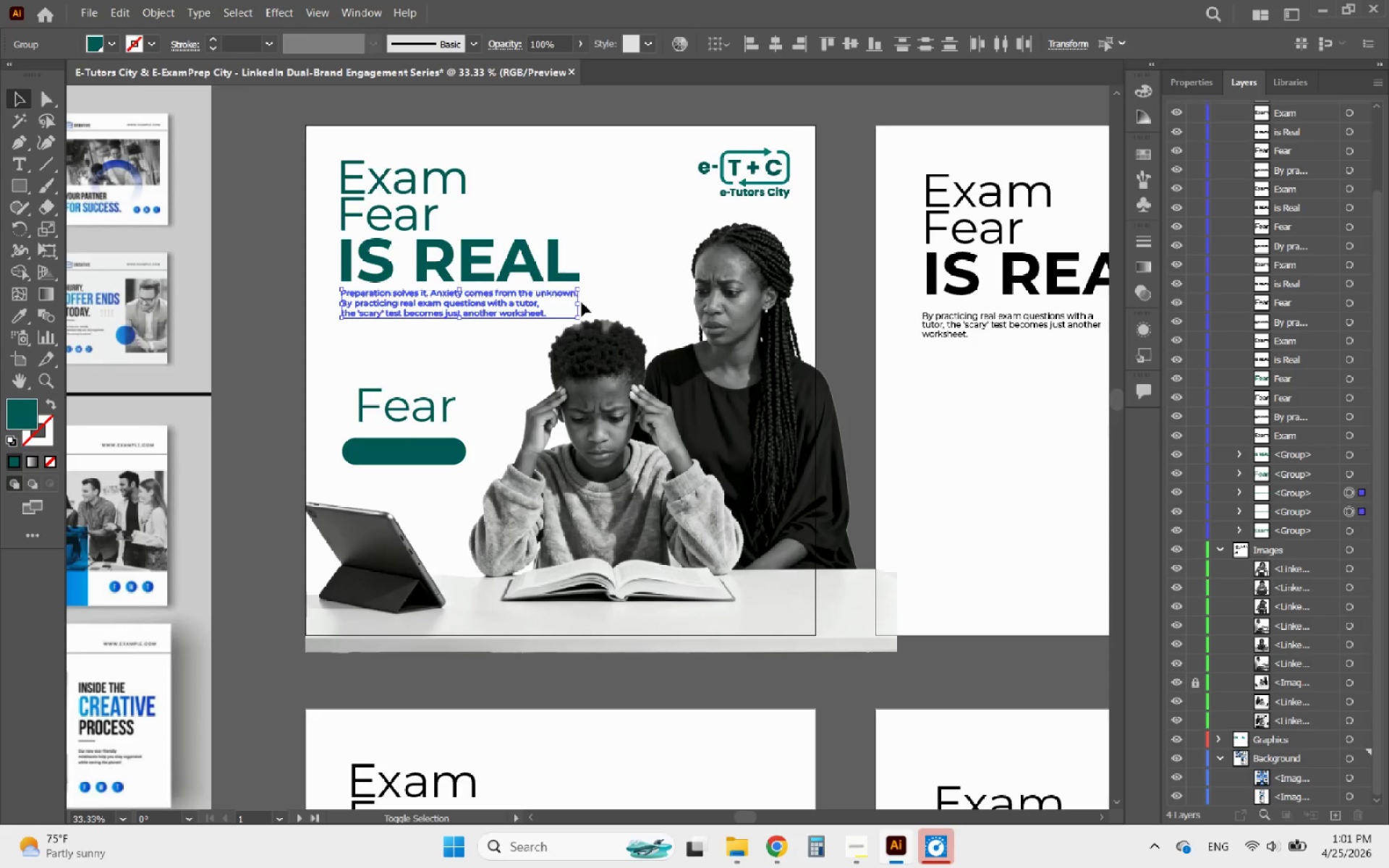 
left_click_drag(start_coordinate=[579, 302], to_coordinate=[599, 299])
 